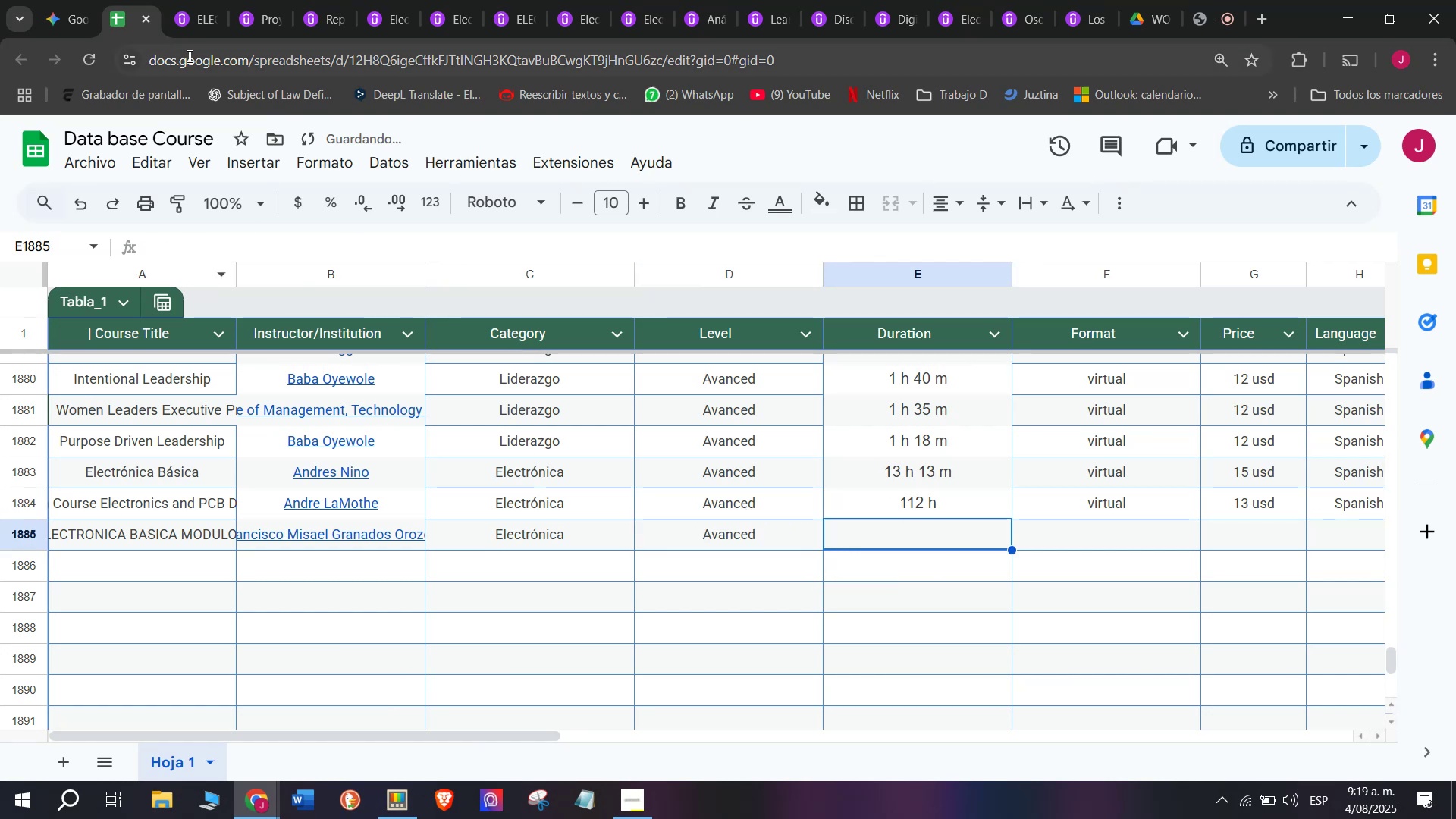 
left_click([196, 0])
 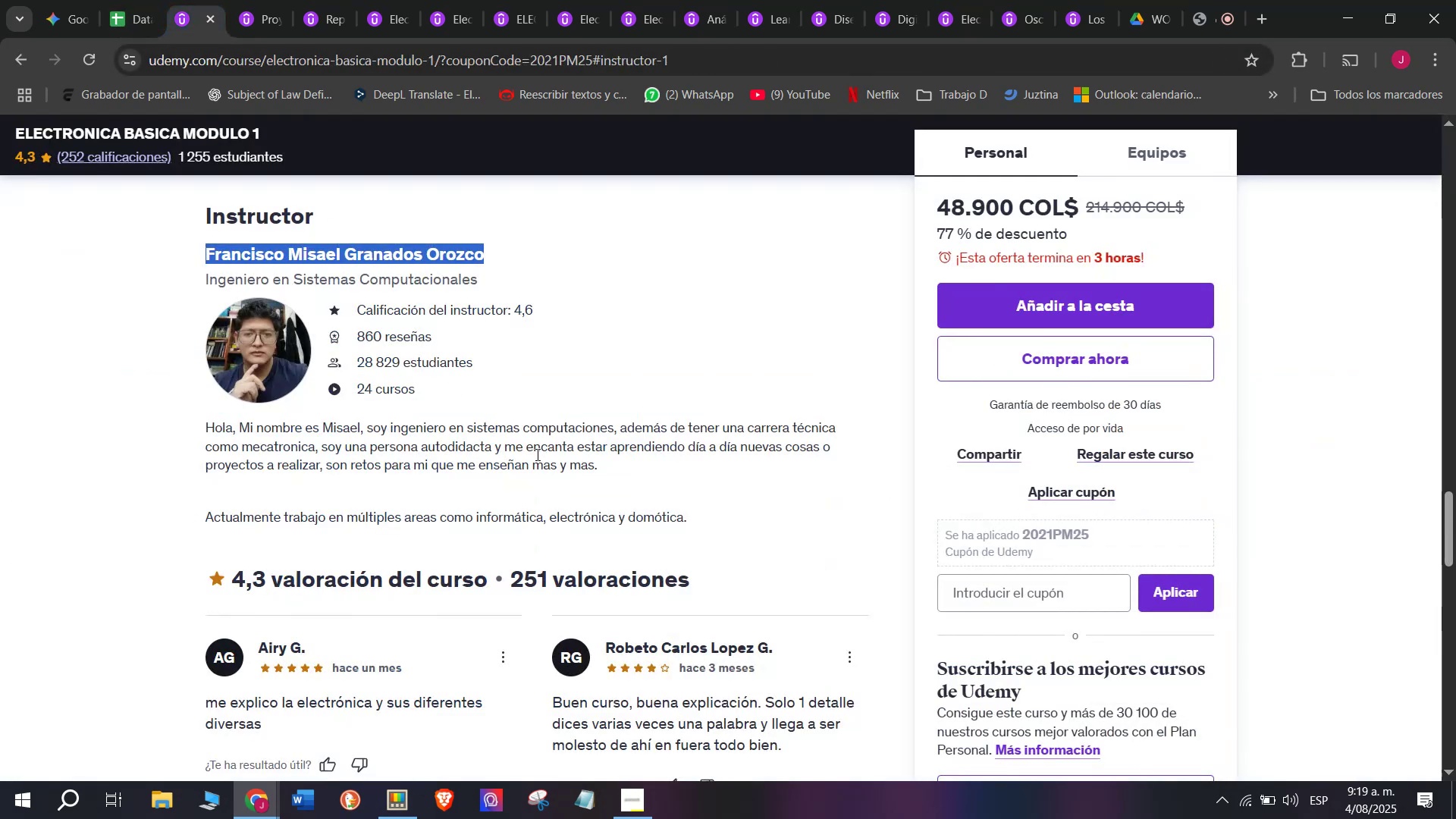 
scroll: coordinate [472, 472], scroll_direction: up, amount: 9.0
 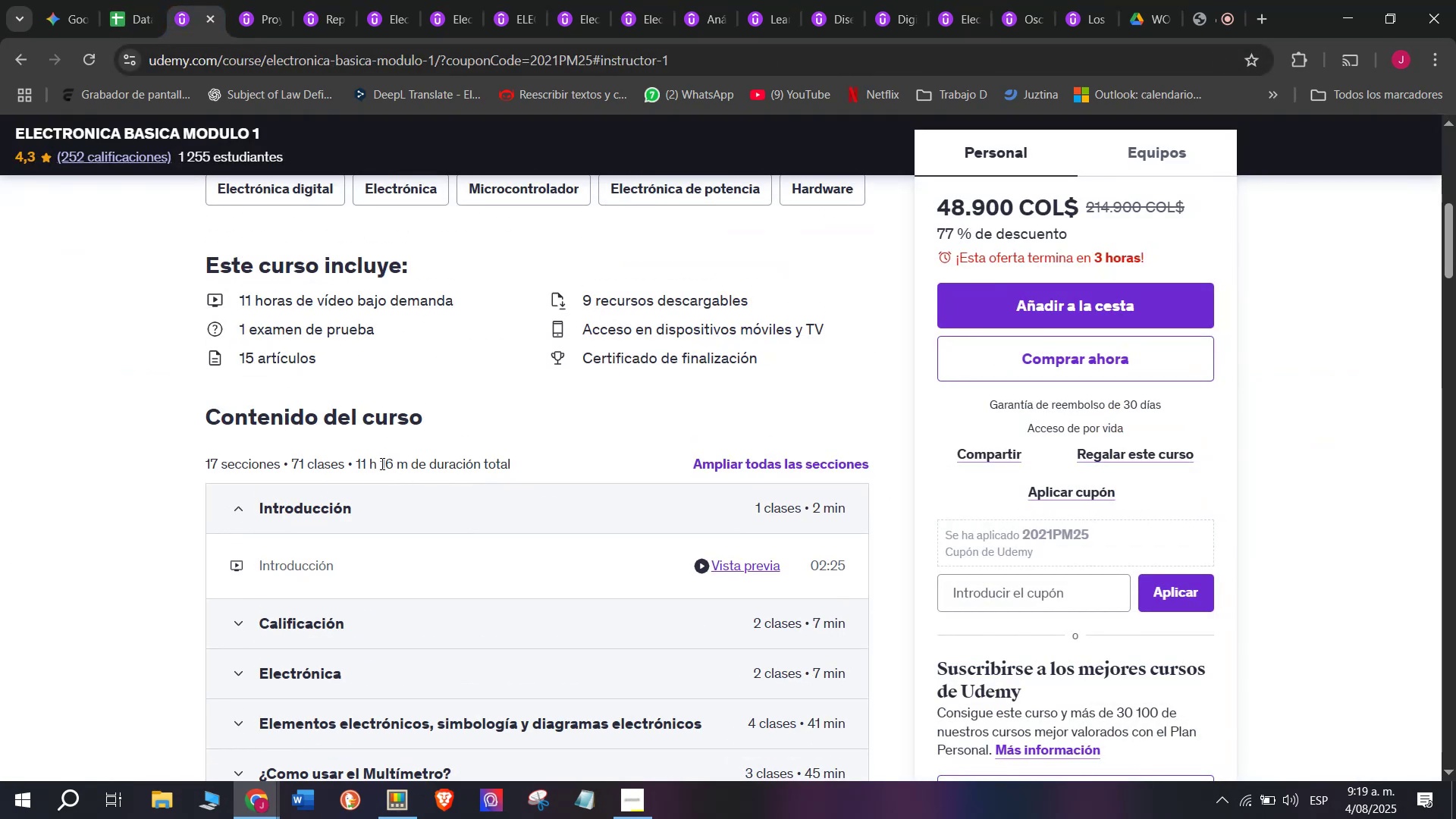 
left_click_drag(start_coordinate=[403, 463], to_coordinate=[356, 463])
 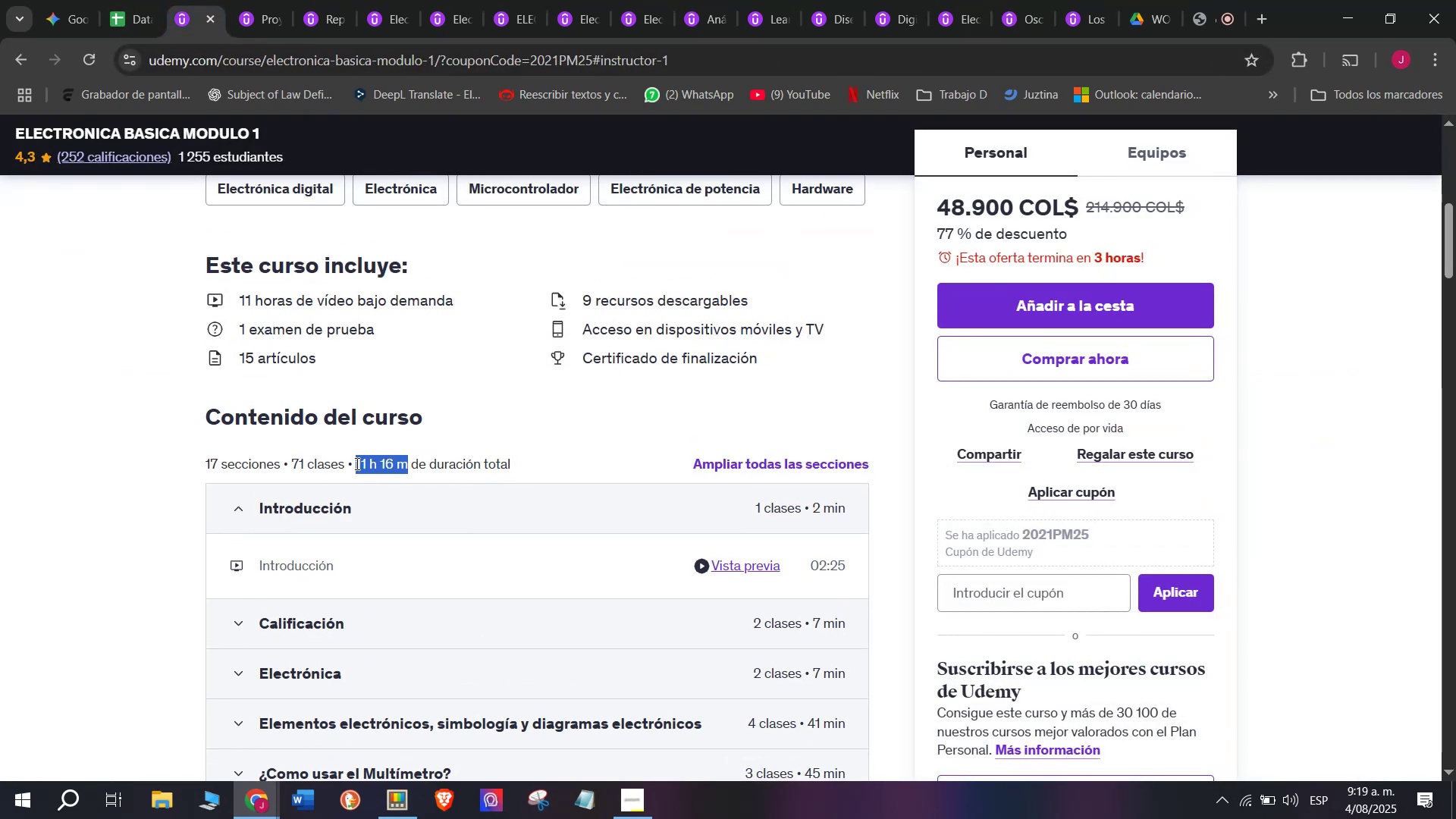 
key(Break)
 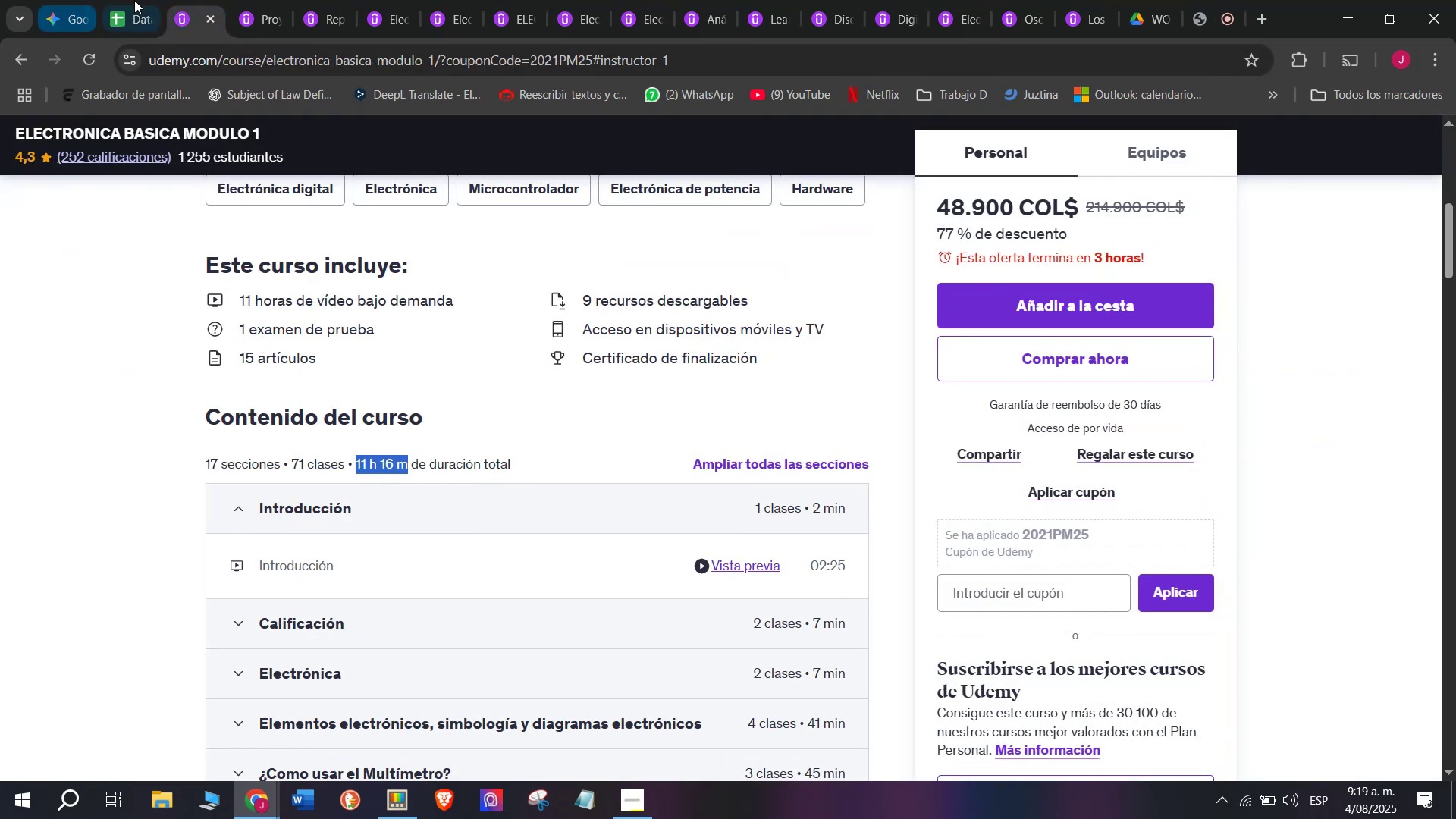 
key(Control+ControlLeft)
 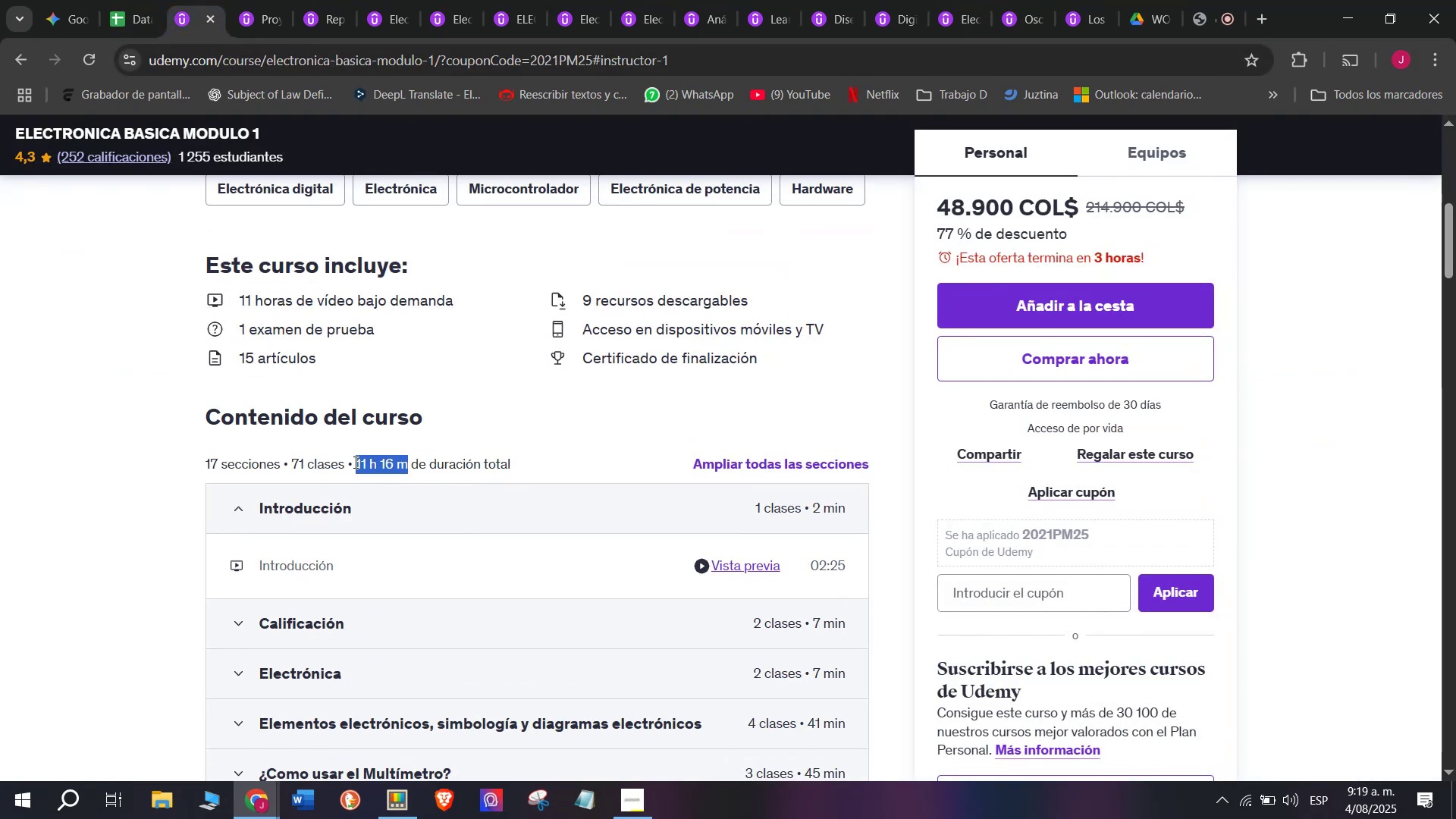 
key(Control+C)
 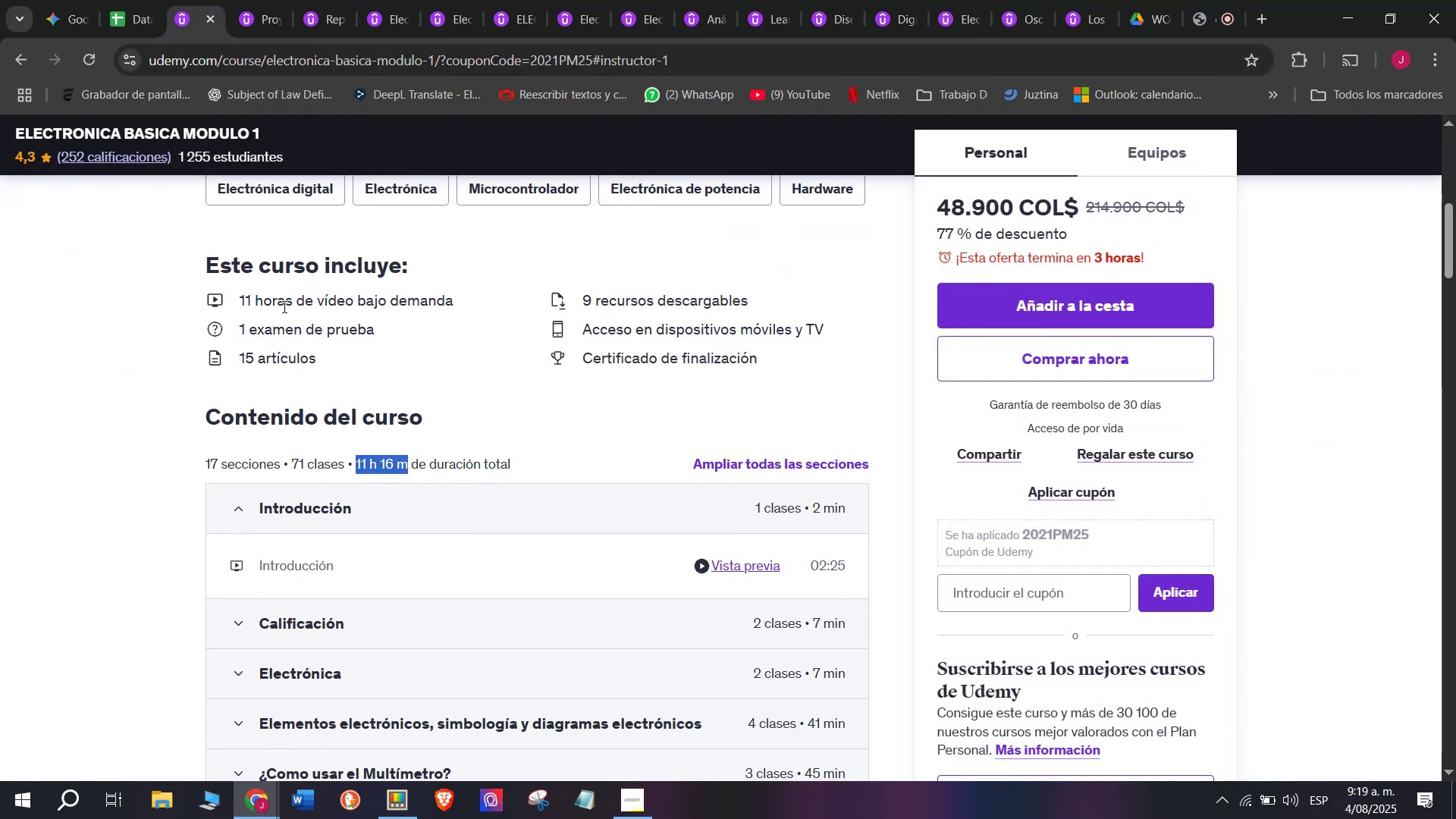 
key(Control+ControlLeft)
 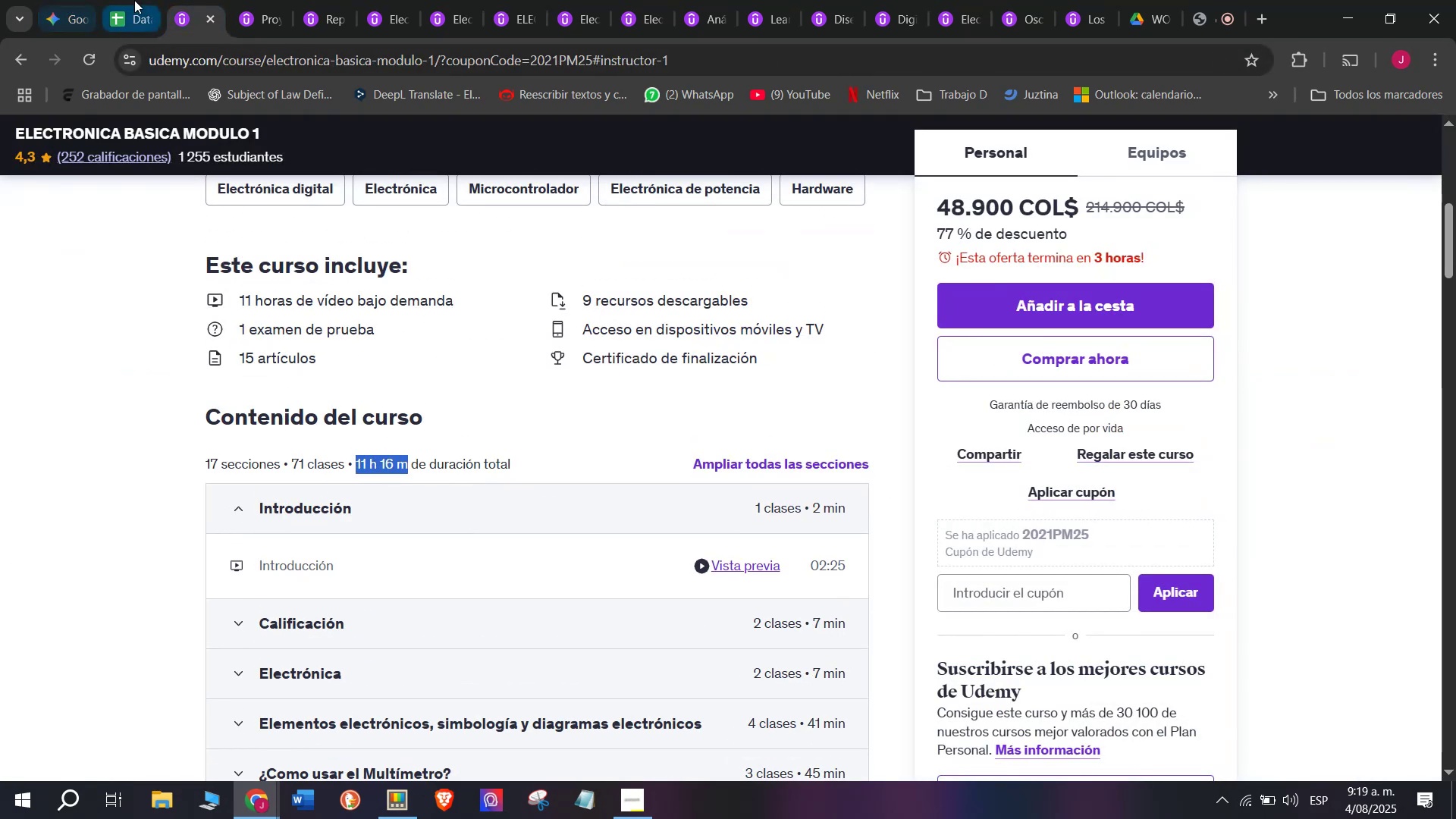 
key(Break)
 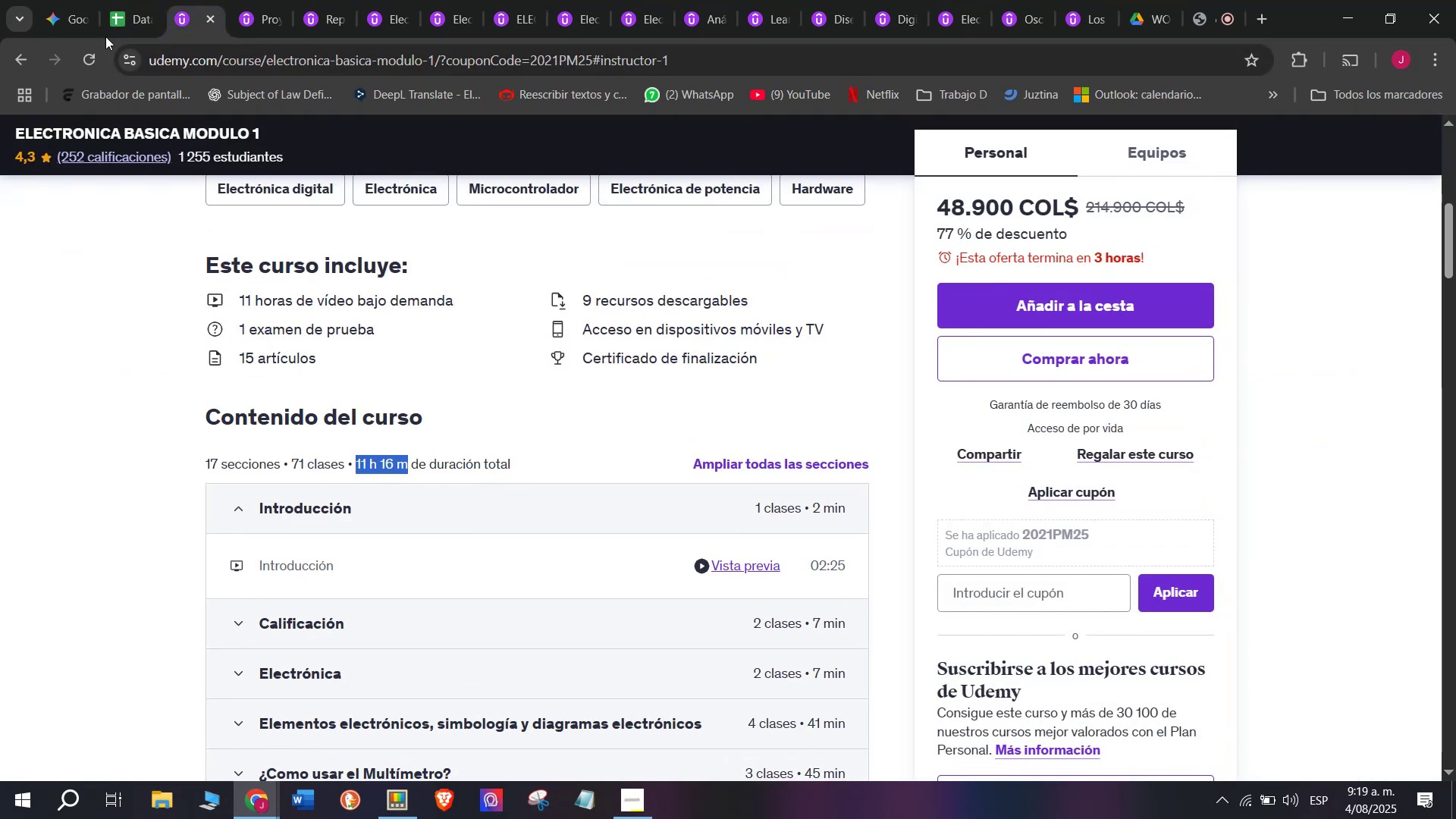 
key(Control+C)
 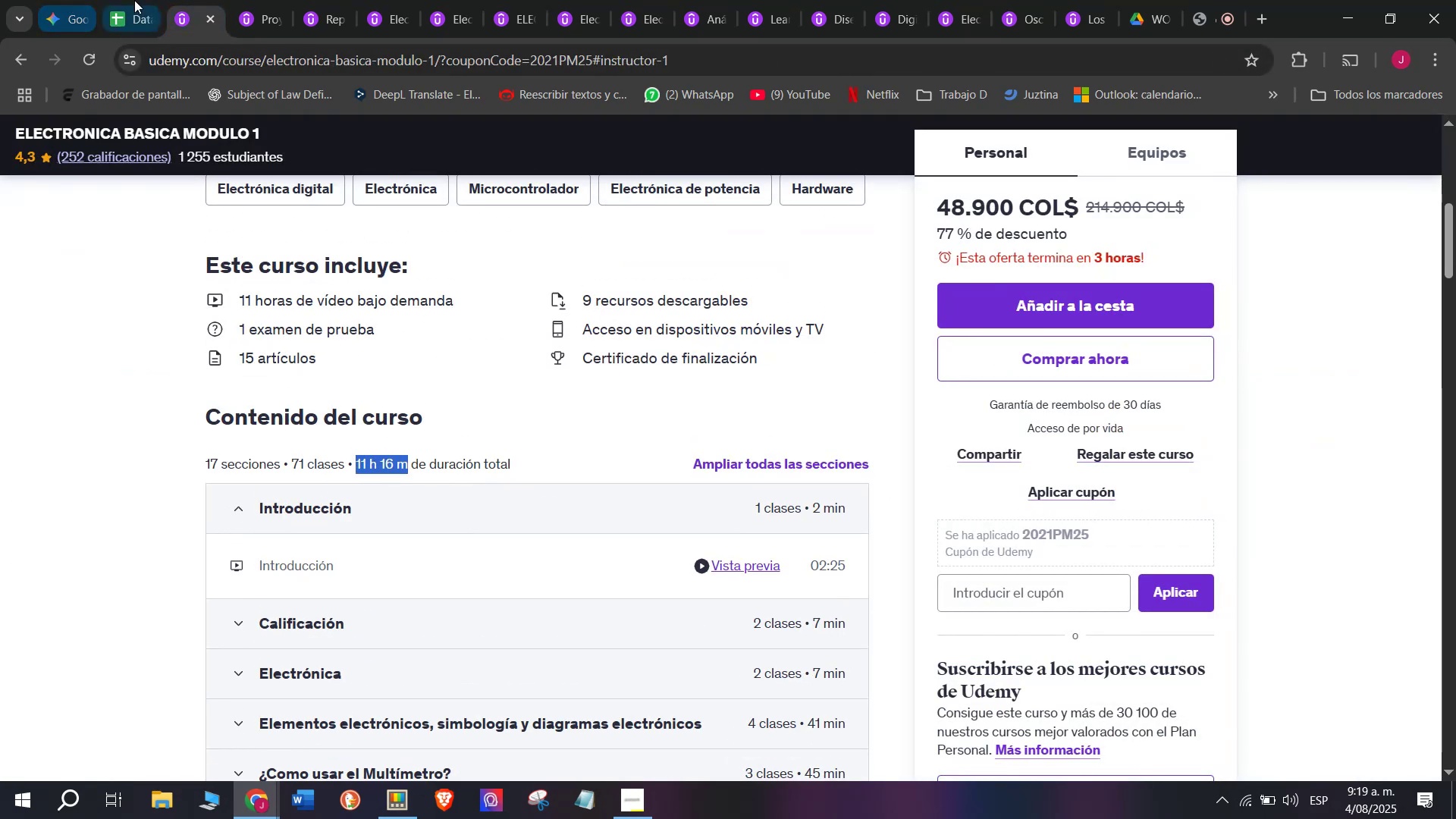 
left_click([134, 0])
 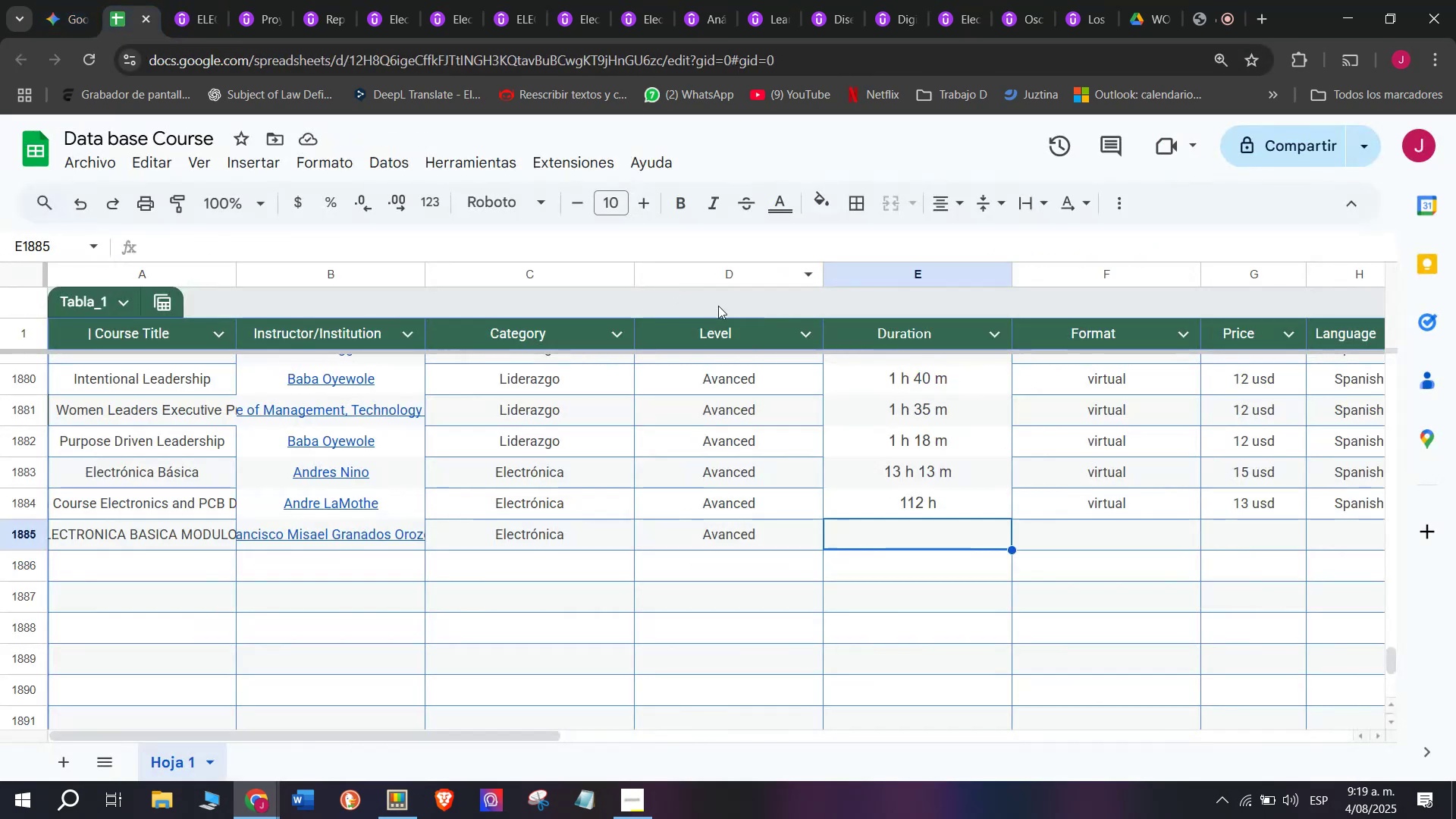 
key(Z)
 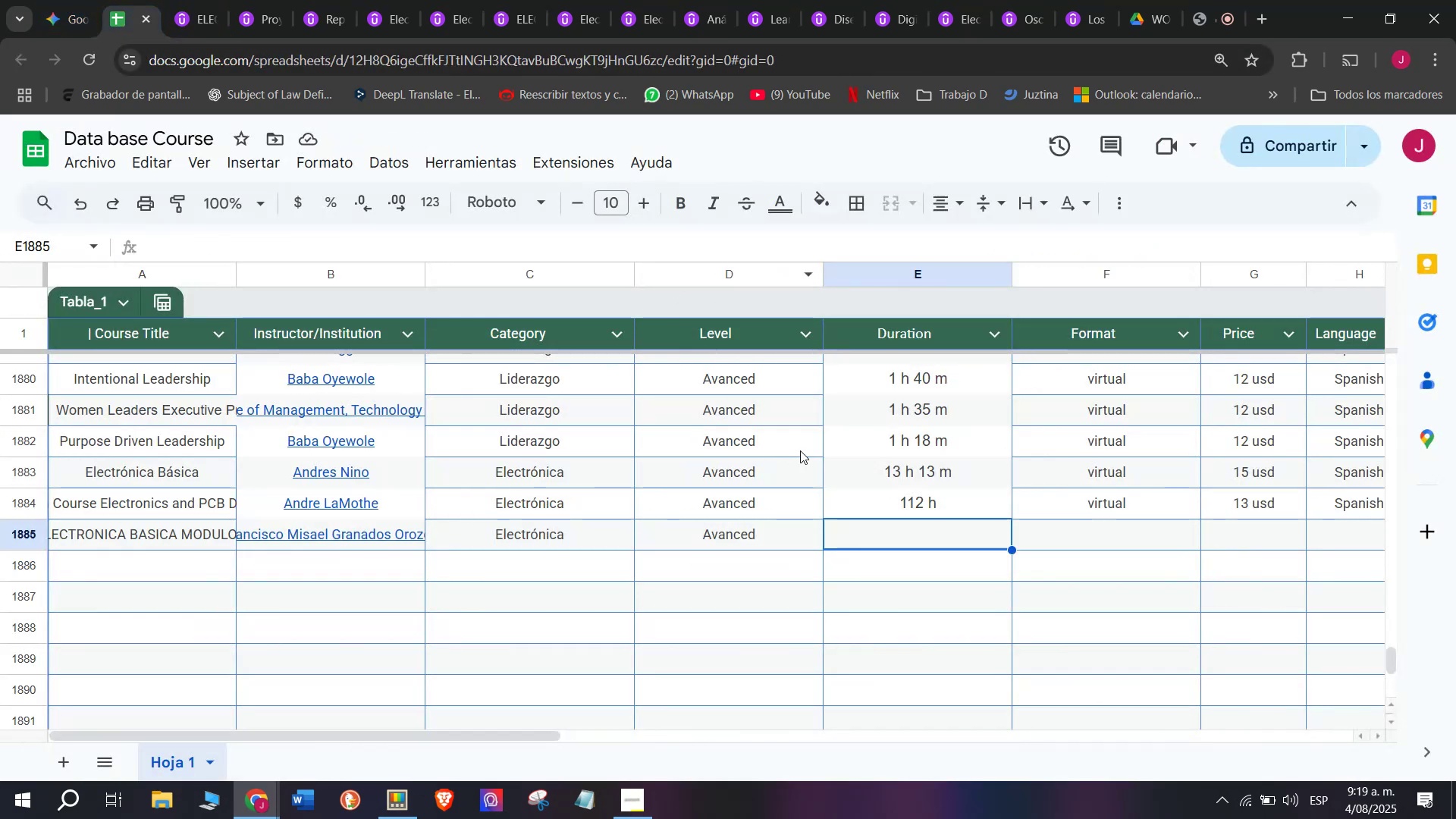 
key(Control+ControlLeft)
 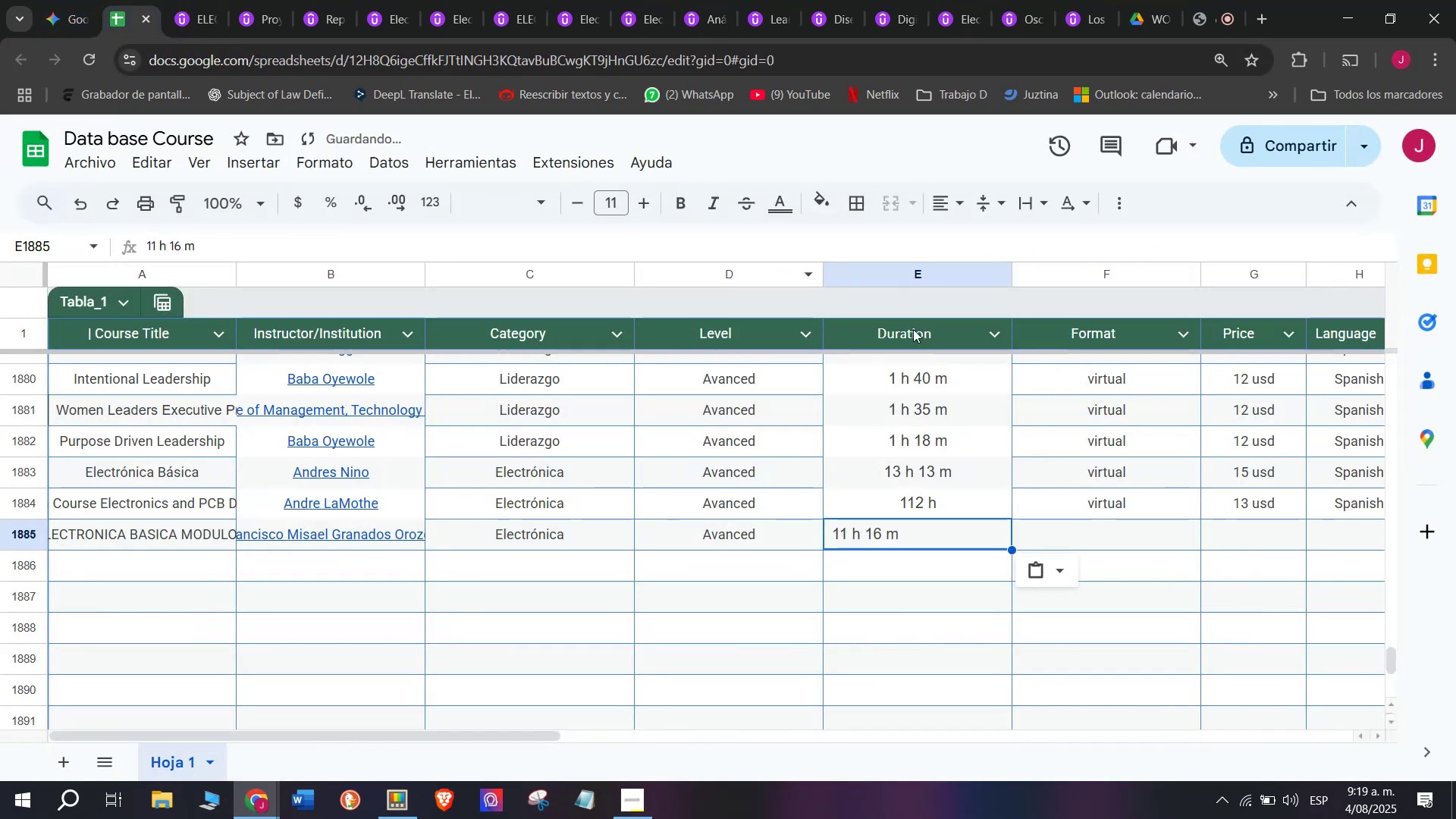 
key(Control+V)
 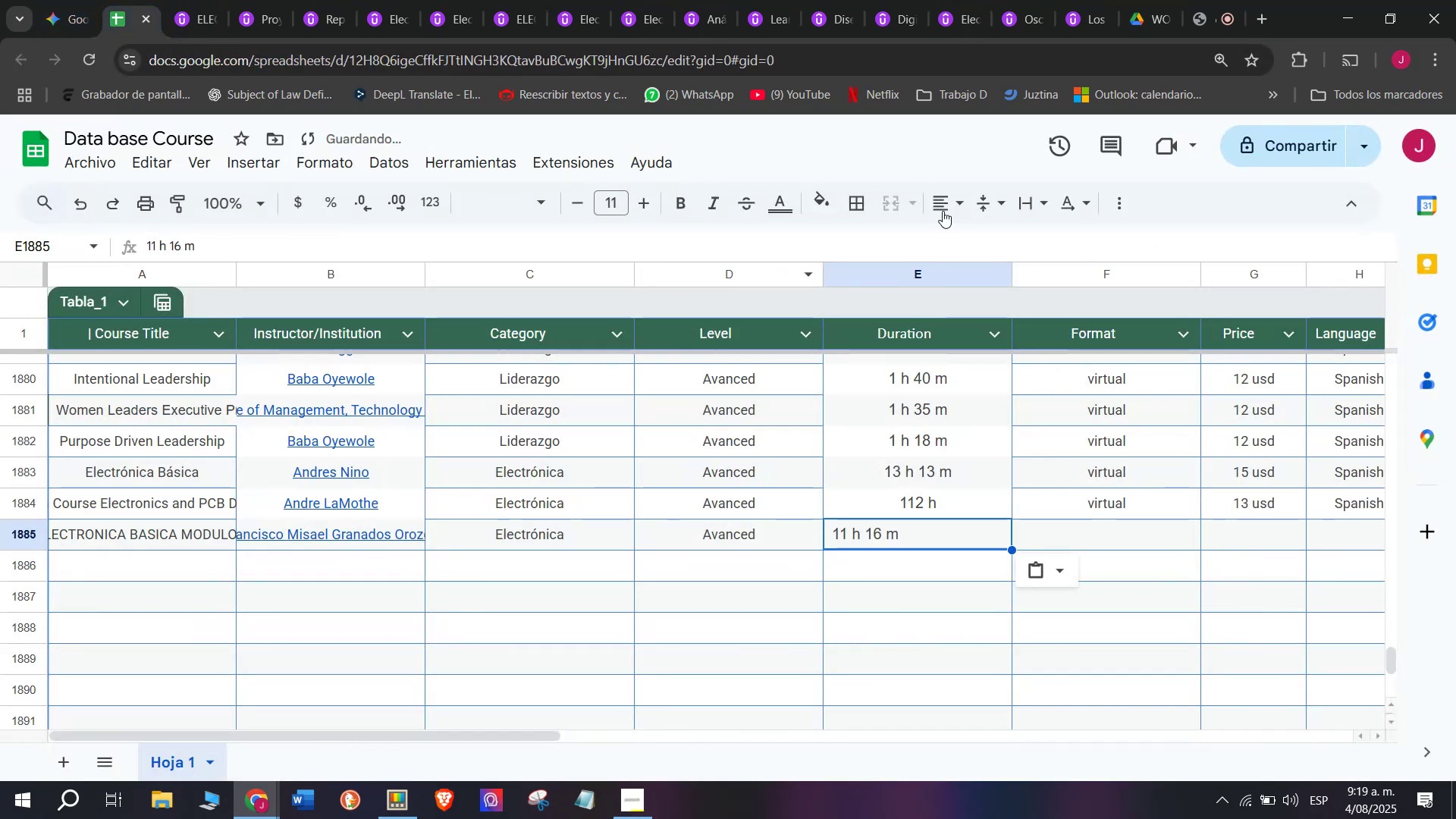 
left_click([951, 195])
 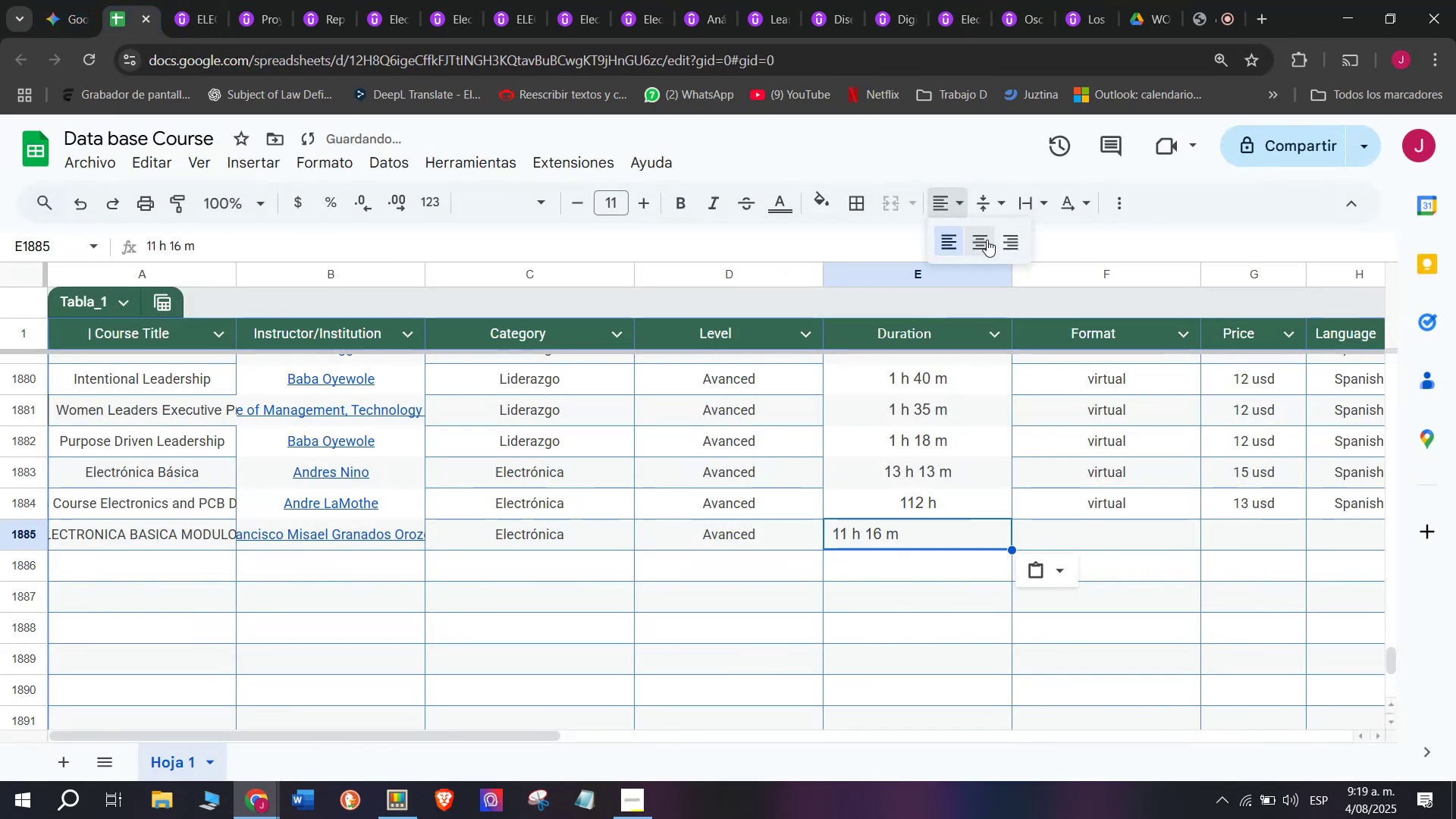 
double_click([989, 242])
 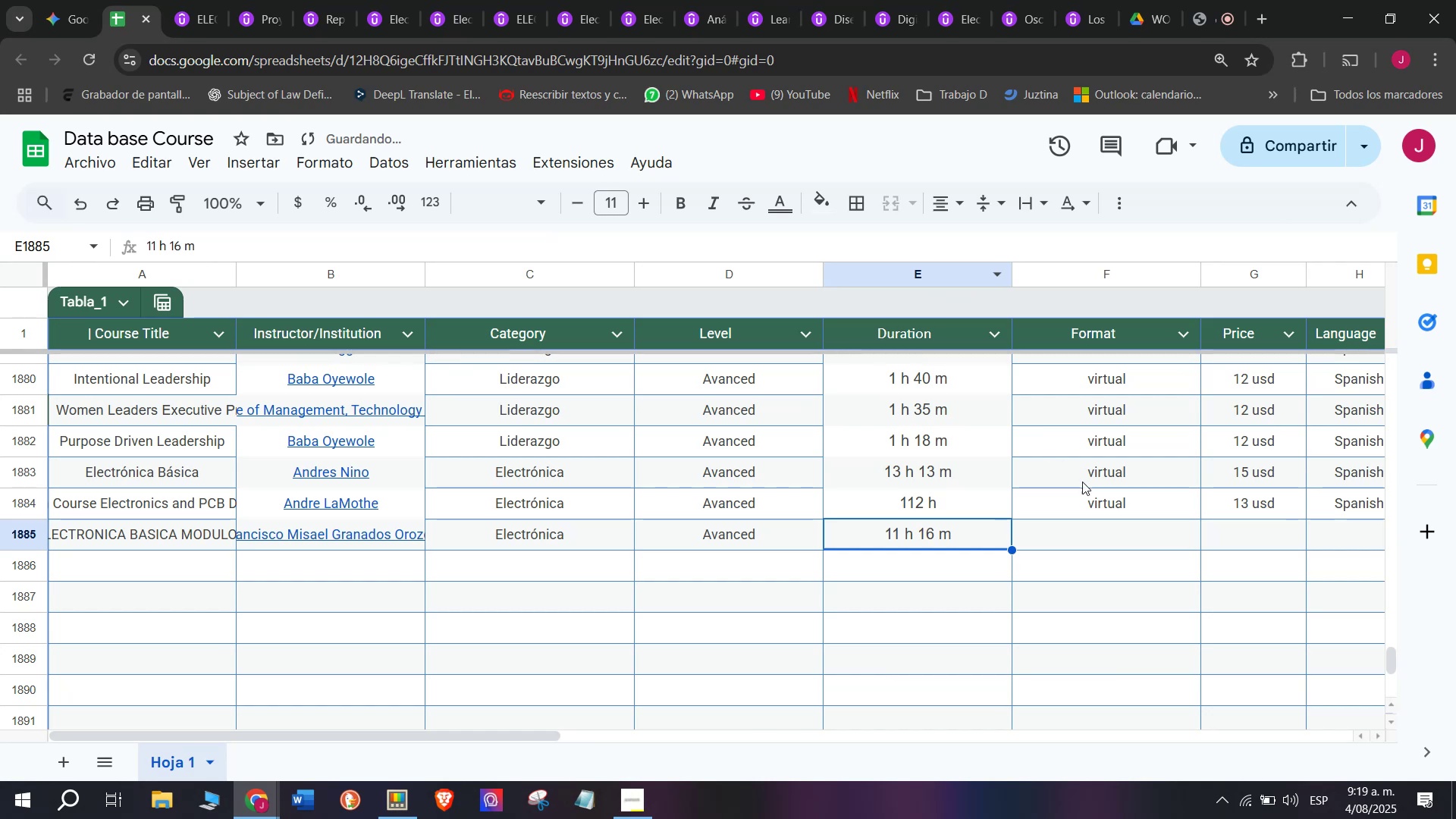 
left_click([1101, 500])
 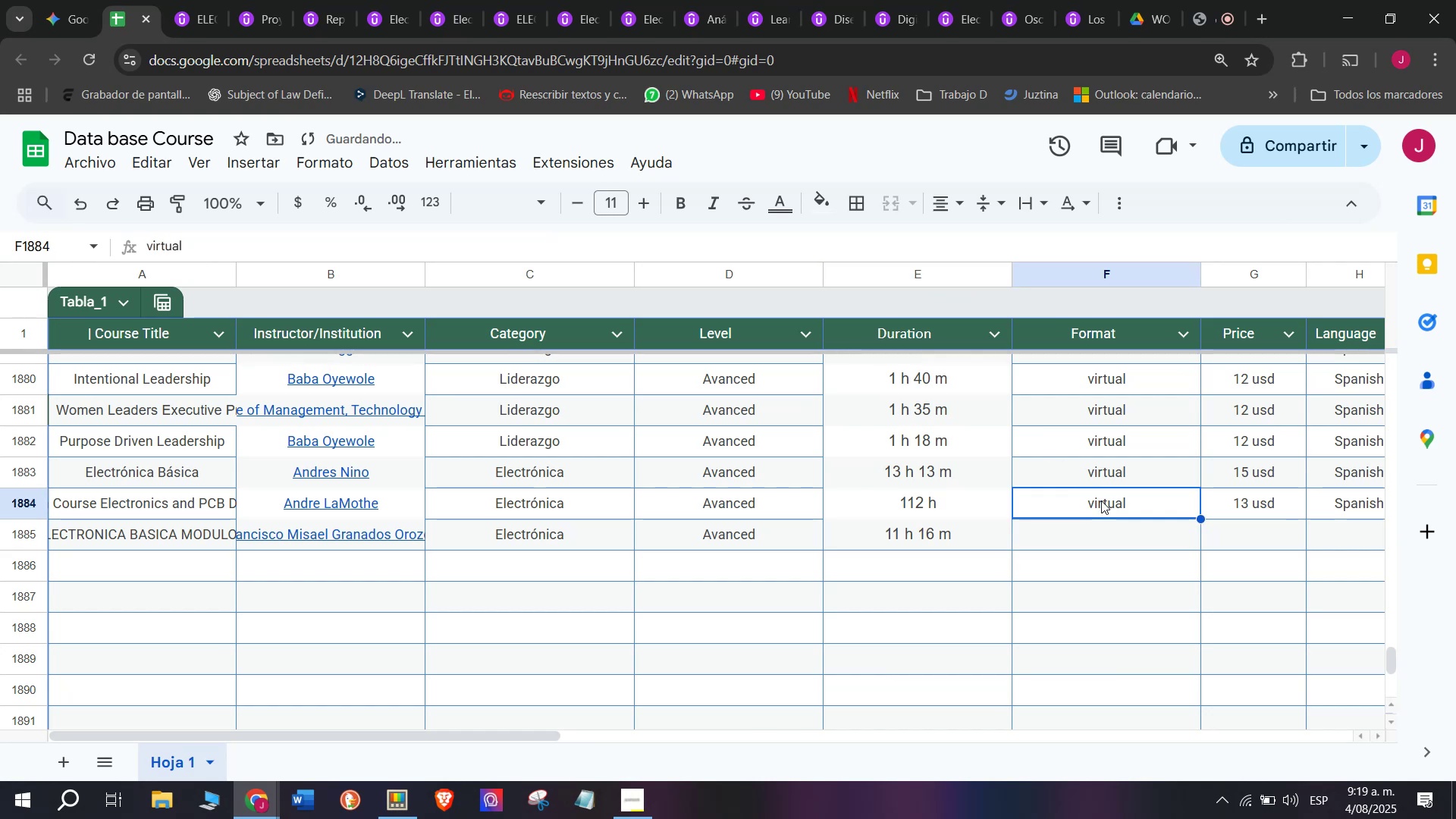 
key(Break)
 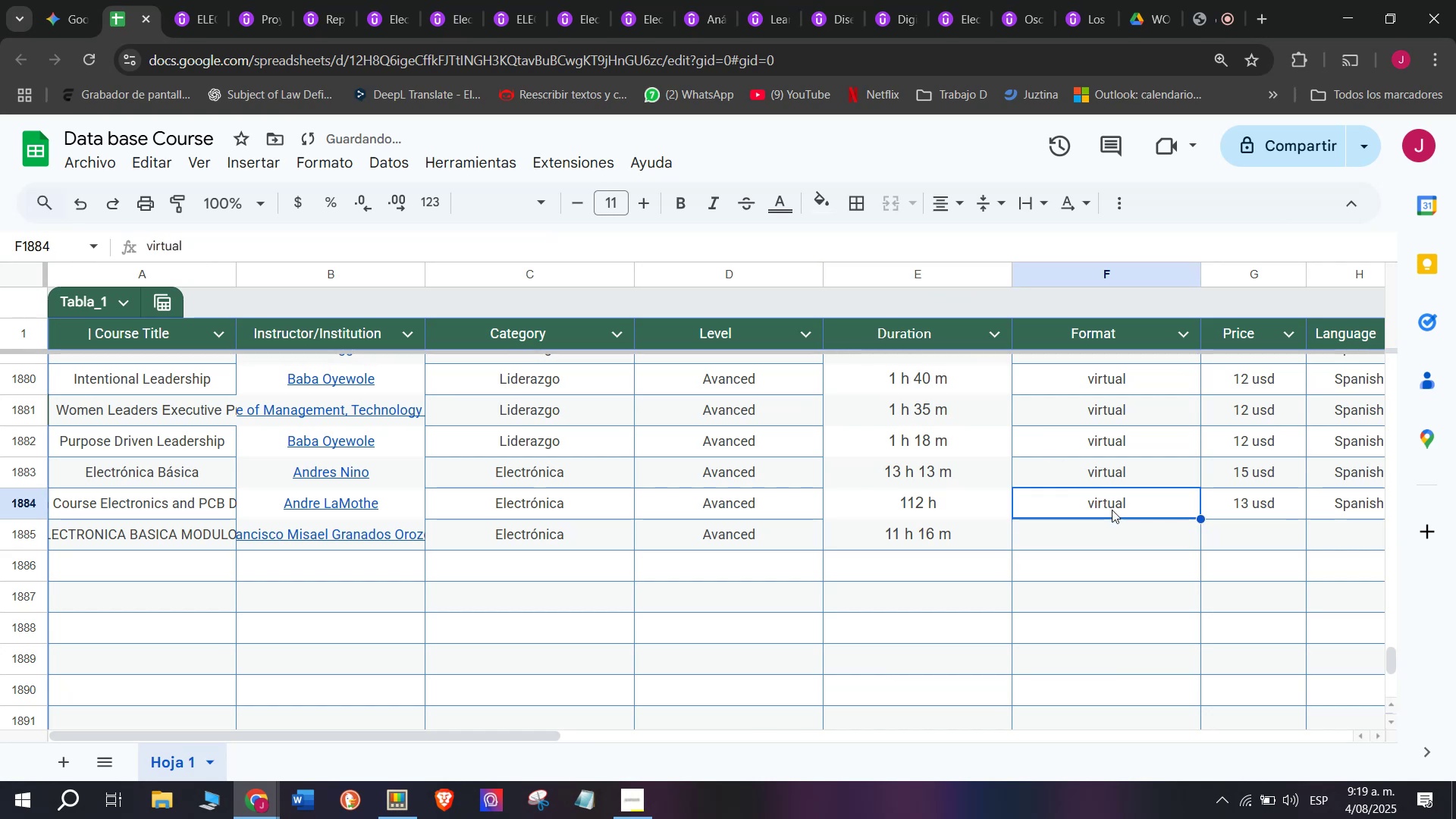 
key(Control+ControlLeft)
 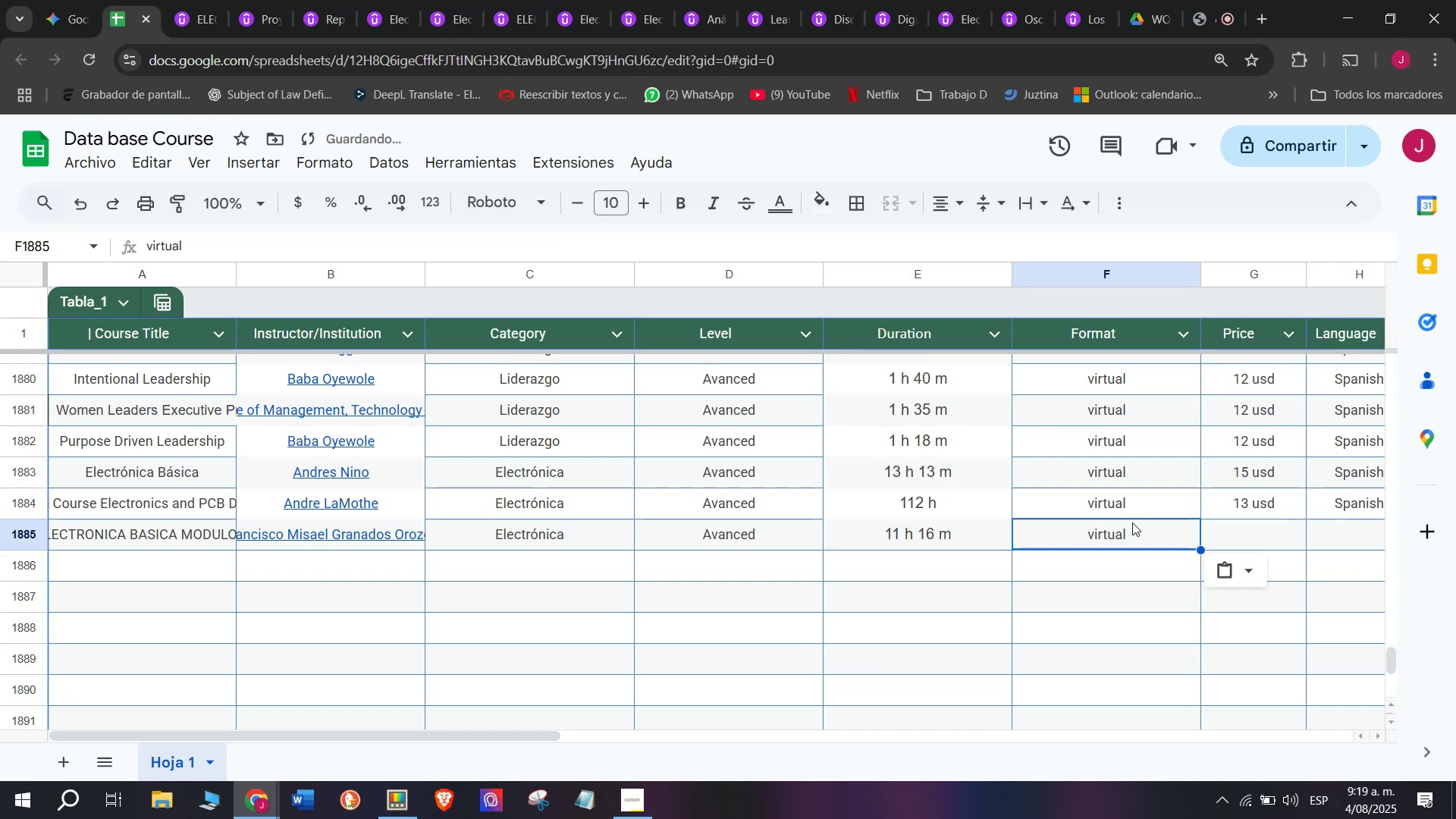 
key(Control+C)
 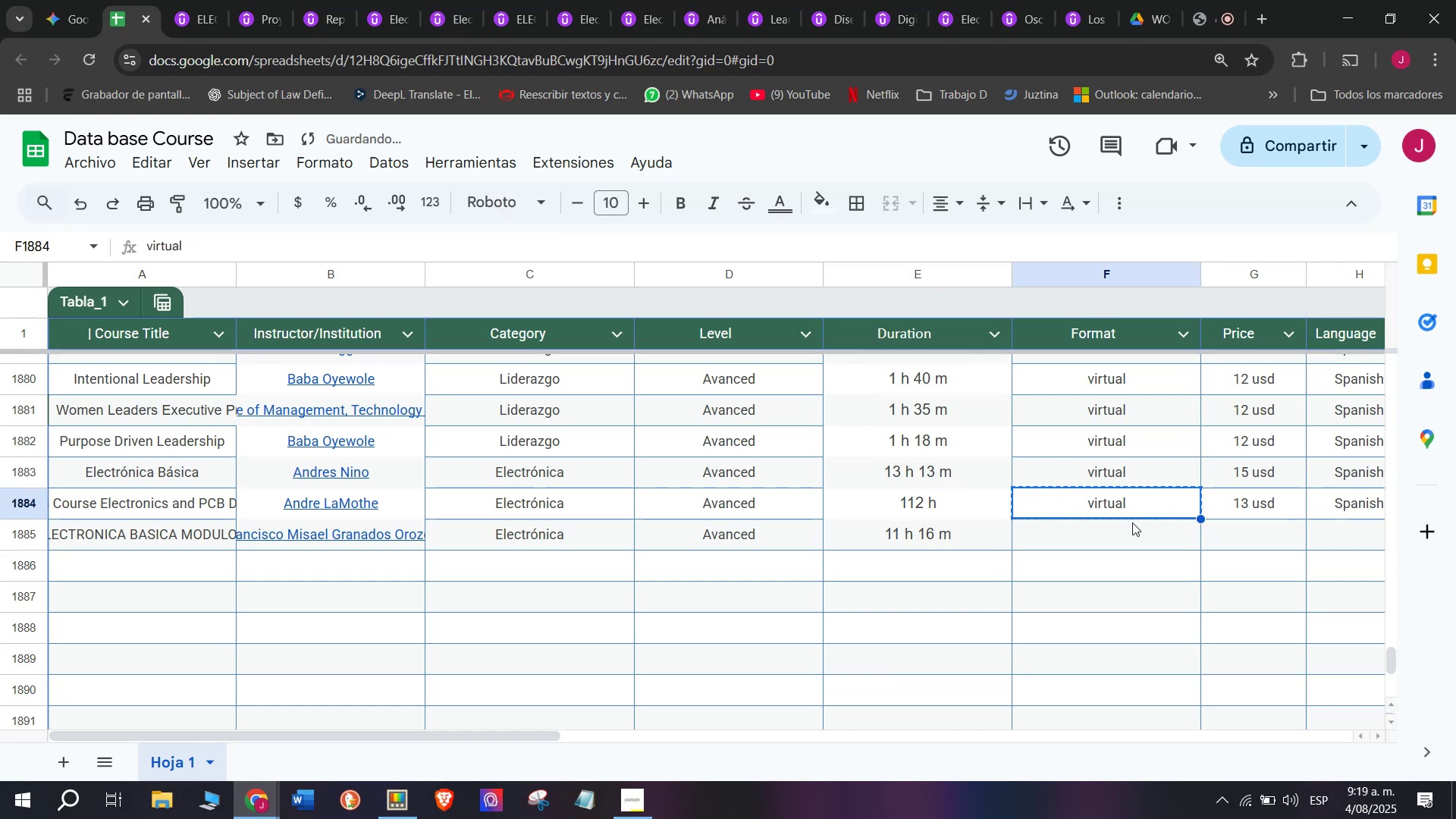 
double_click([1132, 522])
 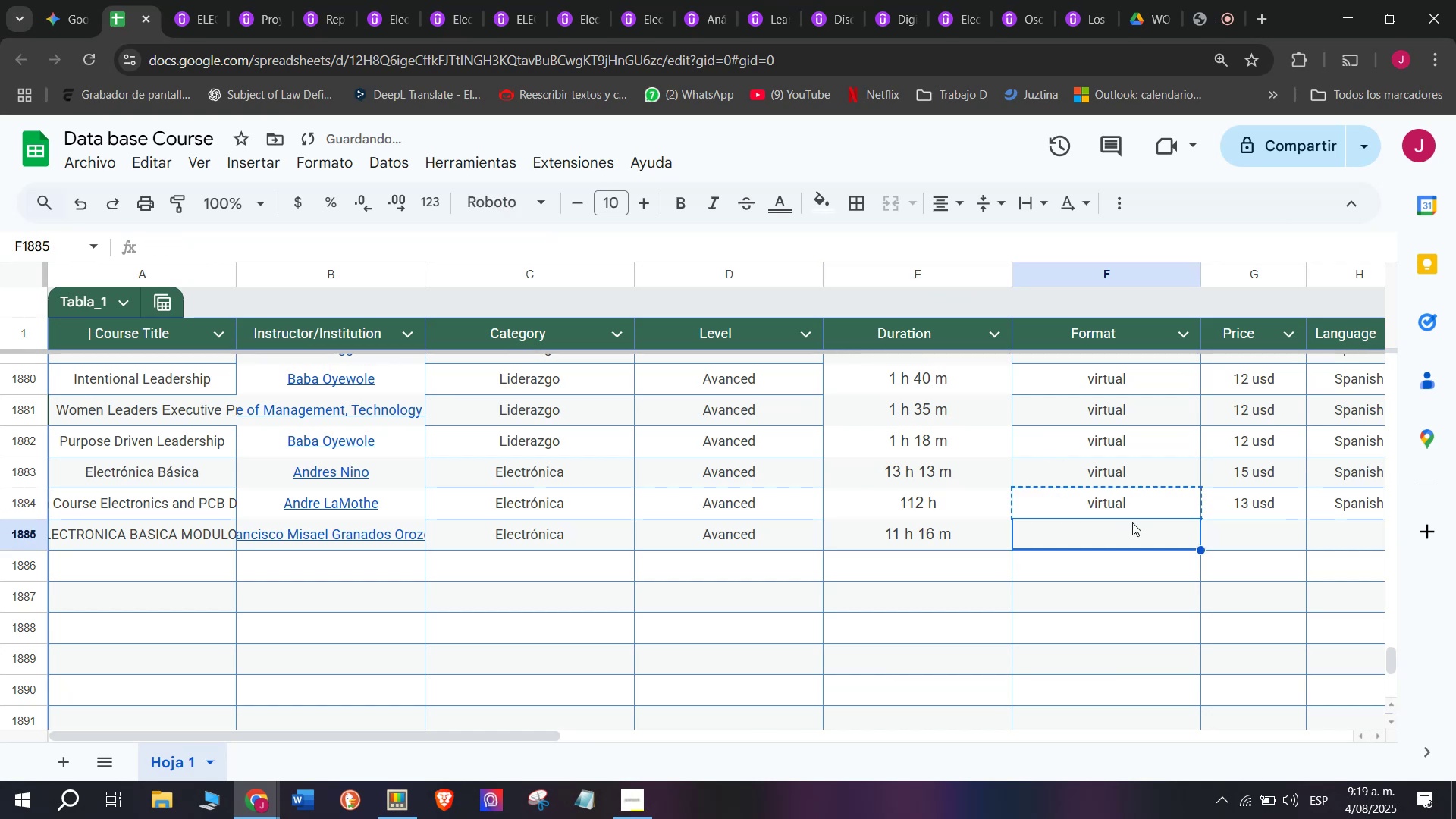 
key(Z)
 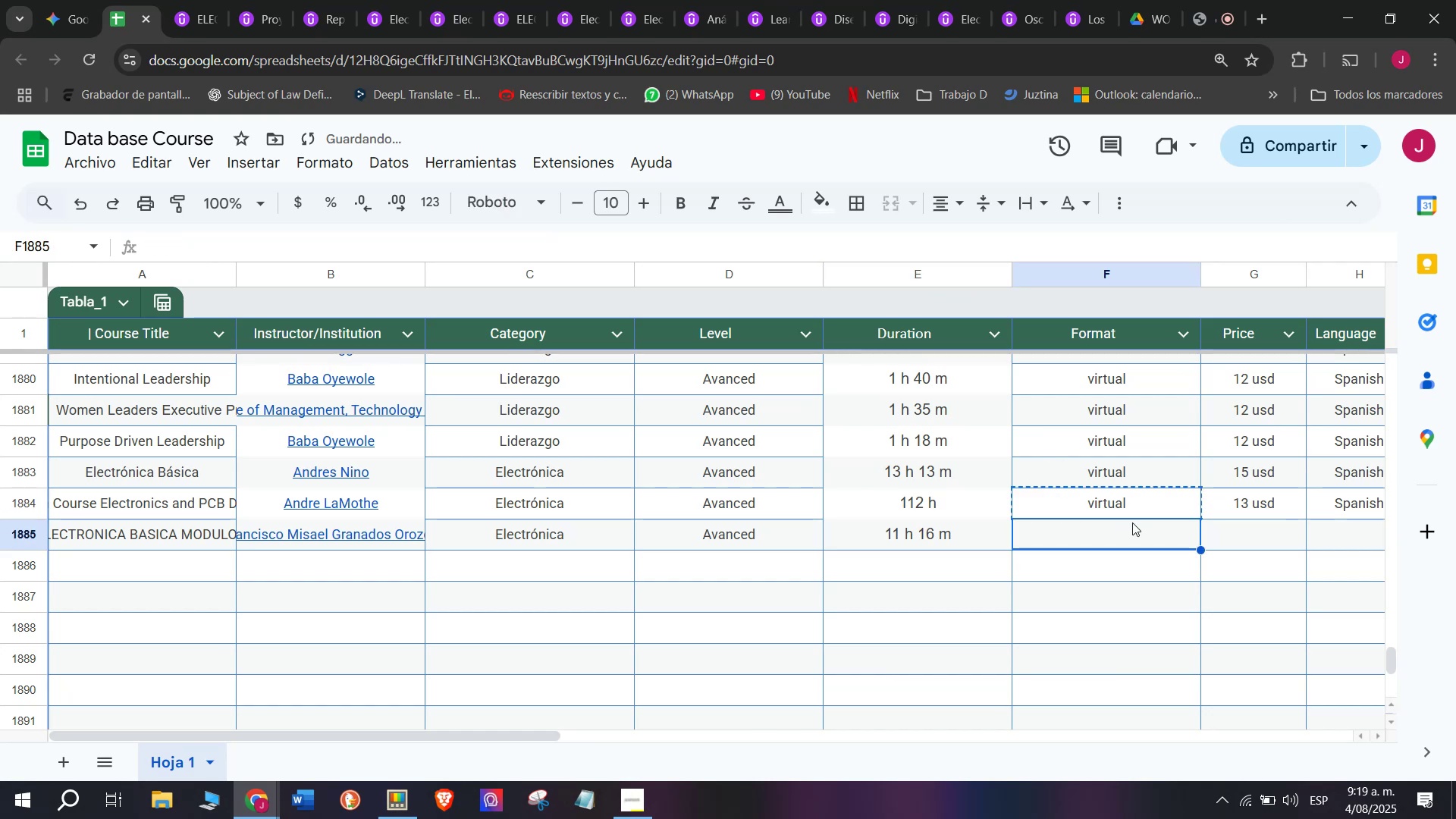 
key(Control+ControlLeft)
 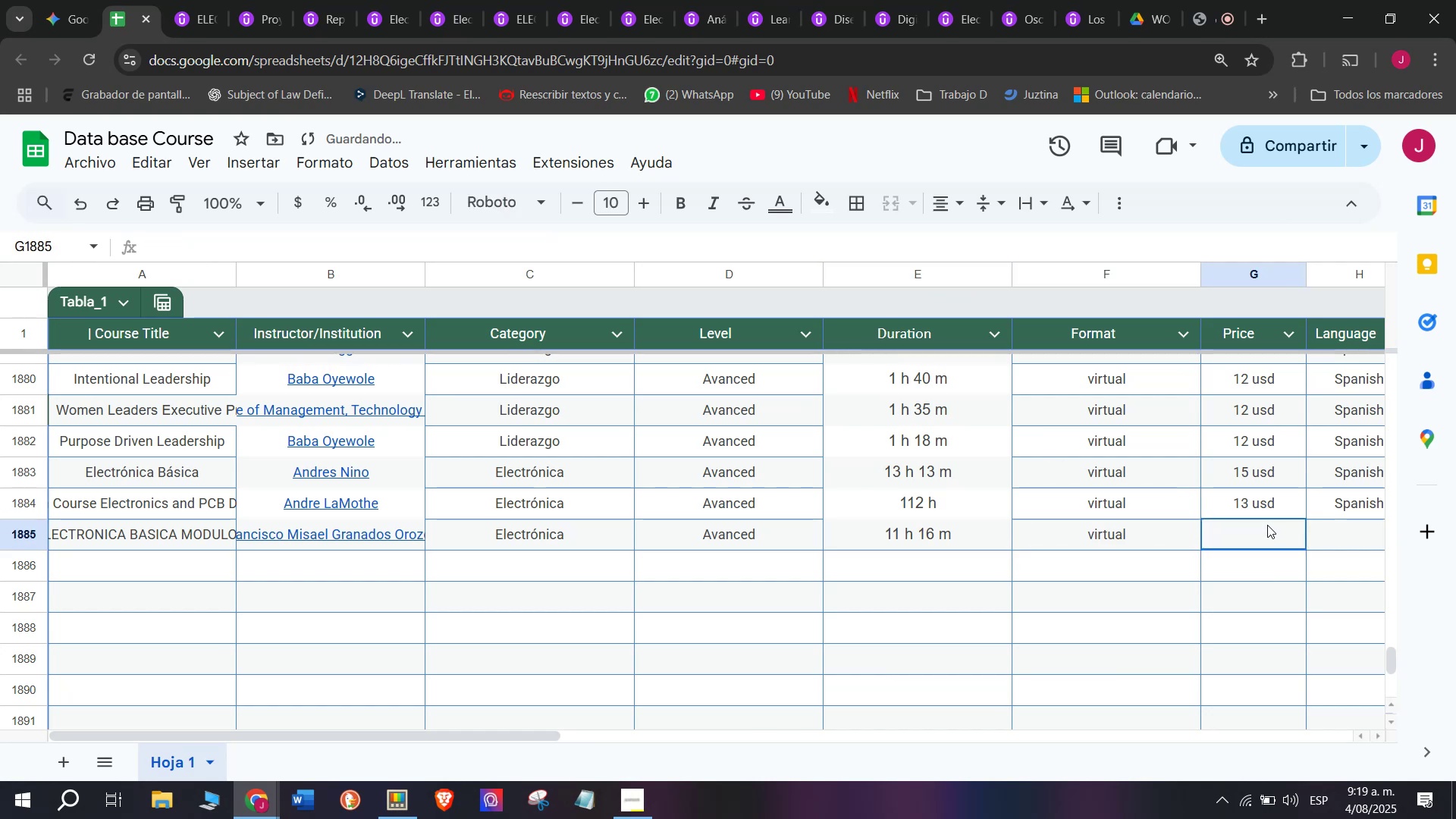 
key(Control+V)
 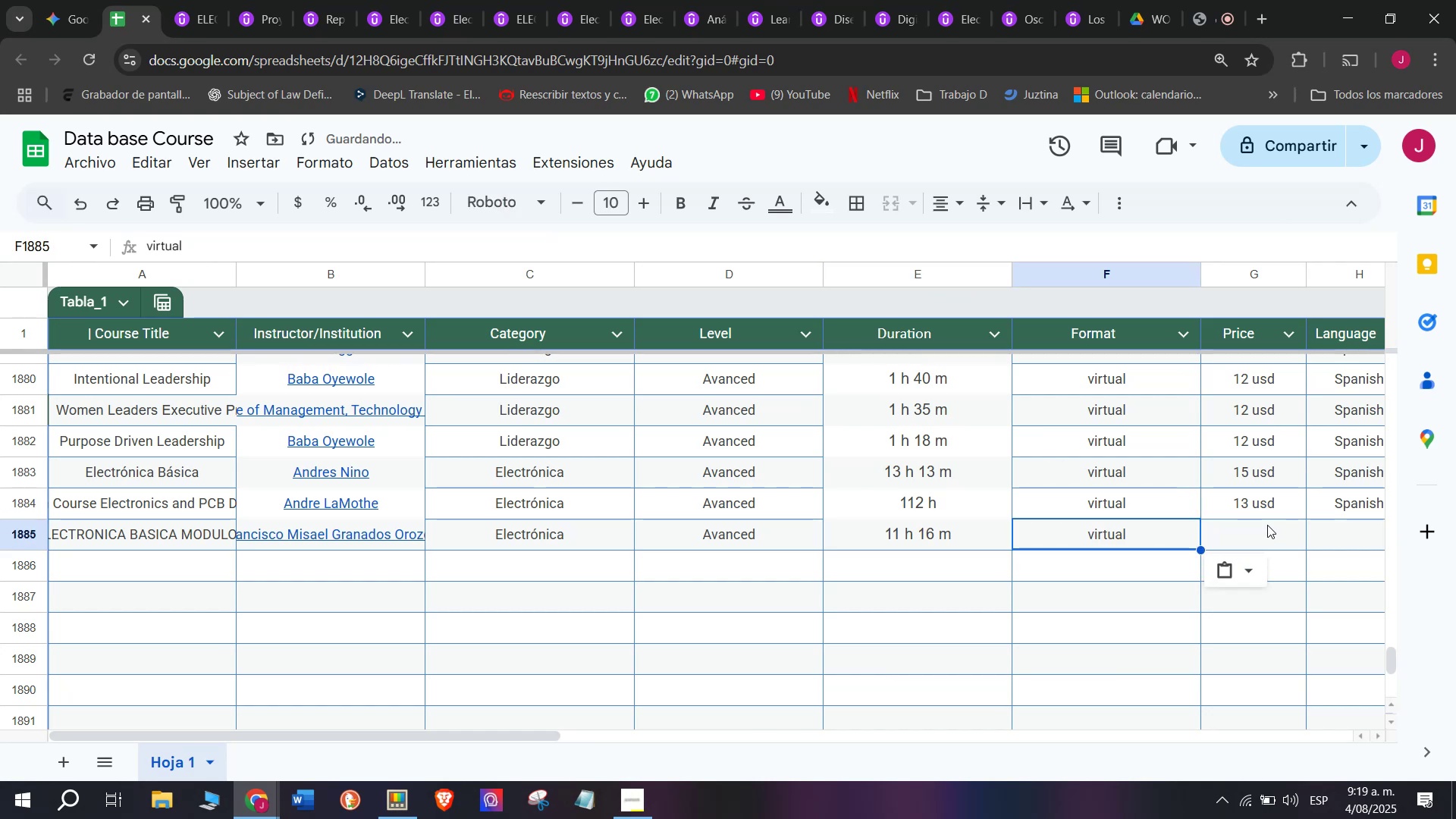 
left_click([1267, 525])
 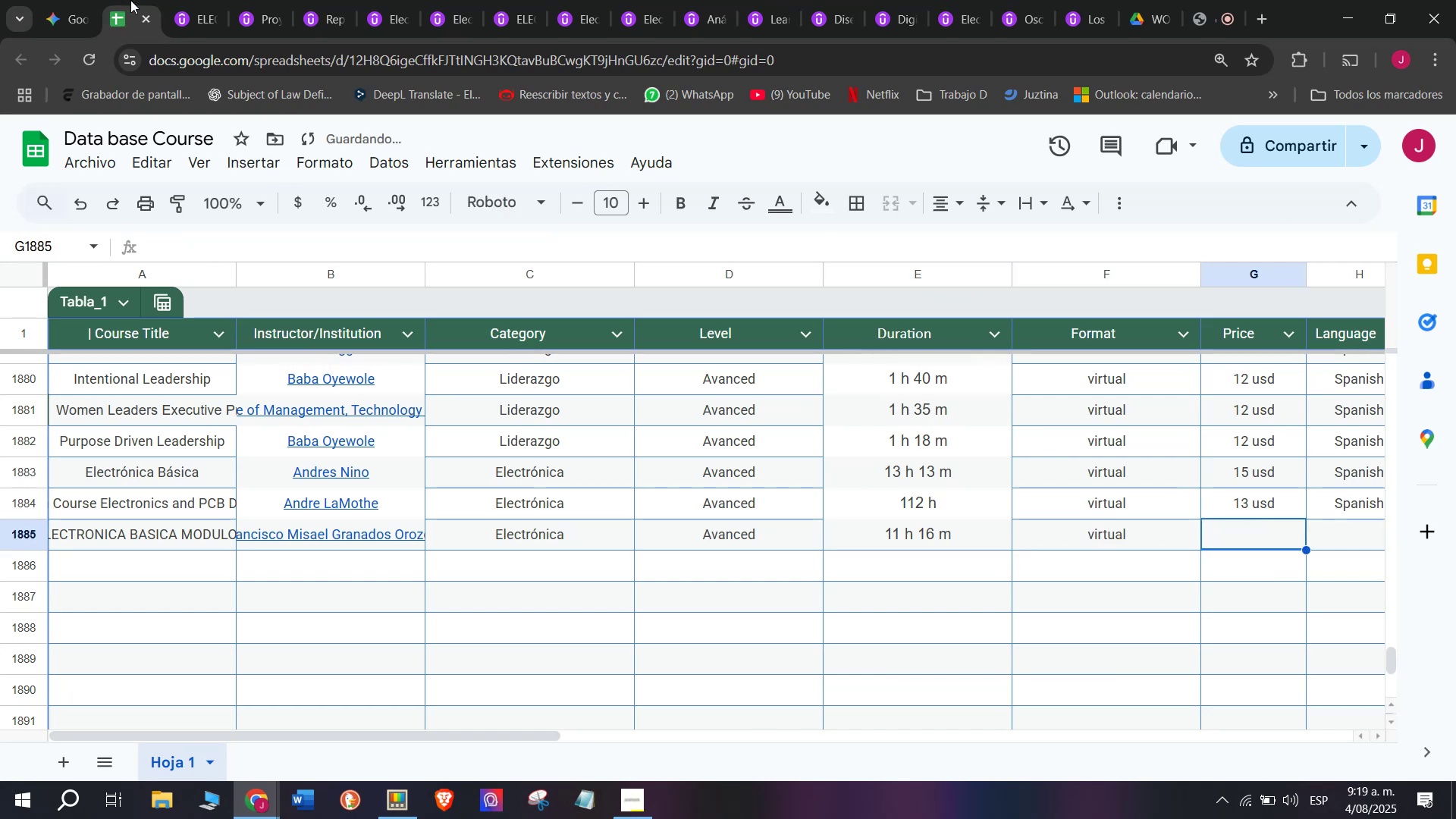 
left_click([174, 0])
 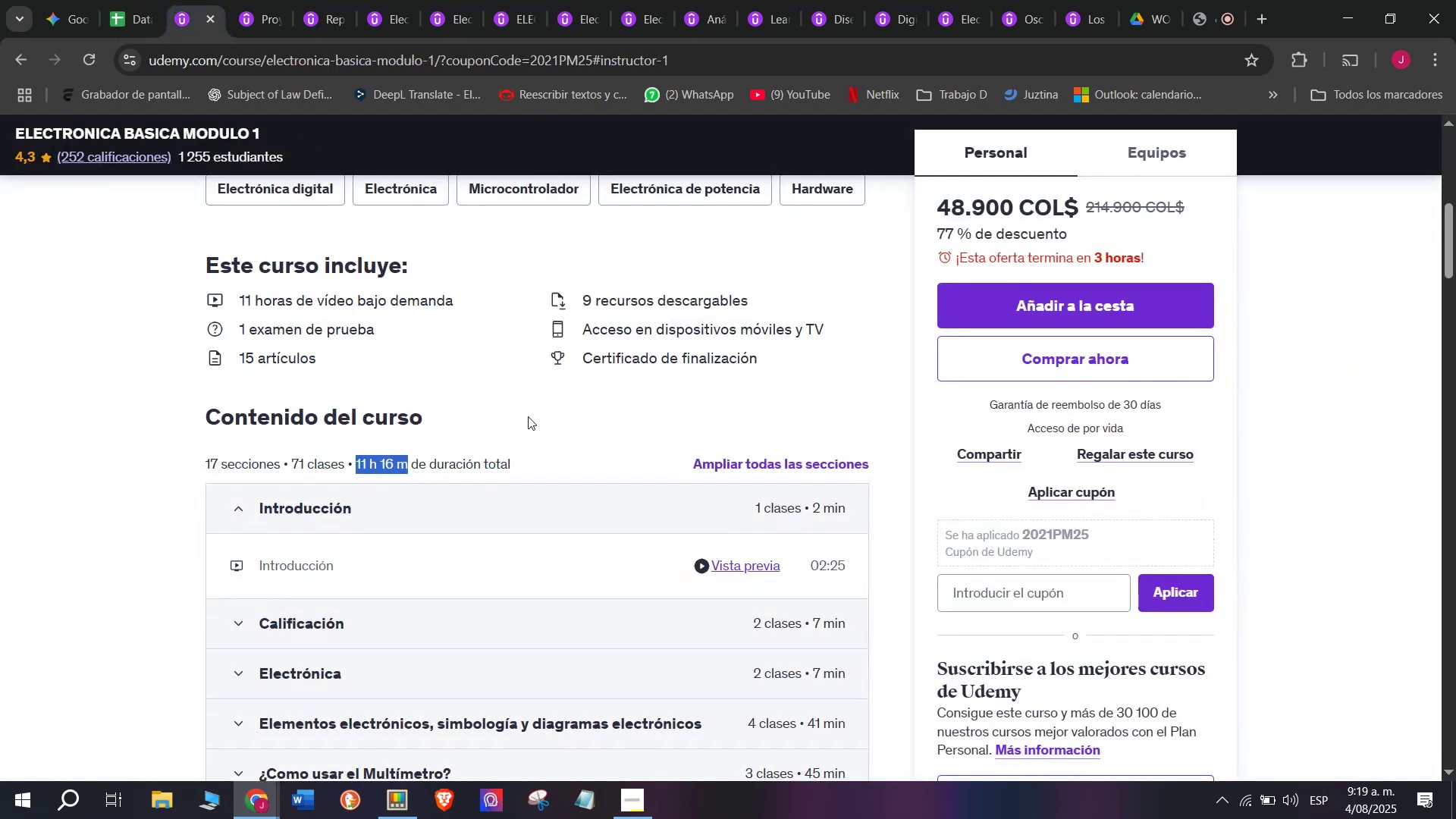 
scroll: coordinate [553, 479], scroll_direction: up, amount: 2.0
 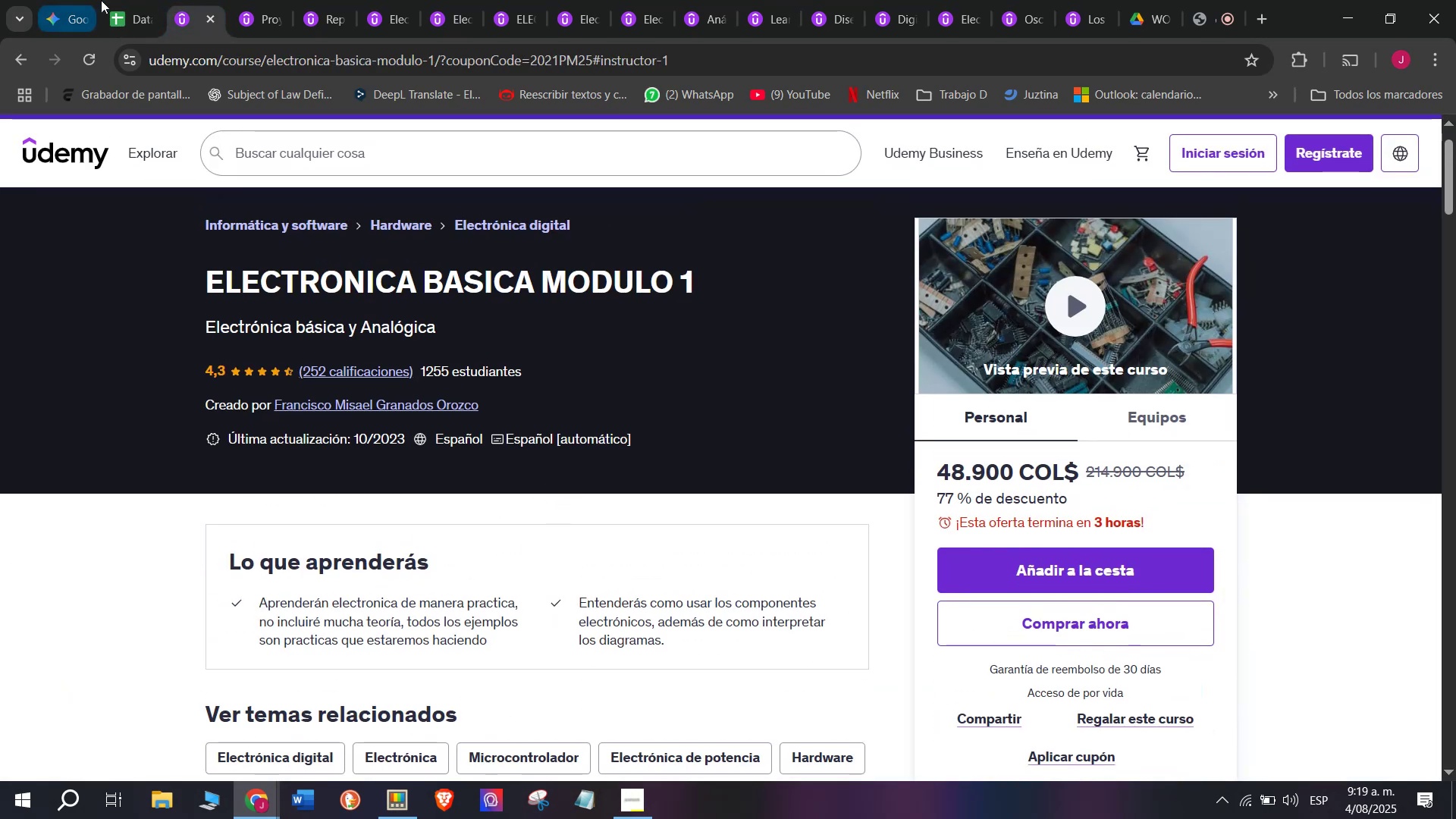 
left_click([111, 0])
 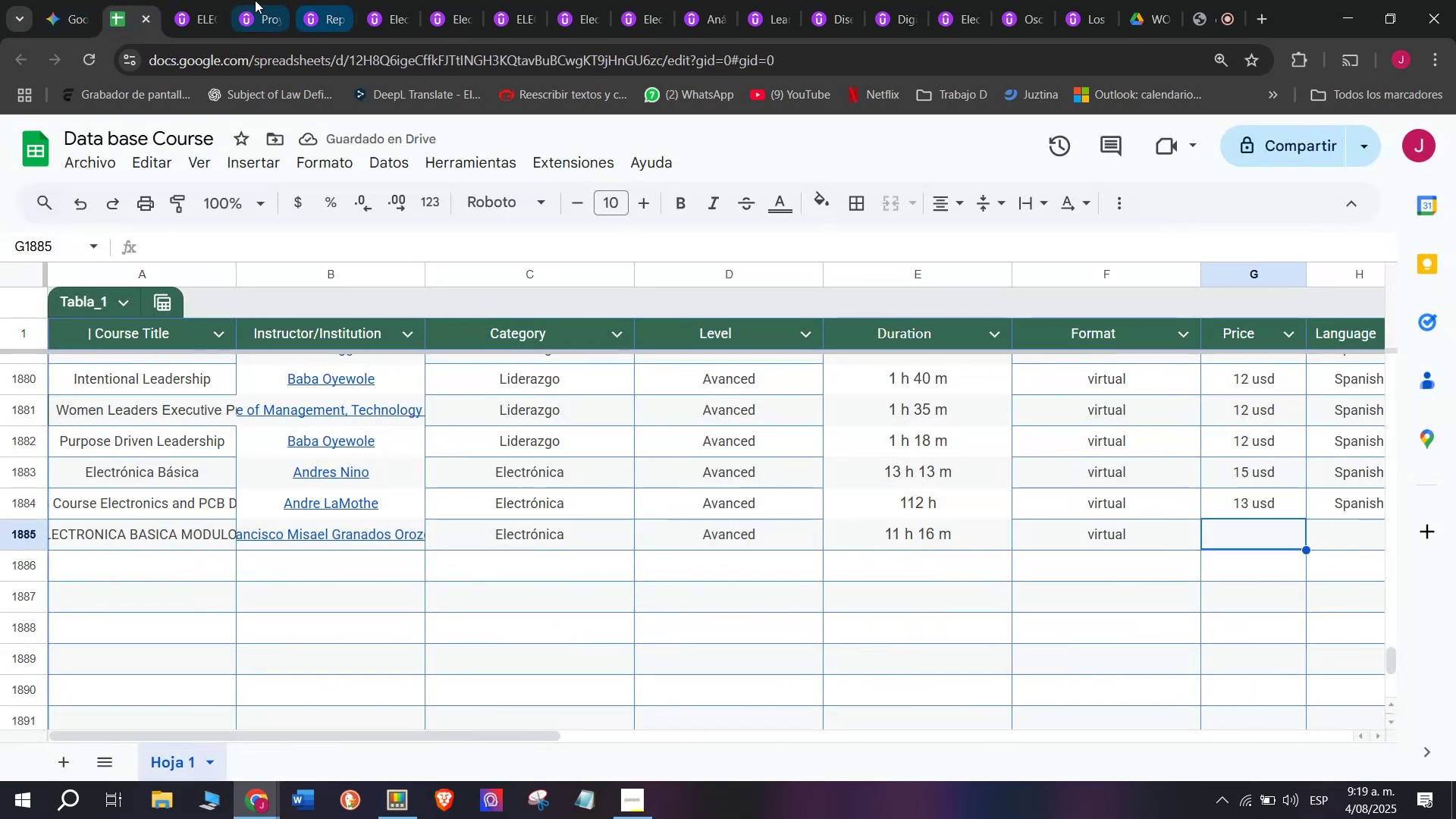 
left_click([215, 0])
 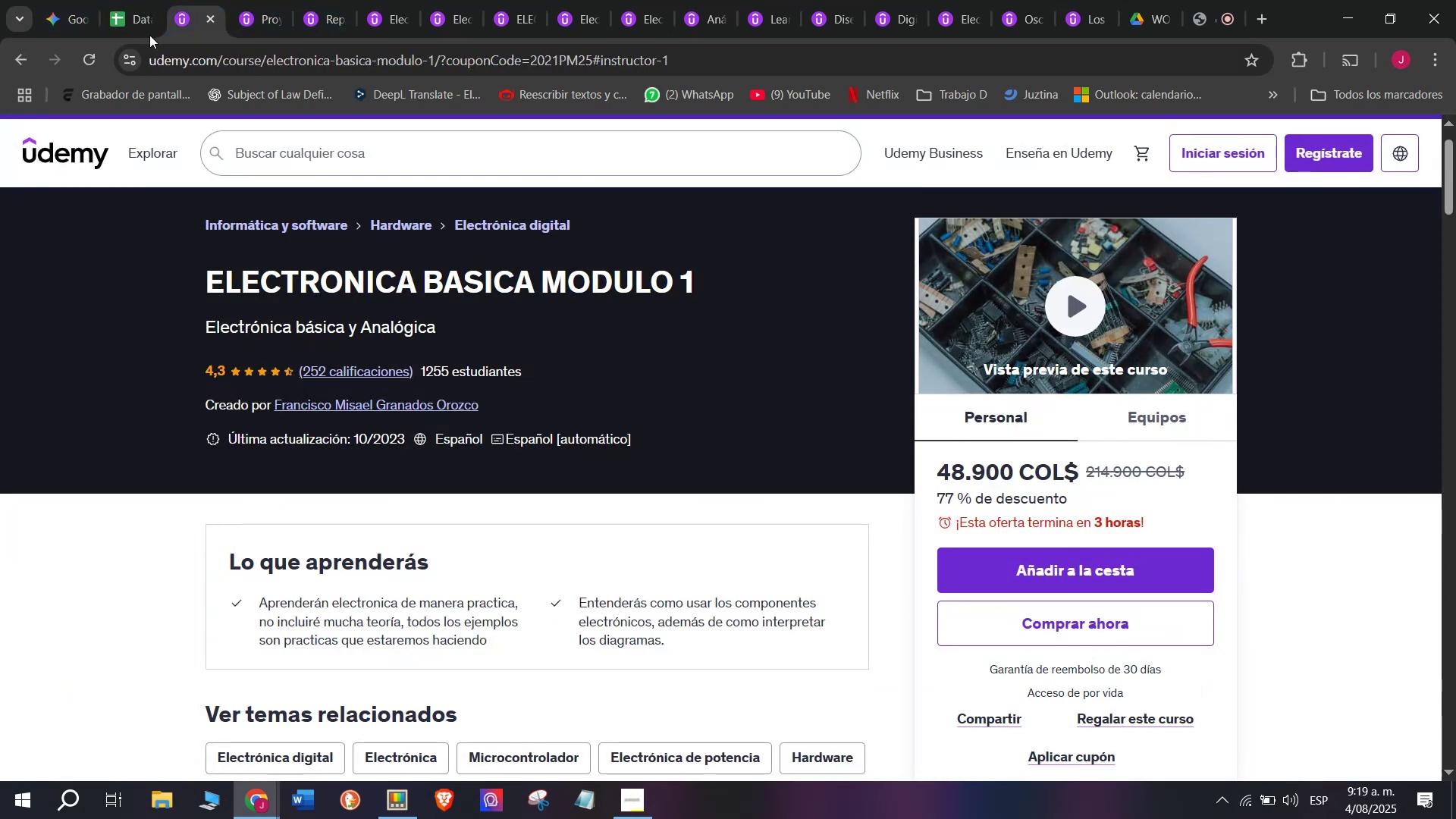 
left_click([149, 0])
 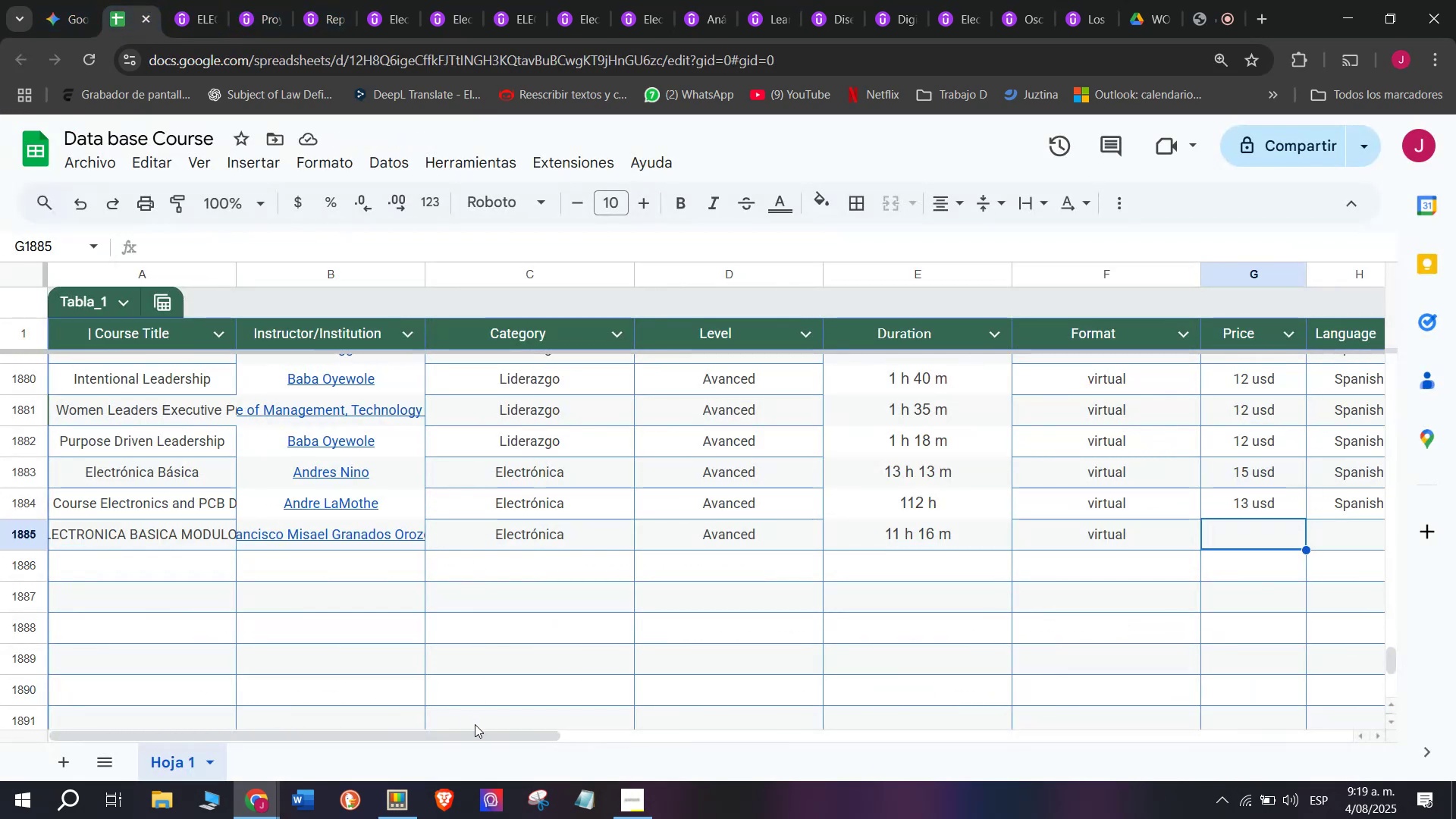 
left_click_drag(start_coordinate=[482, 735], to_coordinate=[752, 766])
 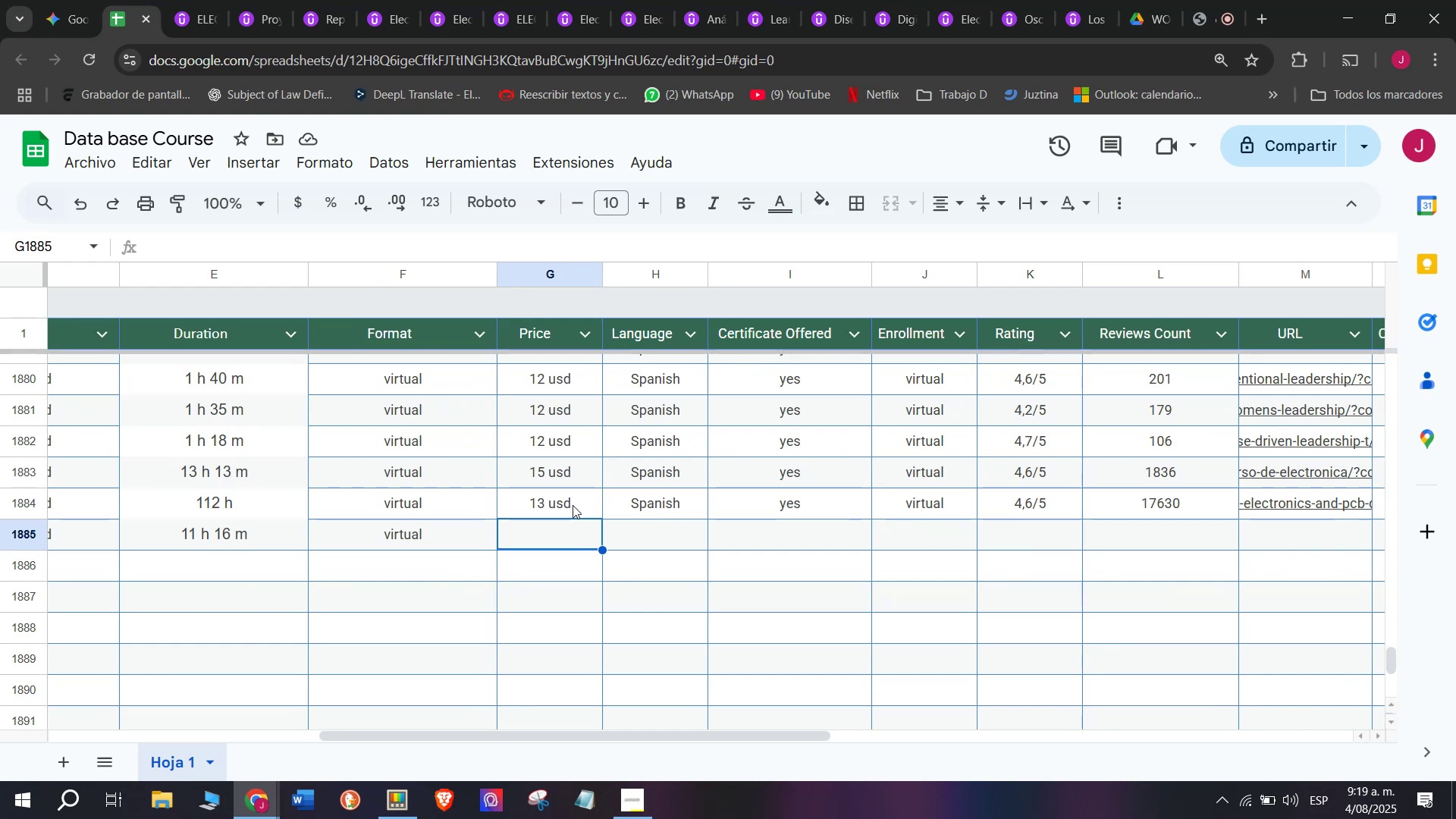 
left_click([573, 505])
 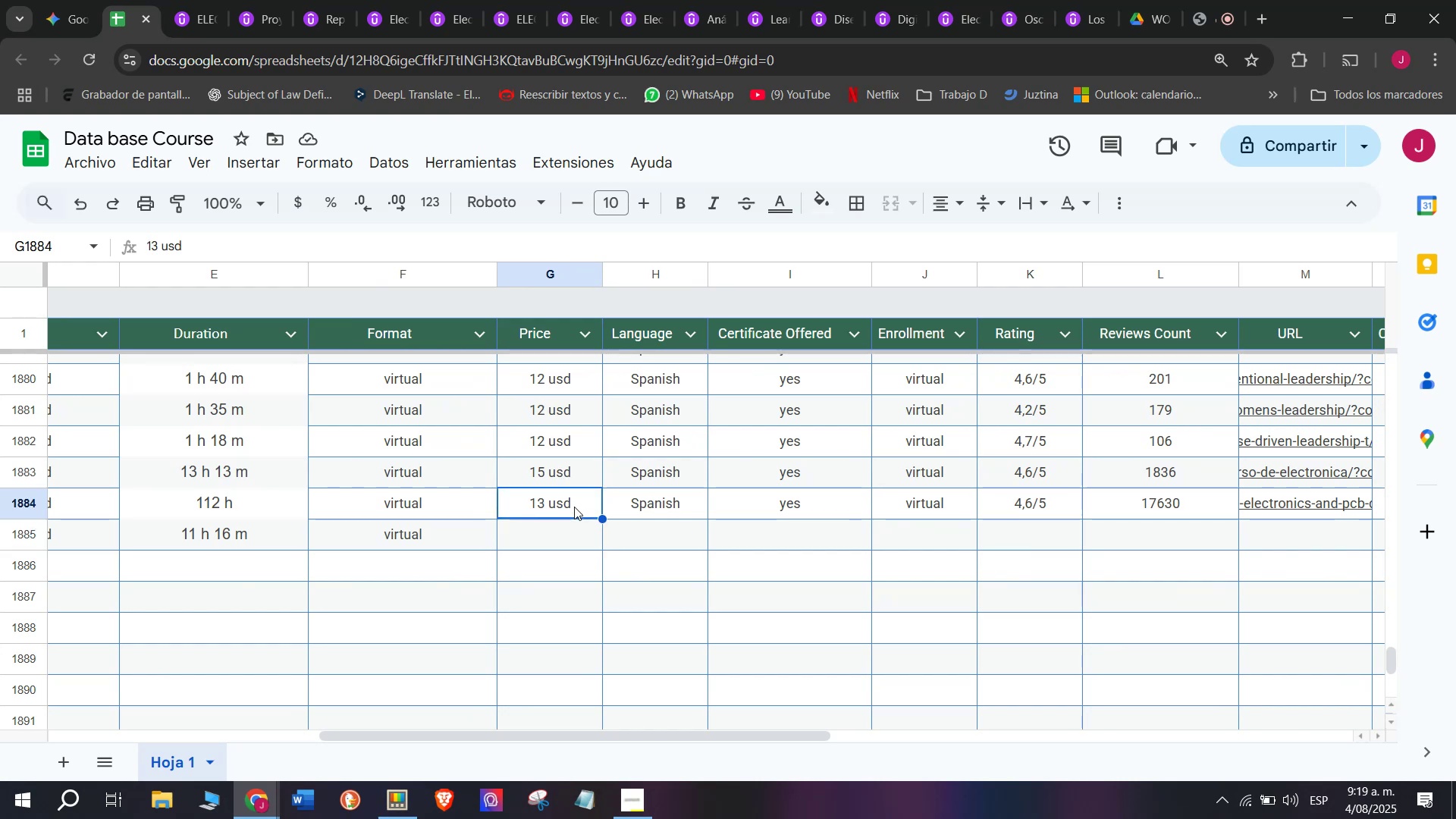 
key(Break)
 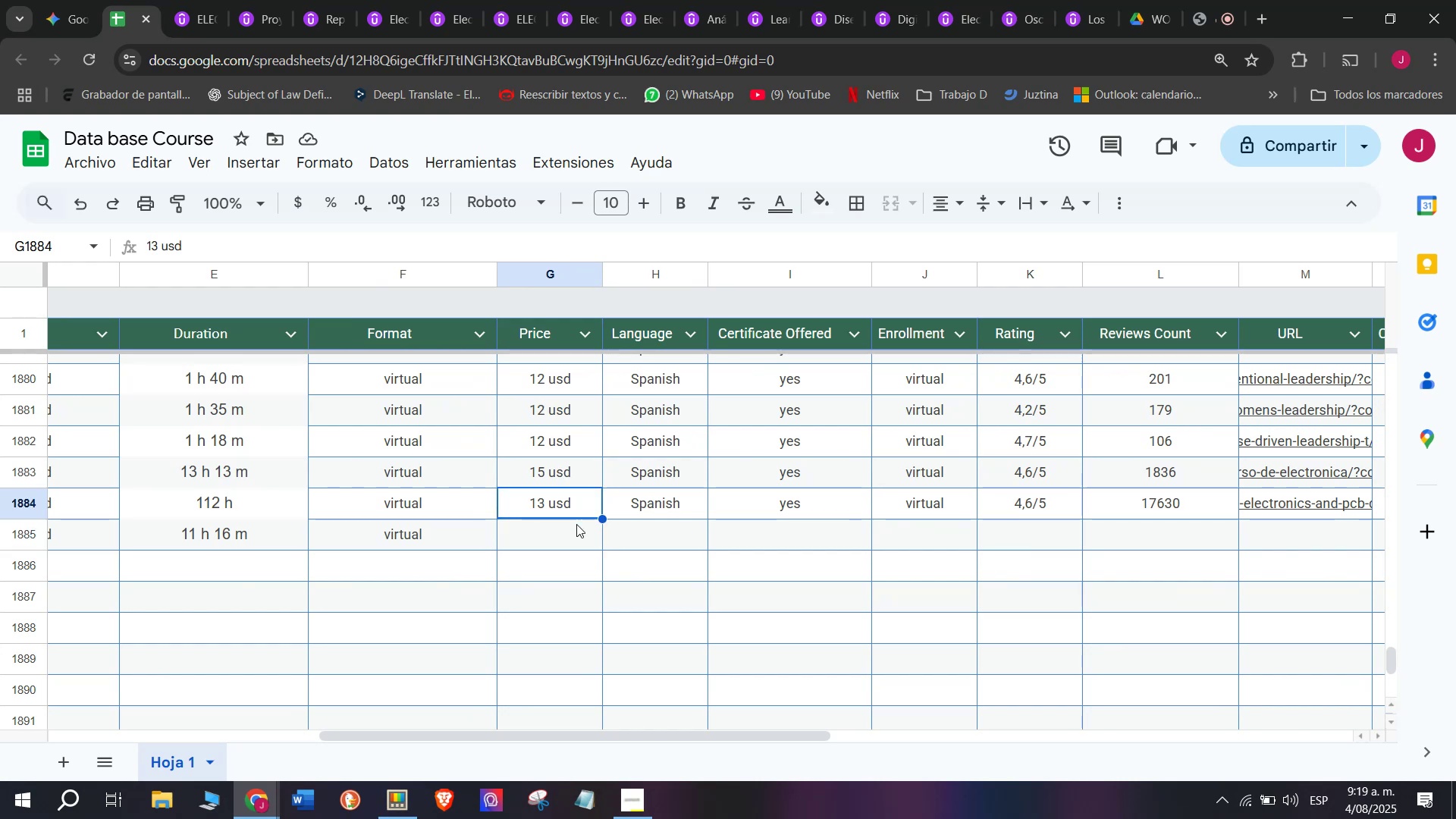 
key(Control+ControlLeft)
 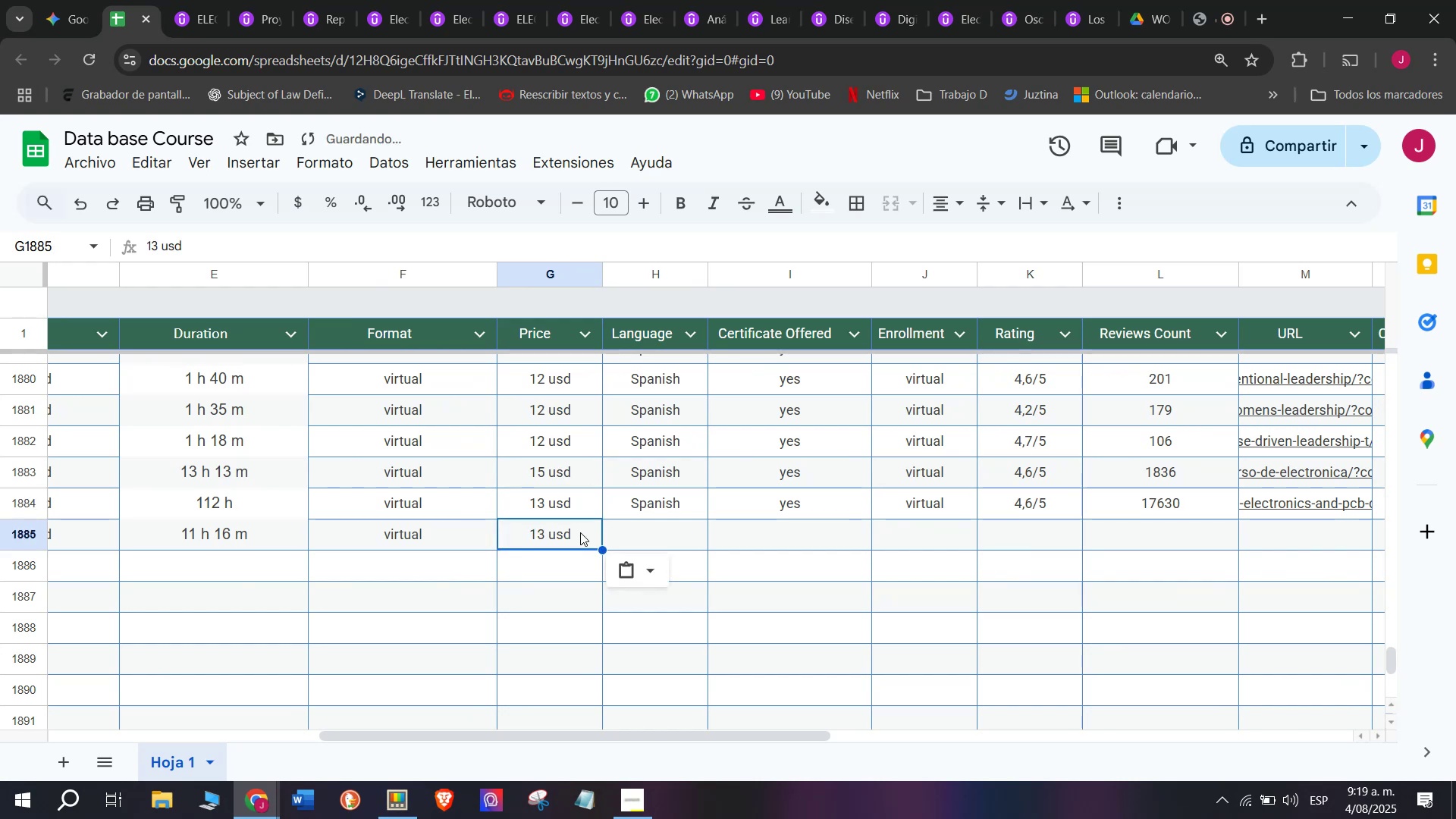 
key(Control+C)
 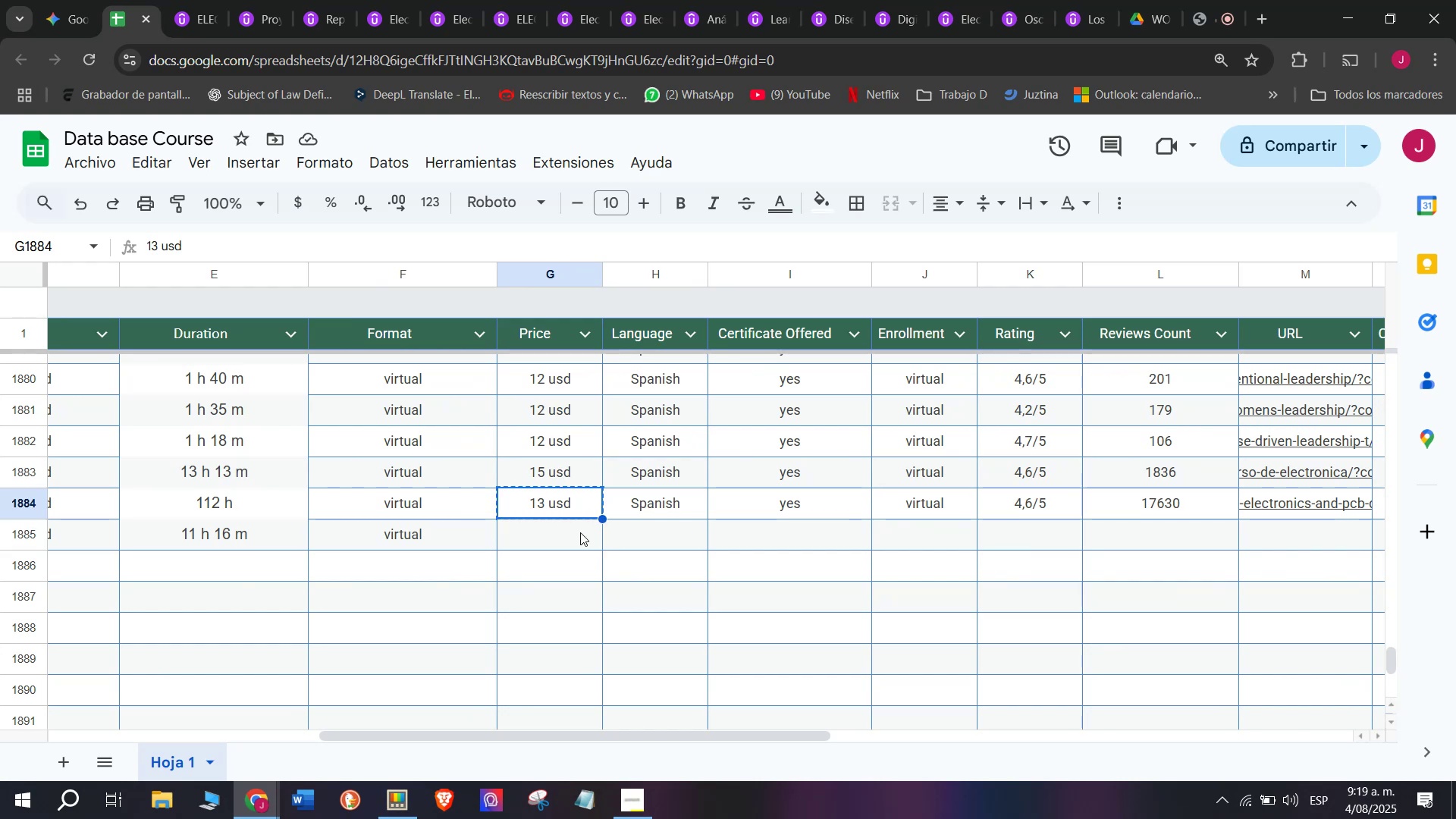 
key(Control+ControlLeft)
 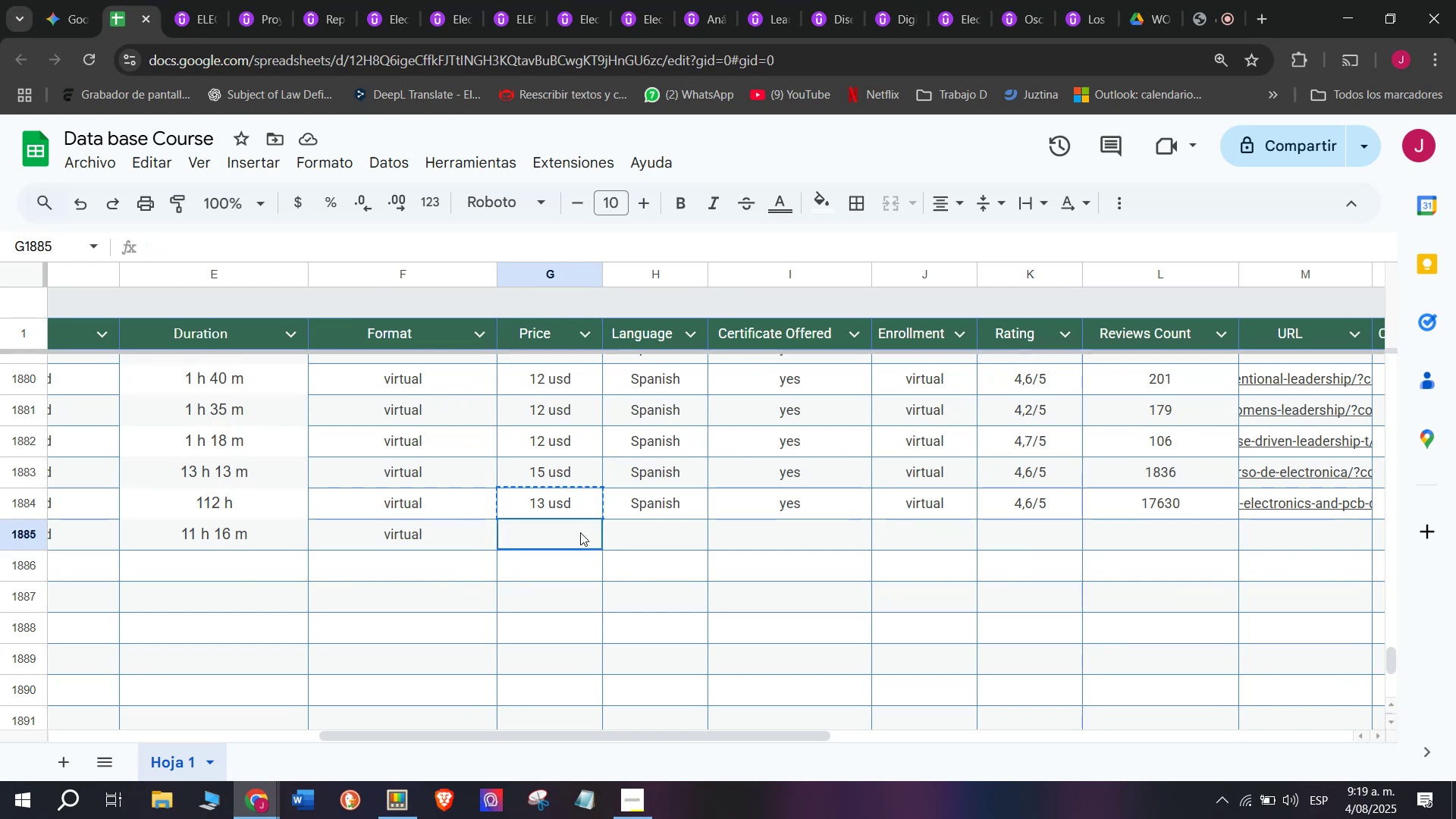 
key(Z)
 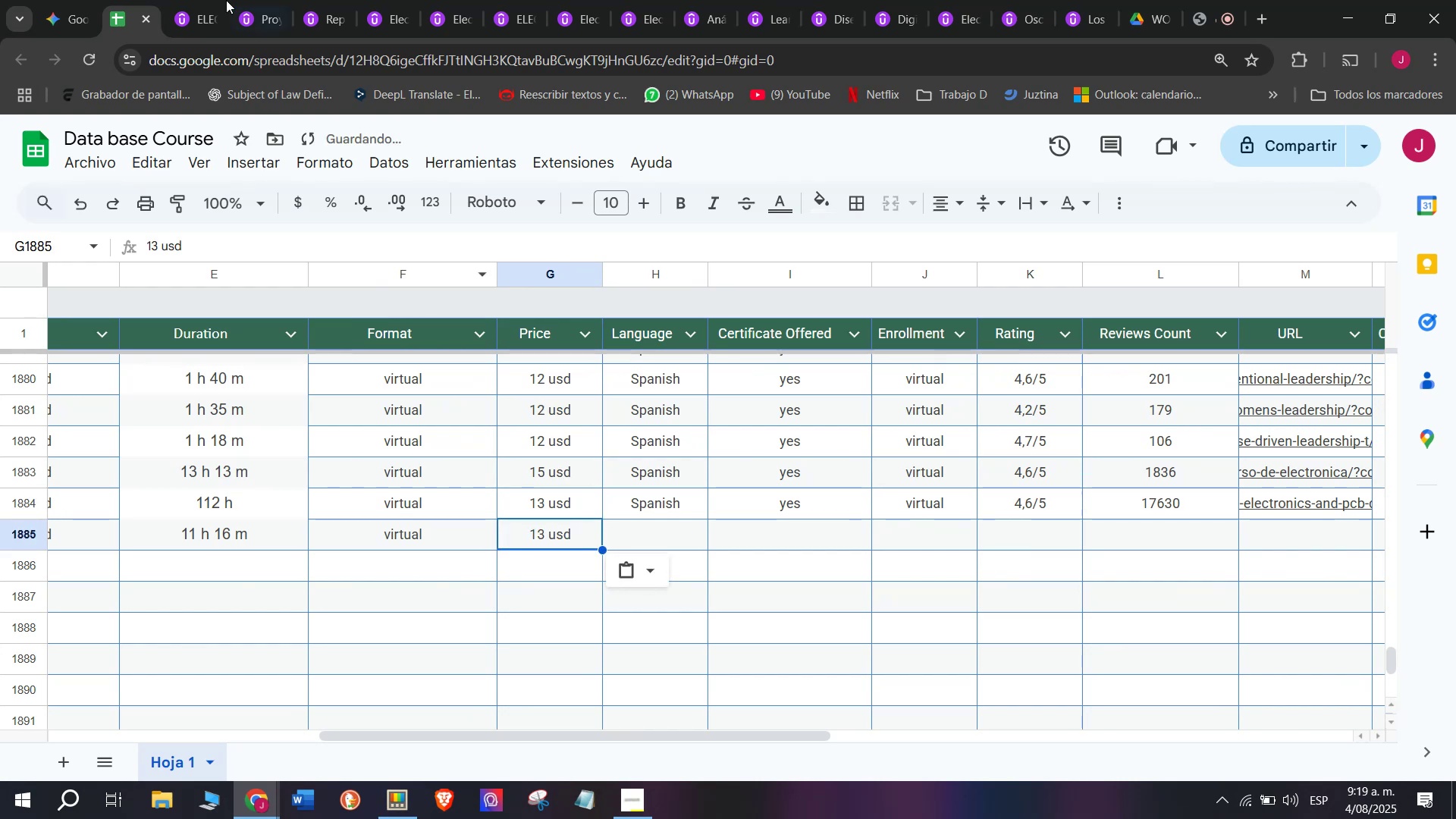 
key(Control+V)
 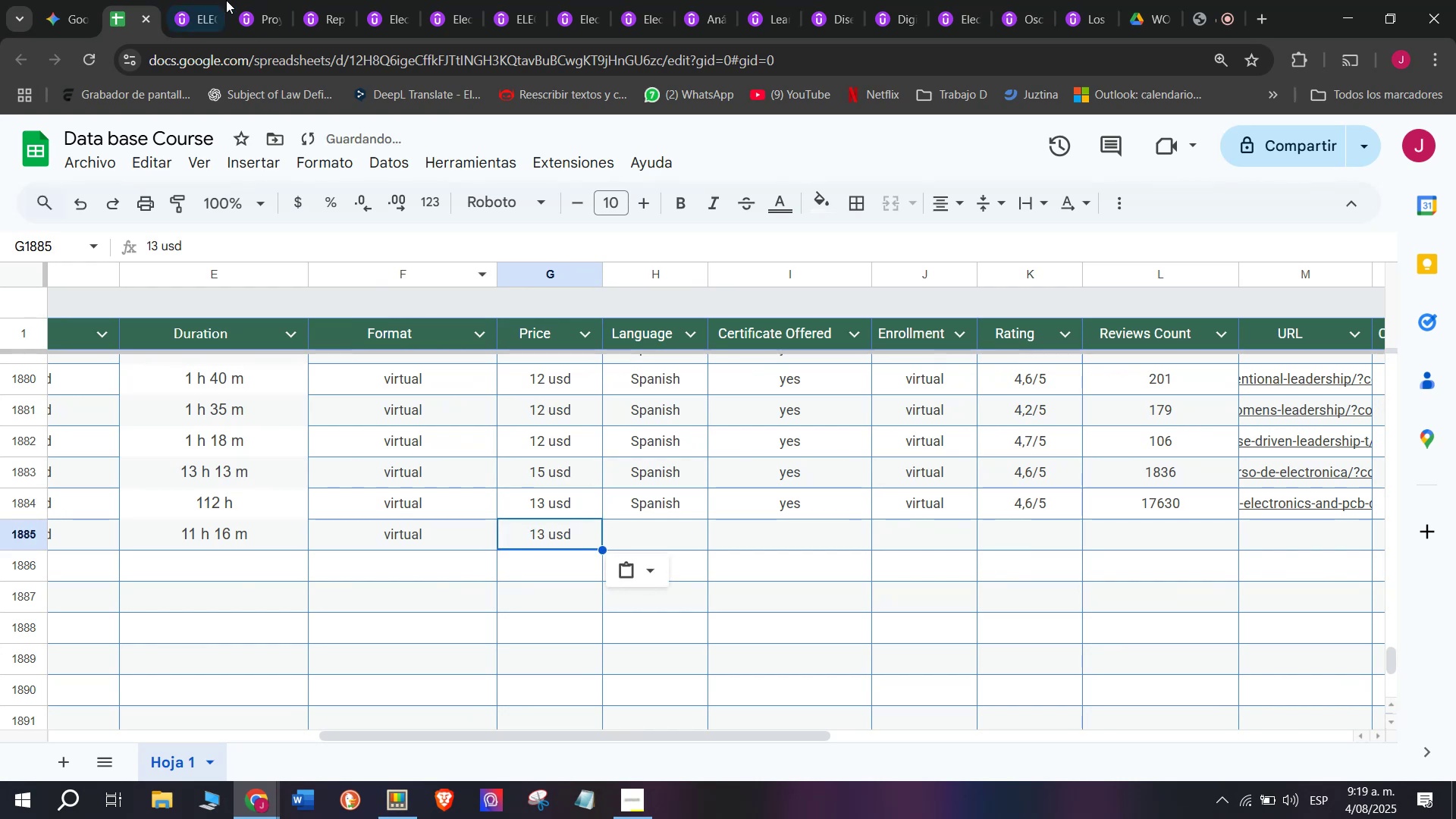 
double_click([580, 532])
 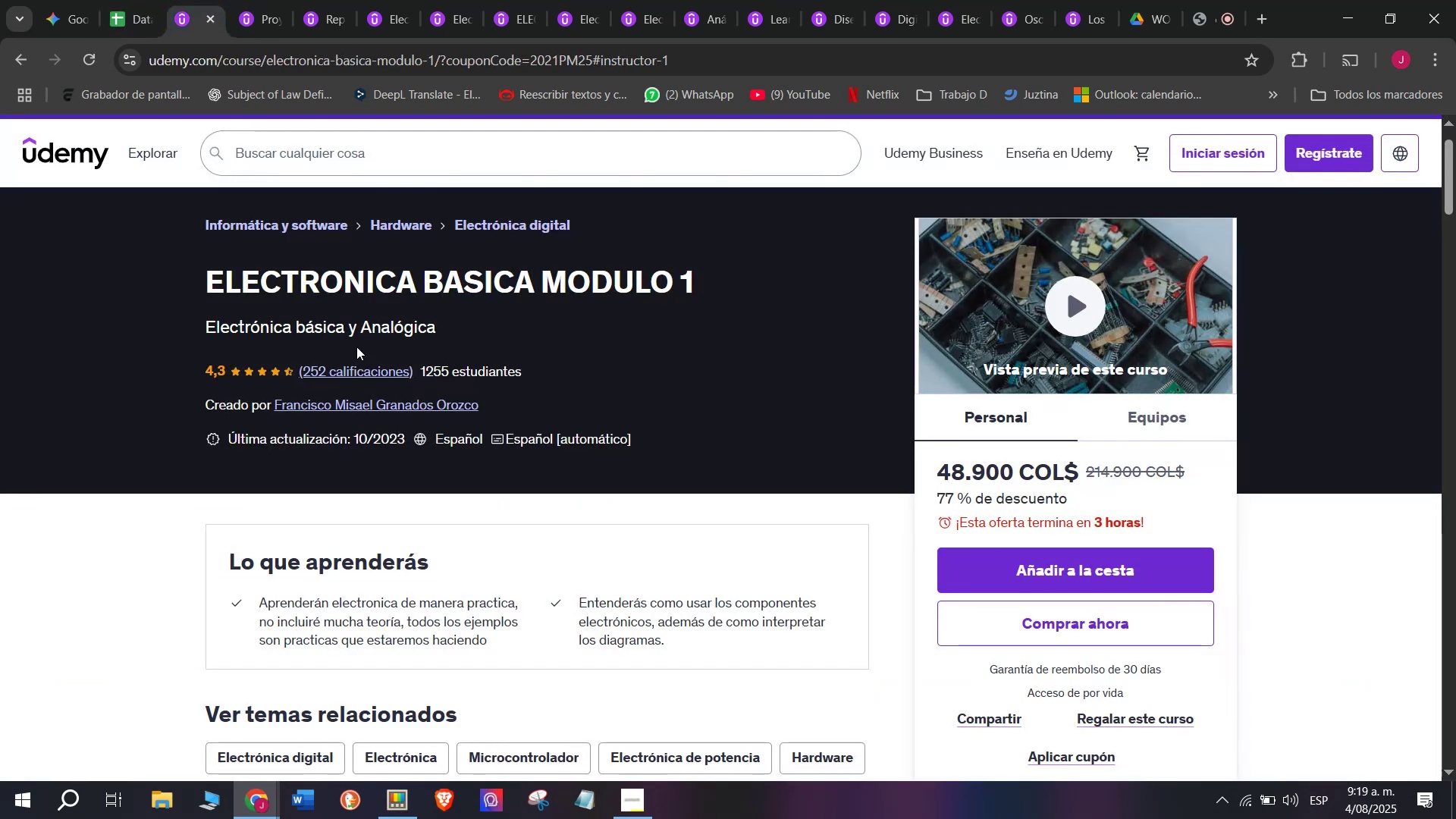 
left_click([116, 0])
 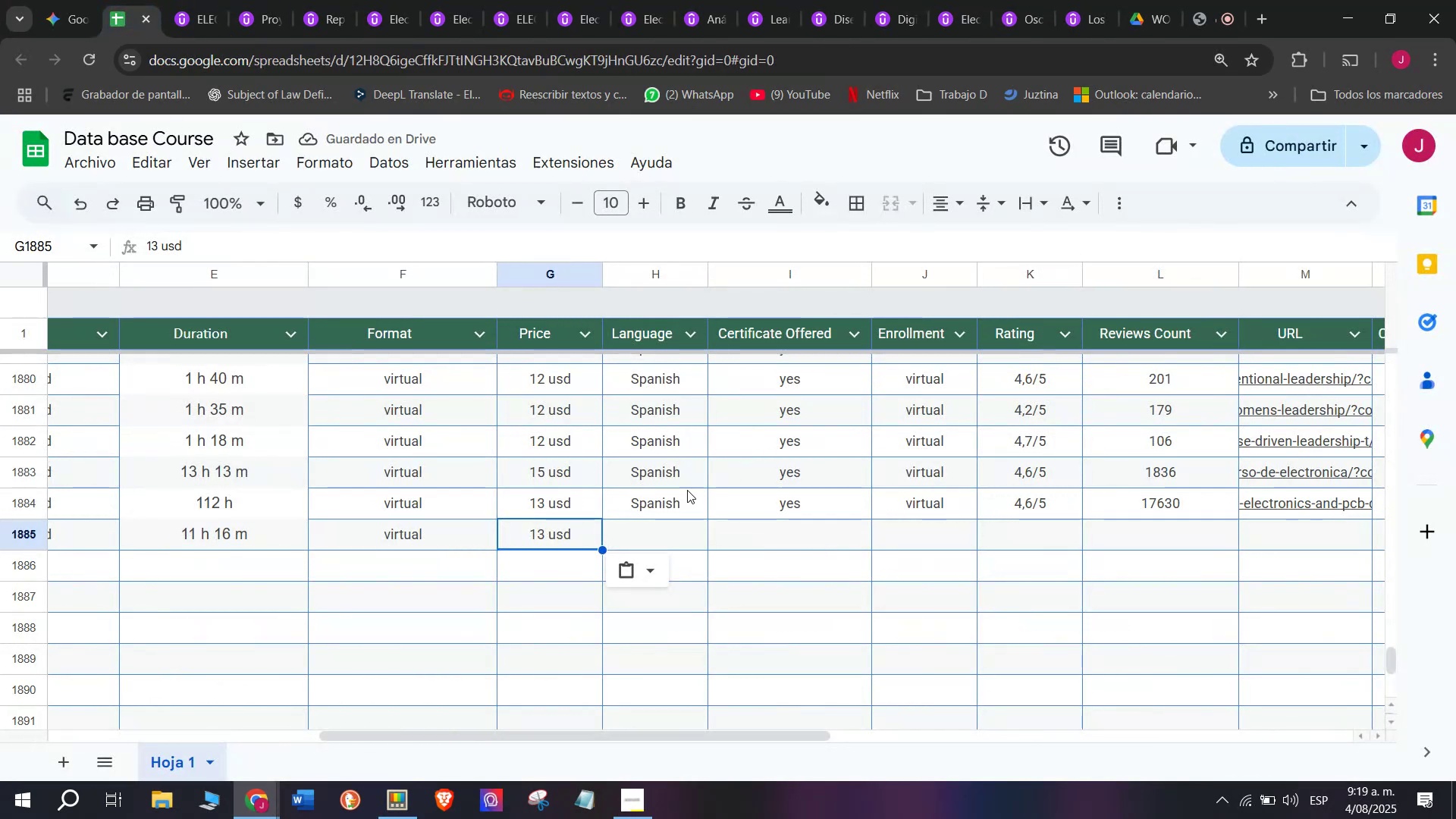 
left_click([660, 502])
 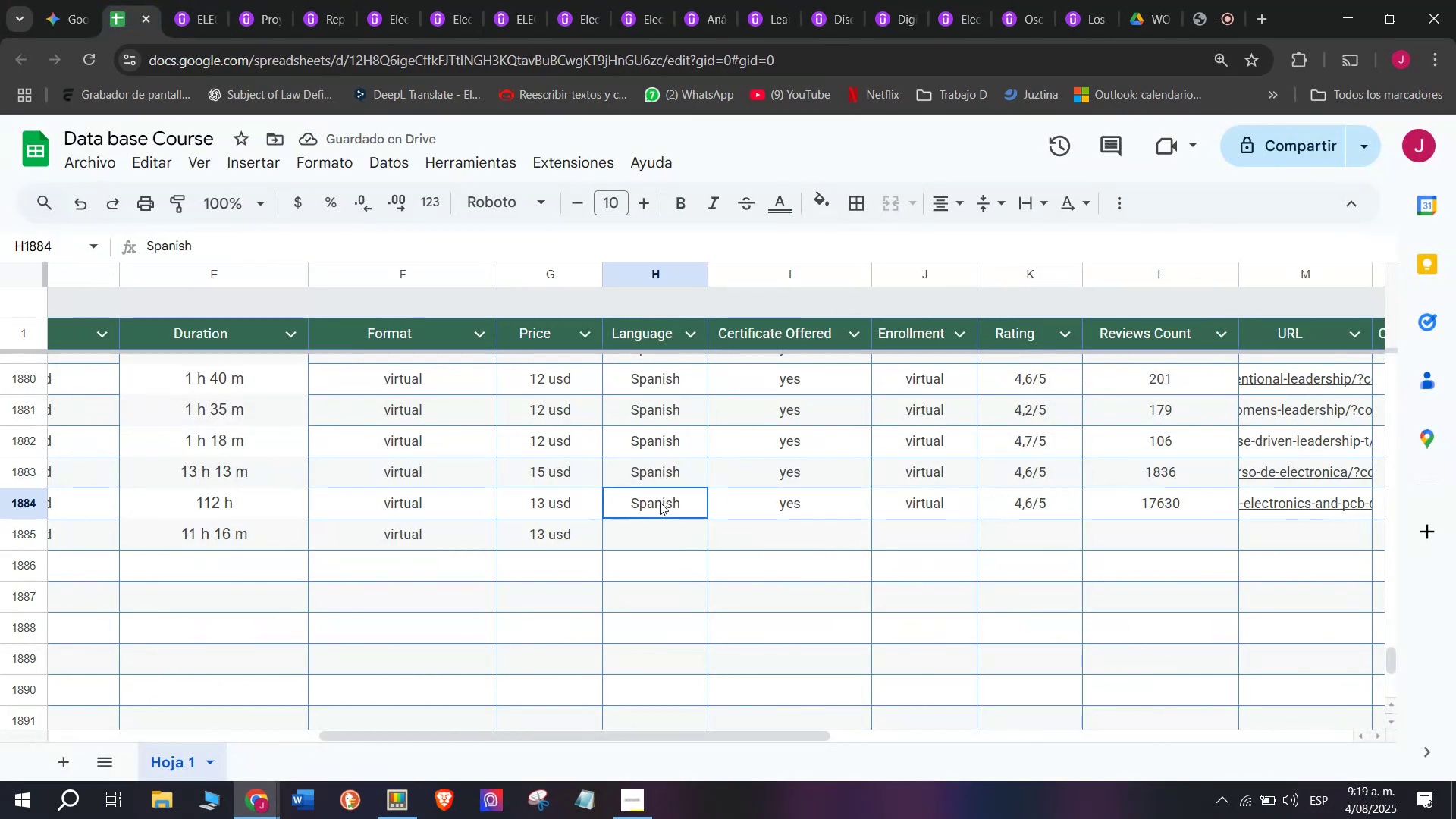 
key(Break)
 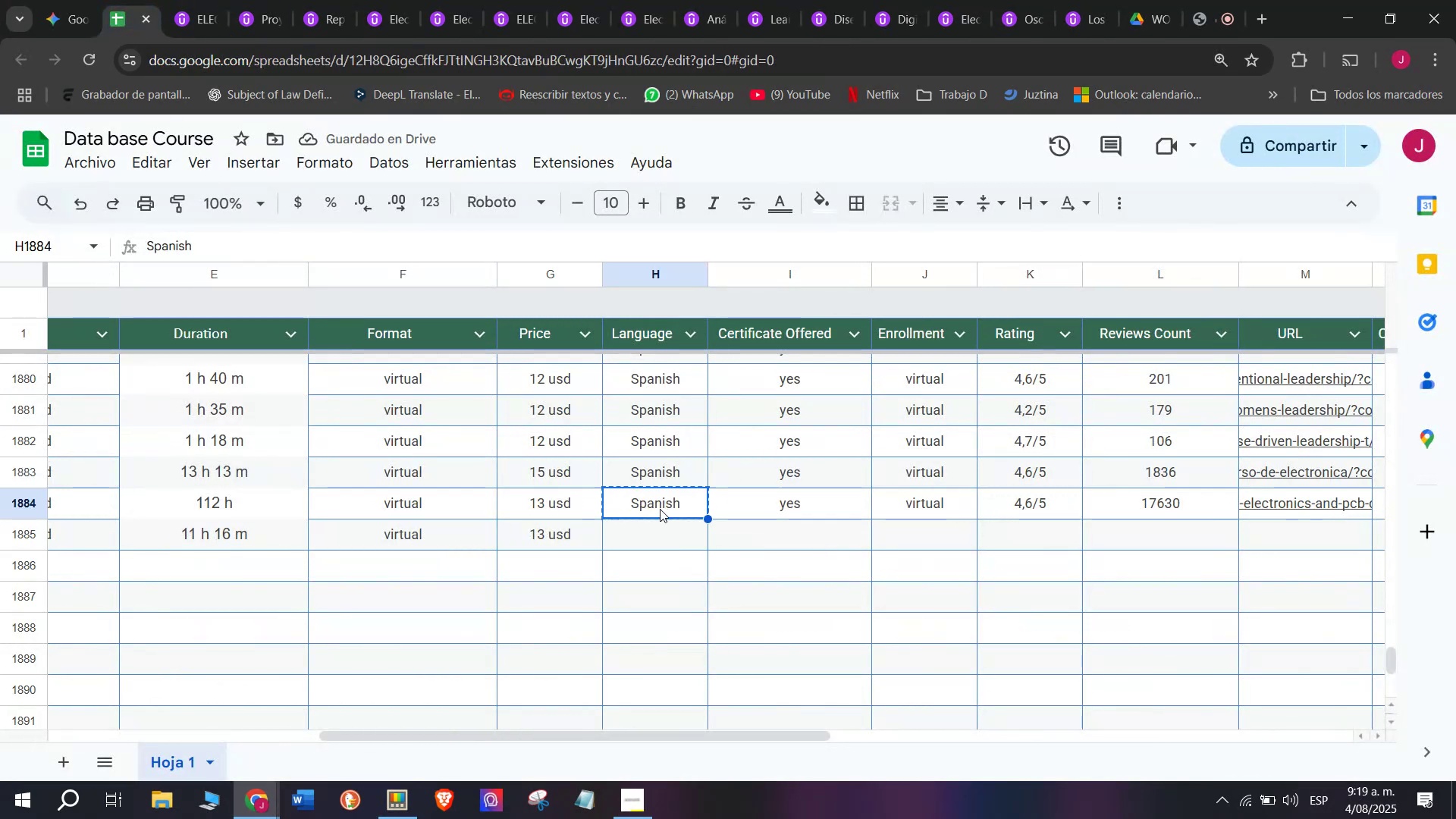 
key(Control+ControlLeft)
 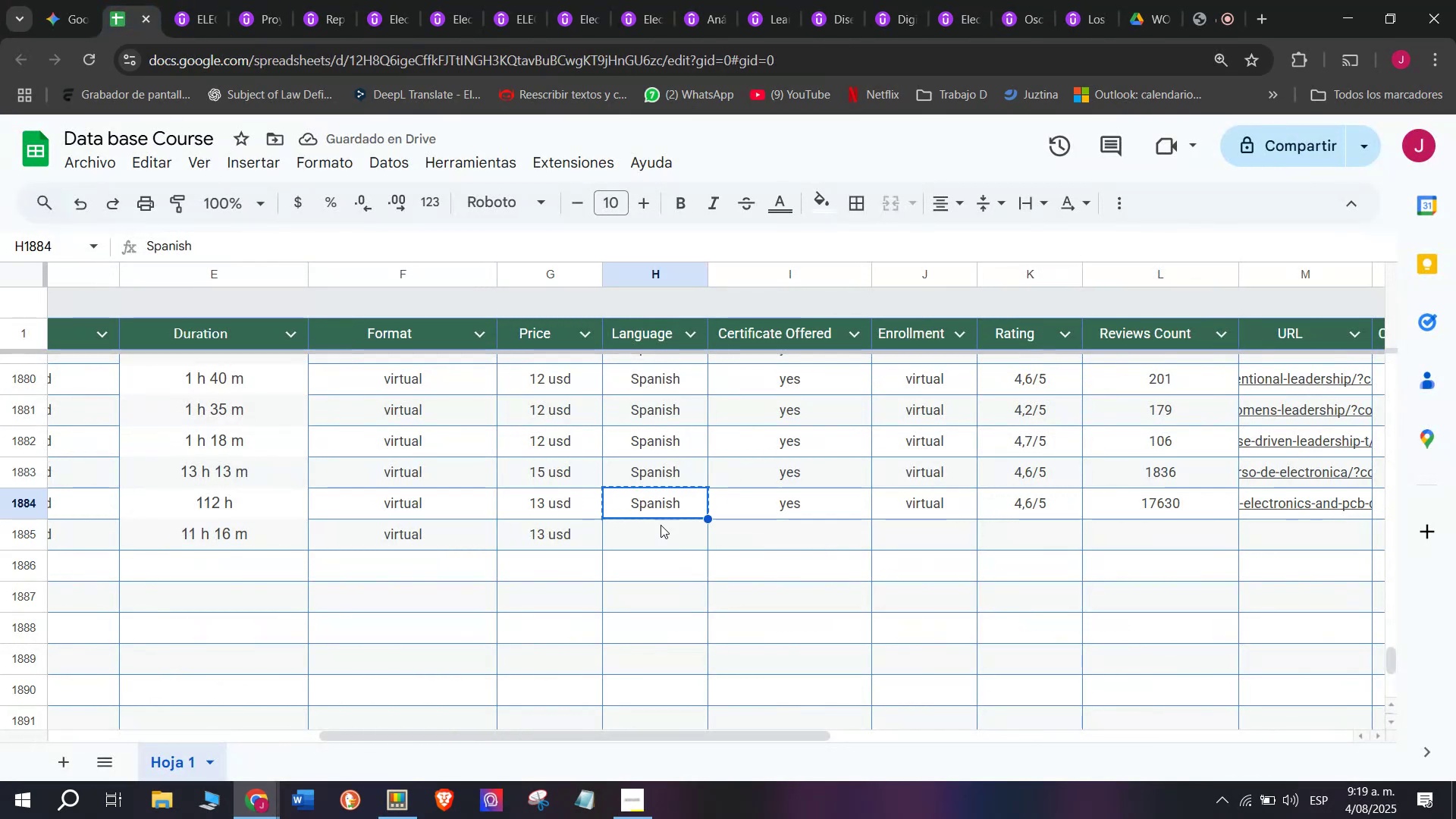 
key(Control+C)
 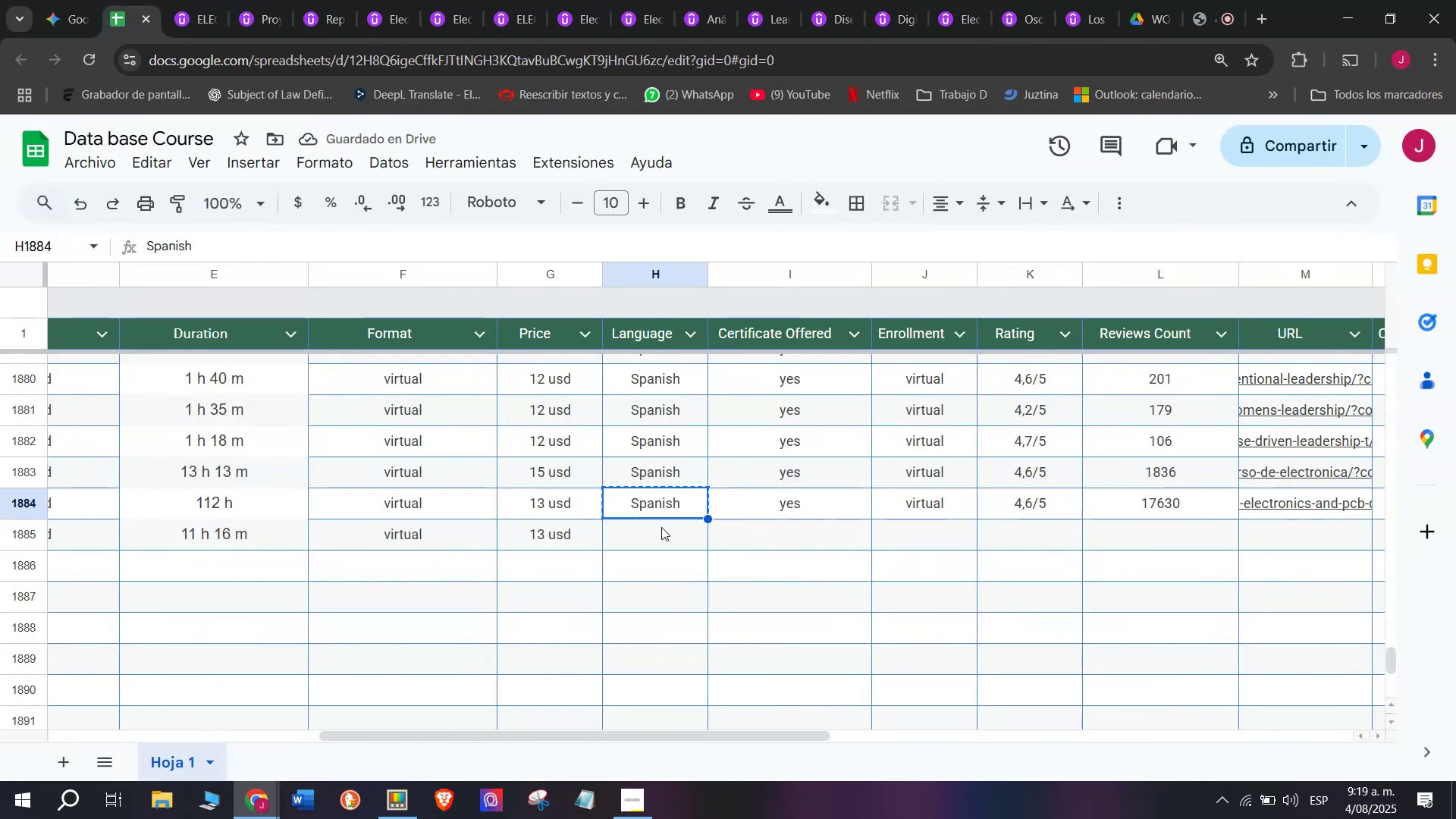 
double_click([661, 527])
 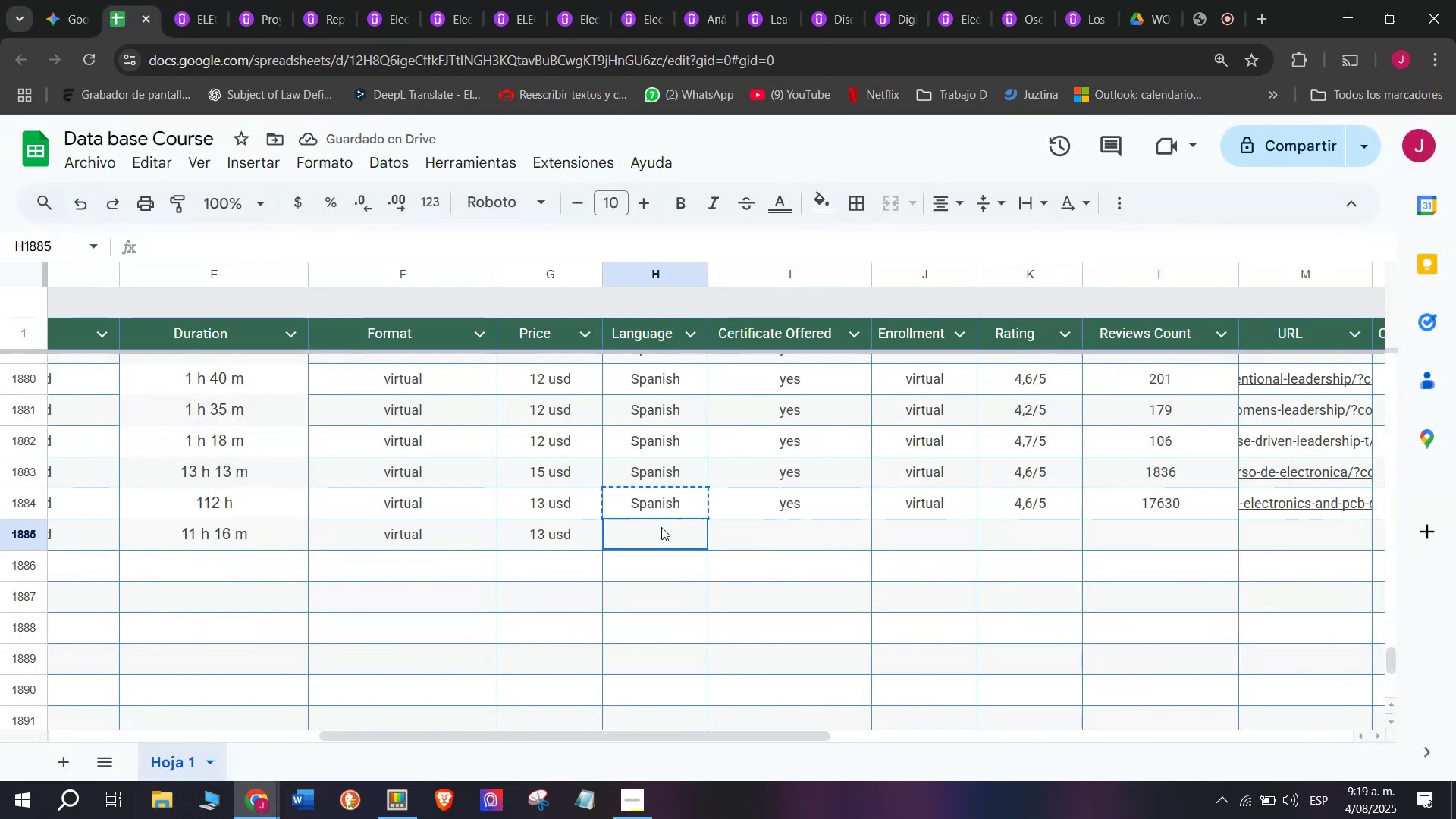 
key(Z)
 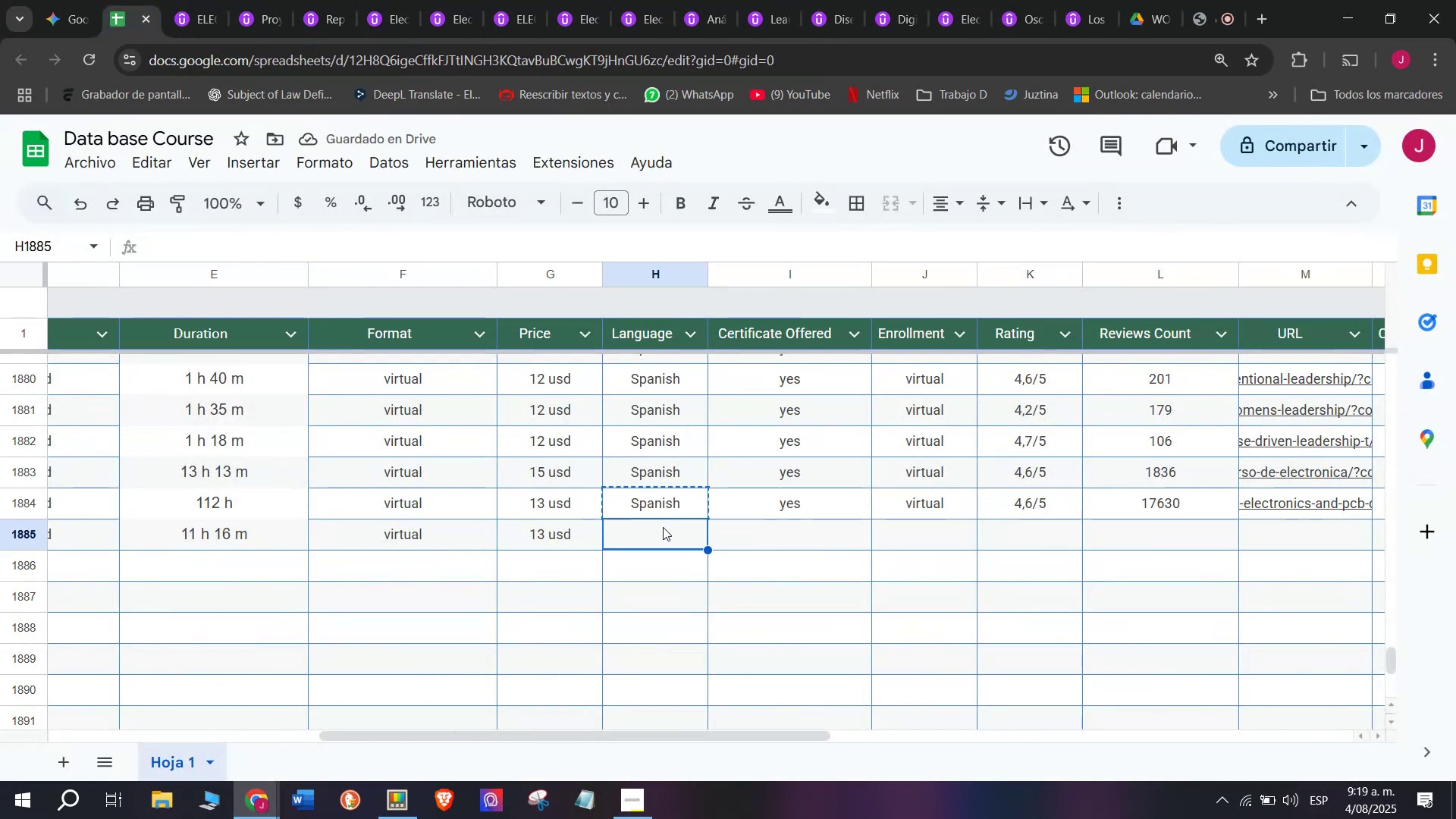 
key(Control+ControlLeft)
 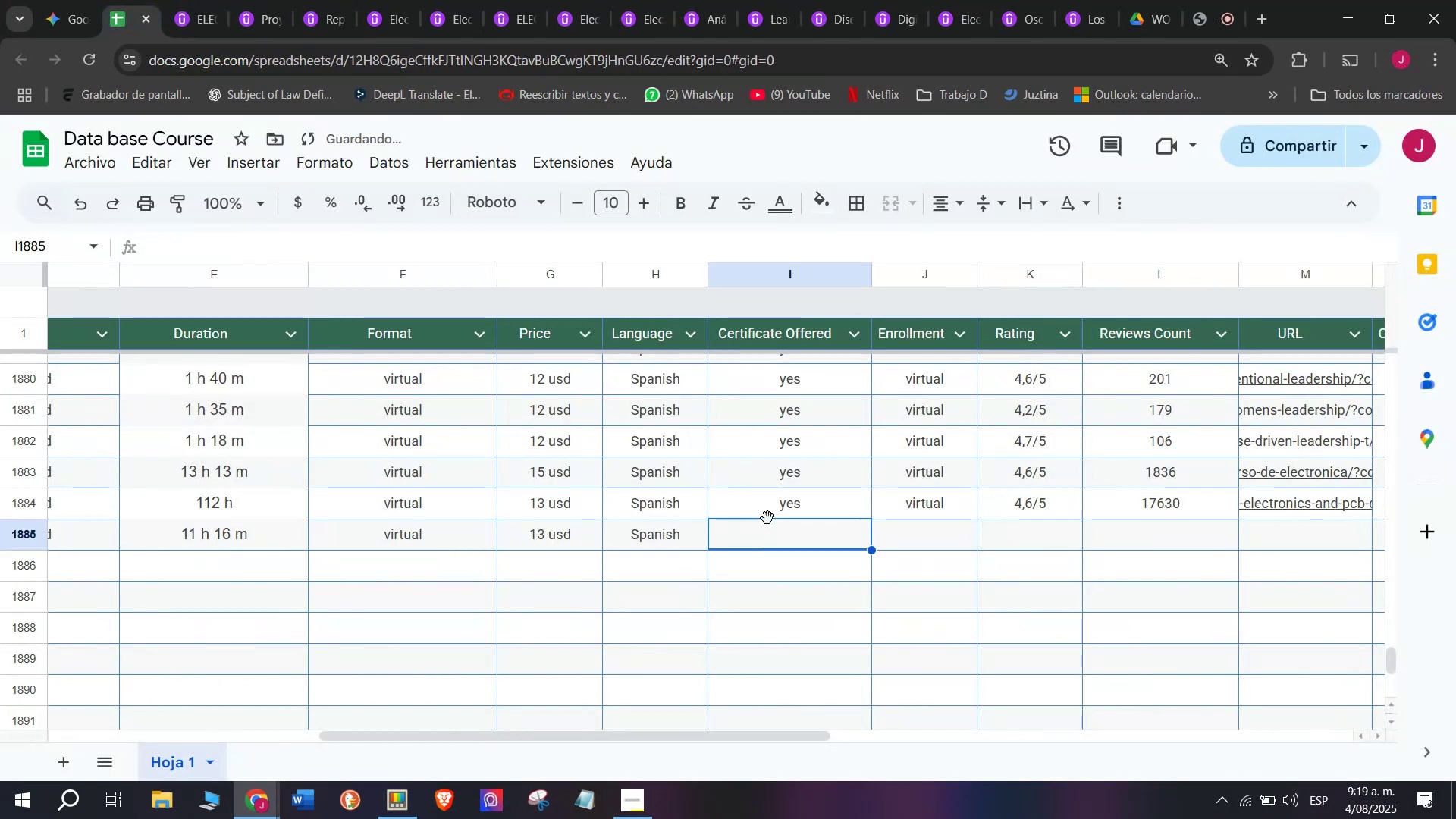 
key(Control+V)
 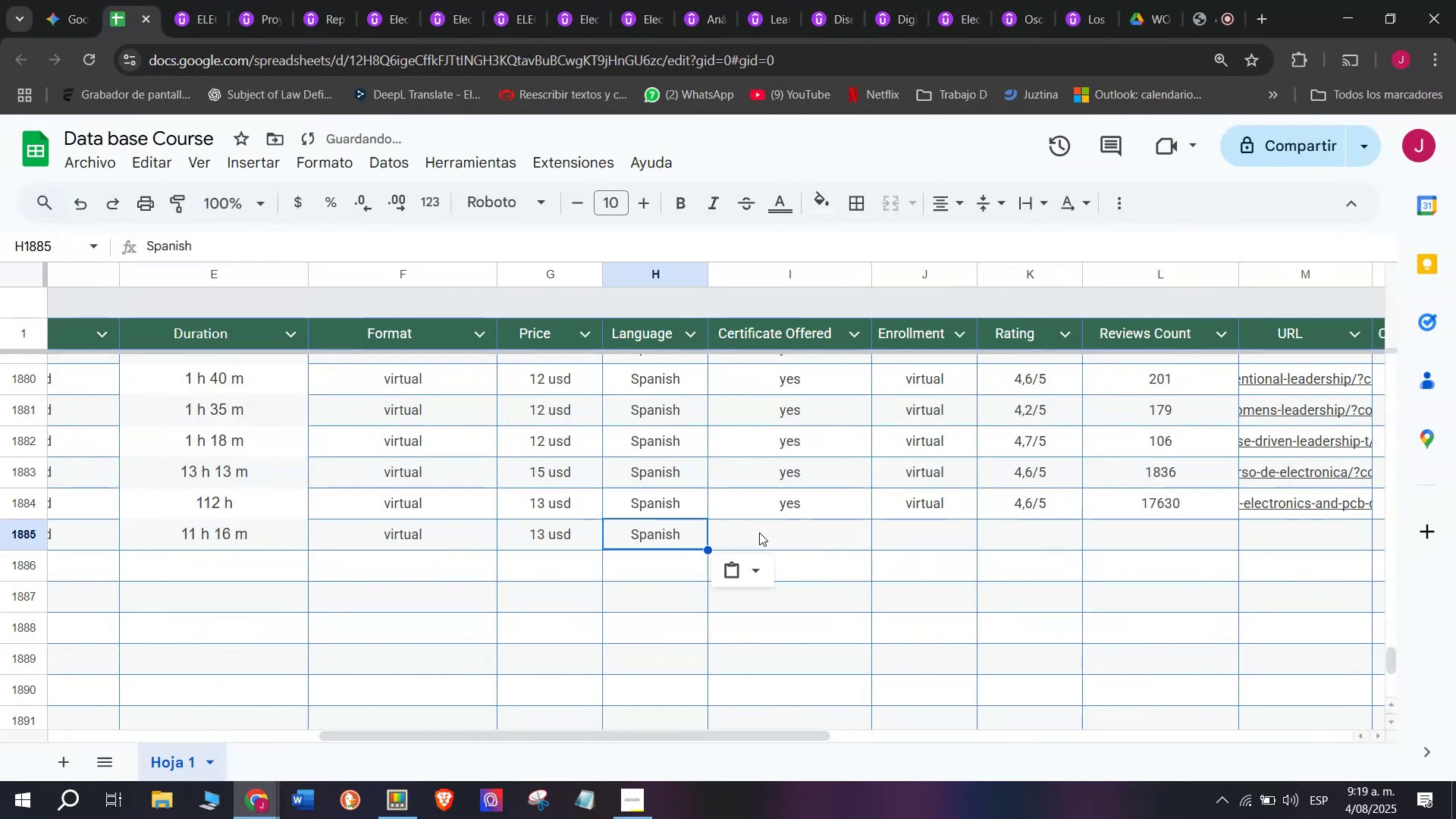 
triple_click([759, 532])
 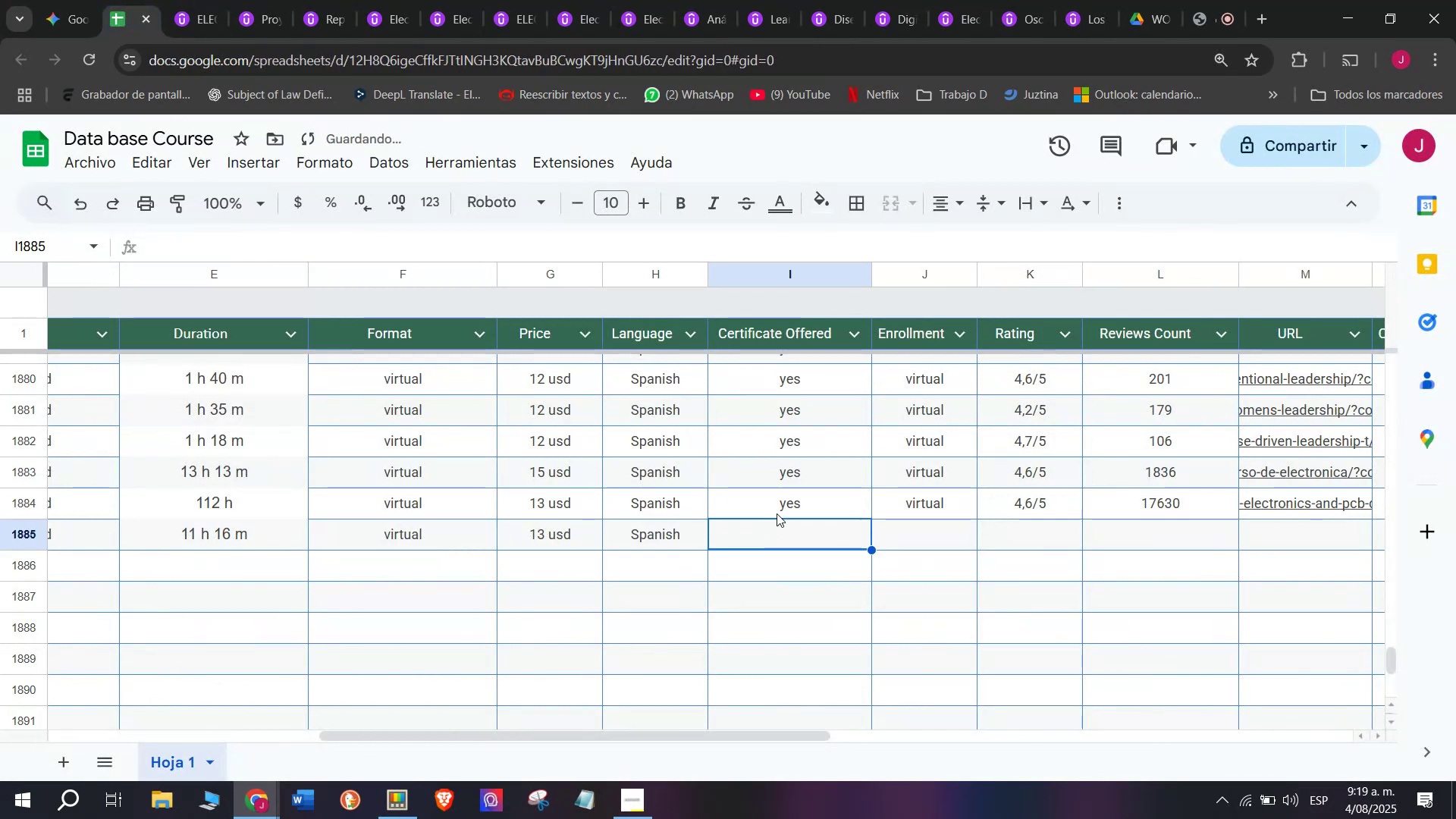 
triple_click([778, 512])
 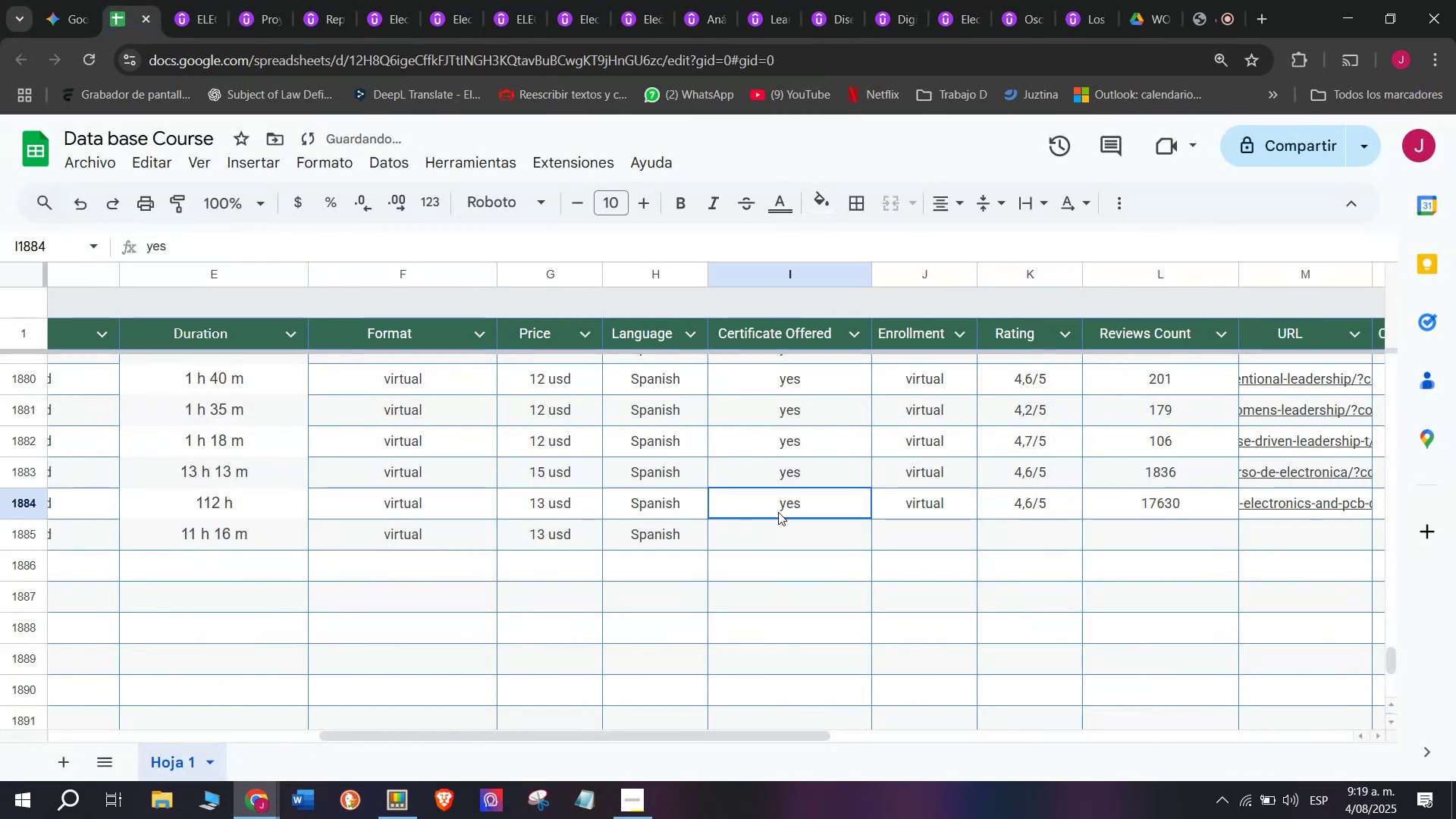 
key(Break)
 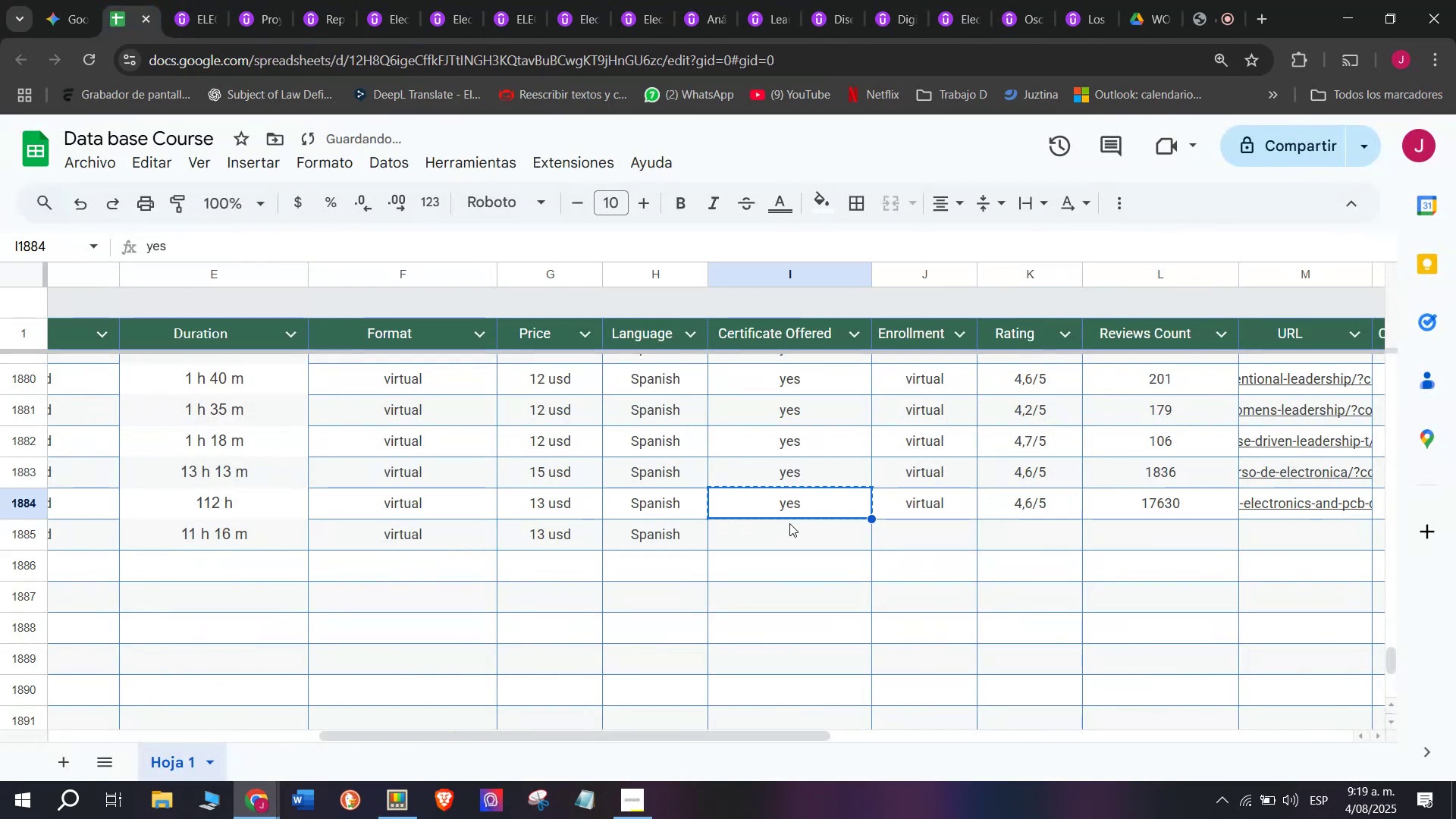 
key(Control+C)
 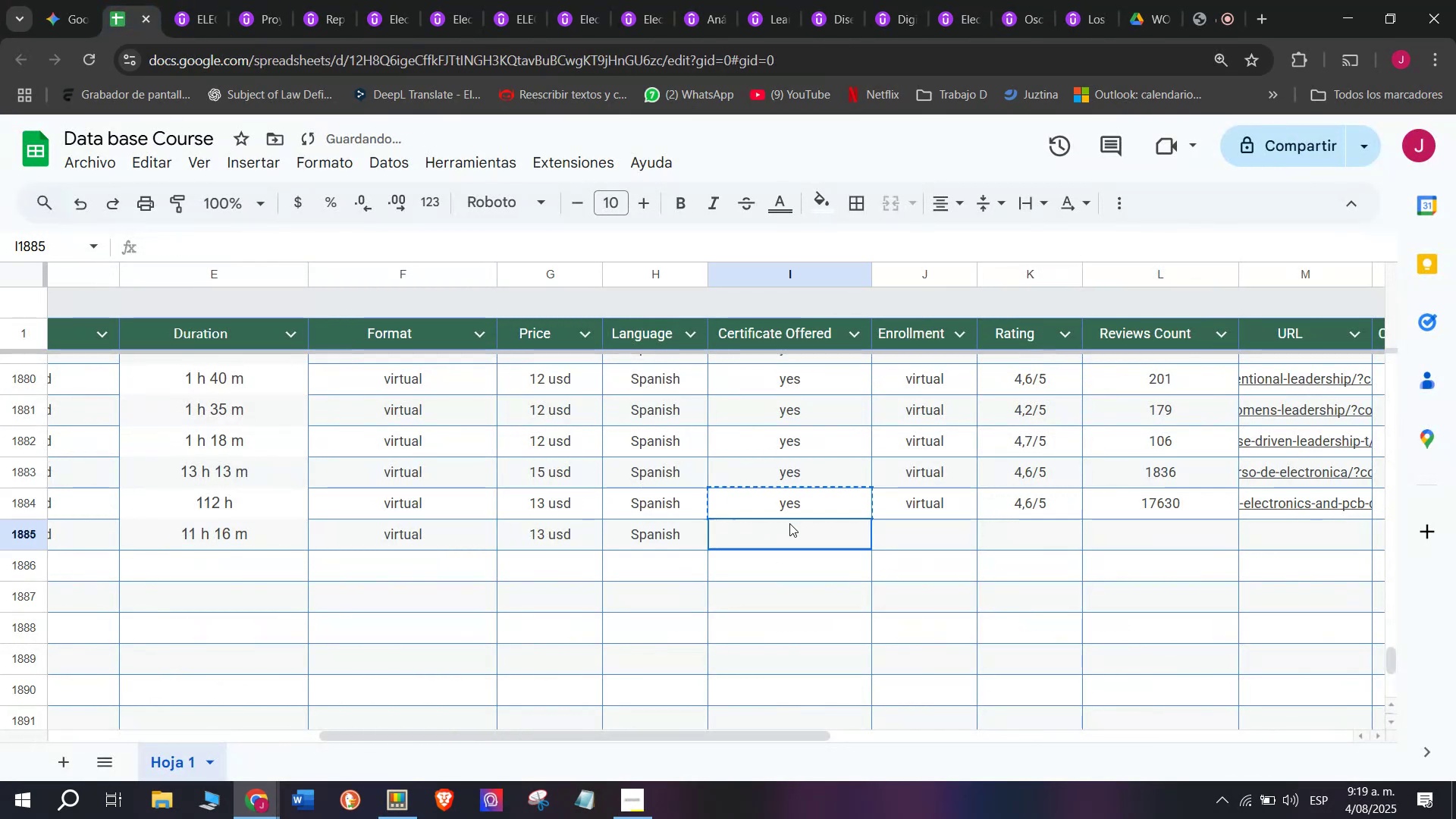 
key(Control+ControlLeft)
 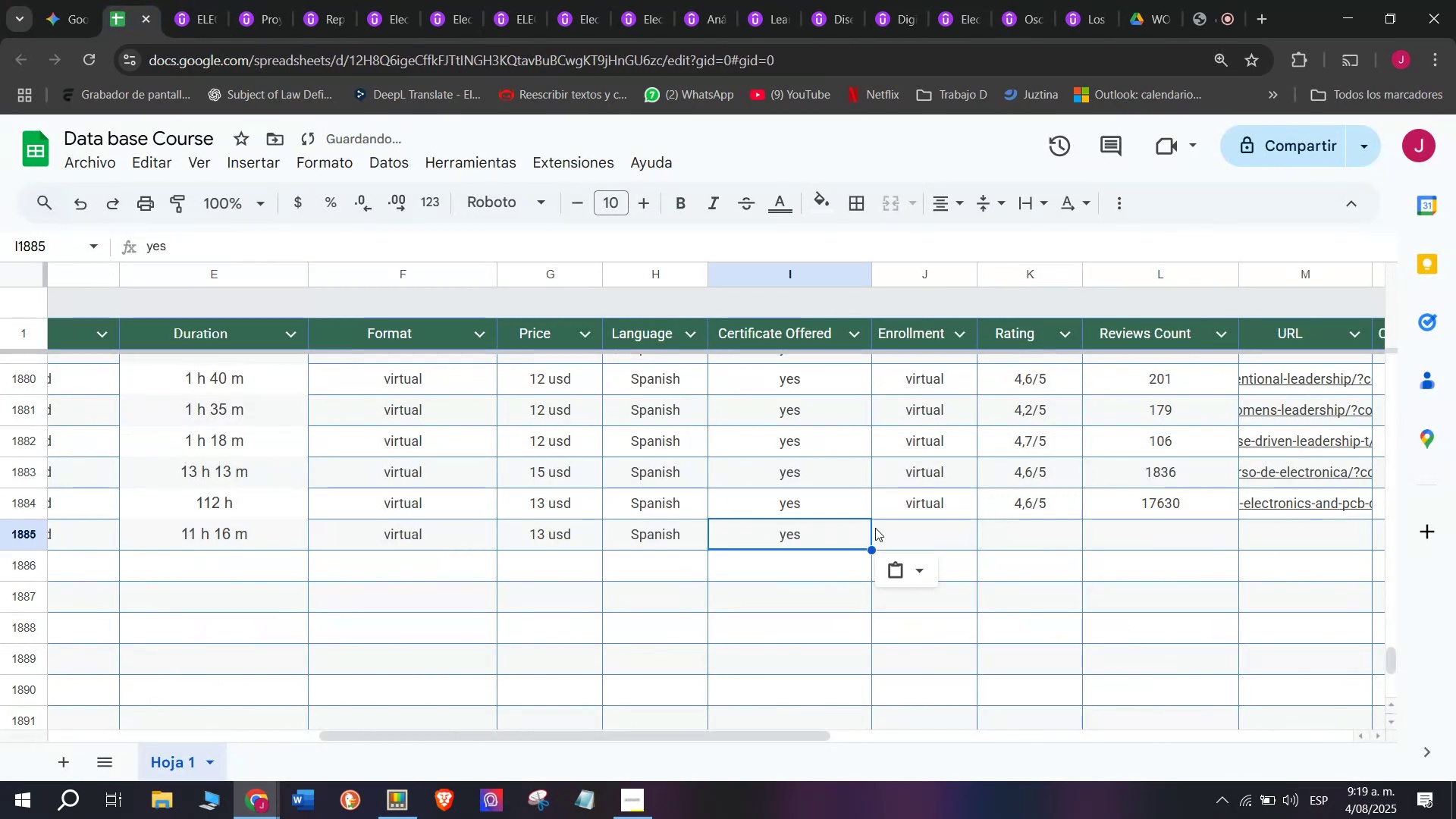 
triple_click([789, 523])
 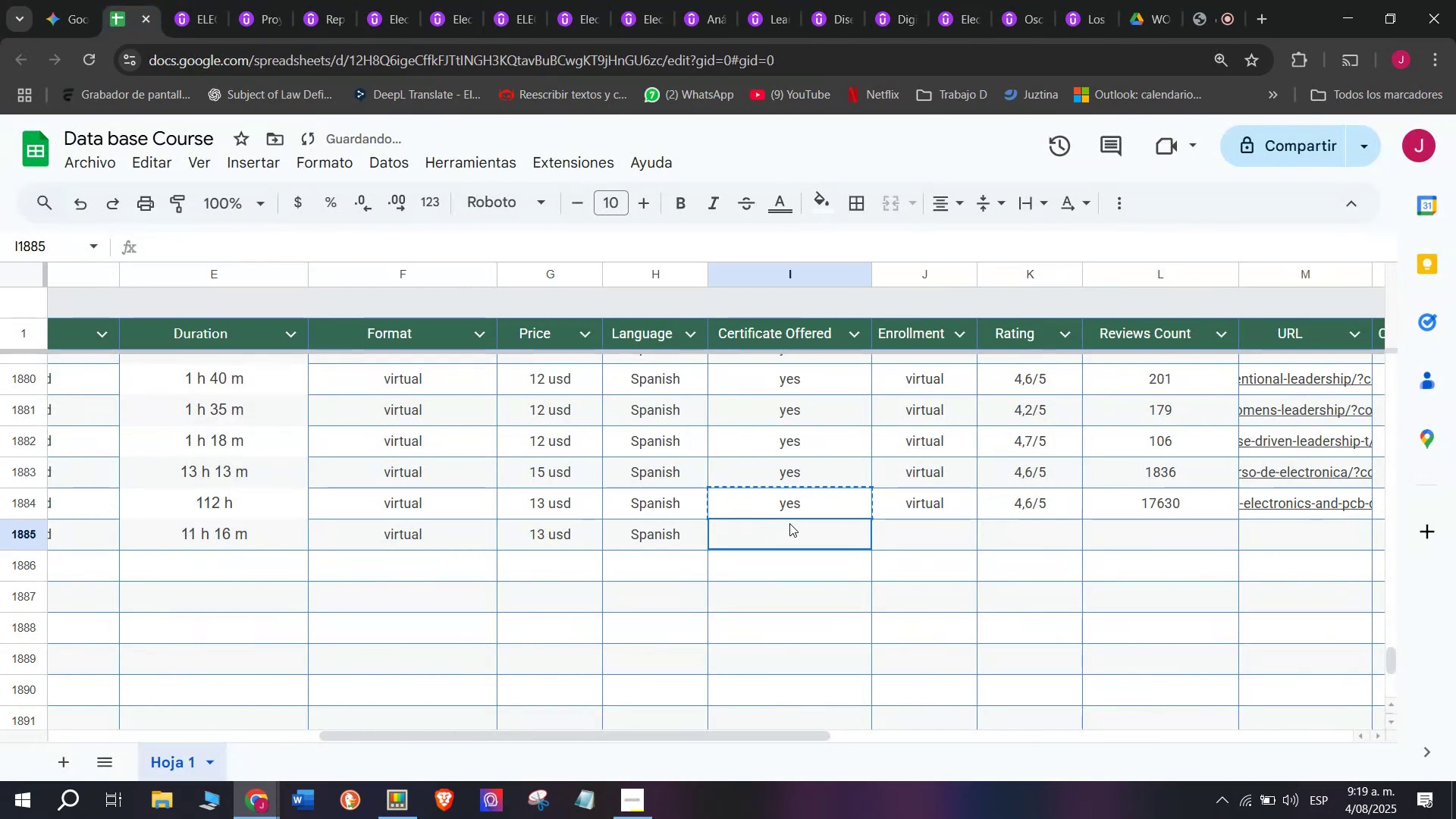 
key(Control+ControlLeft)
 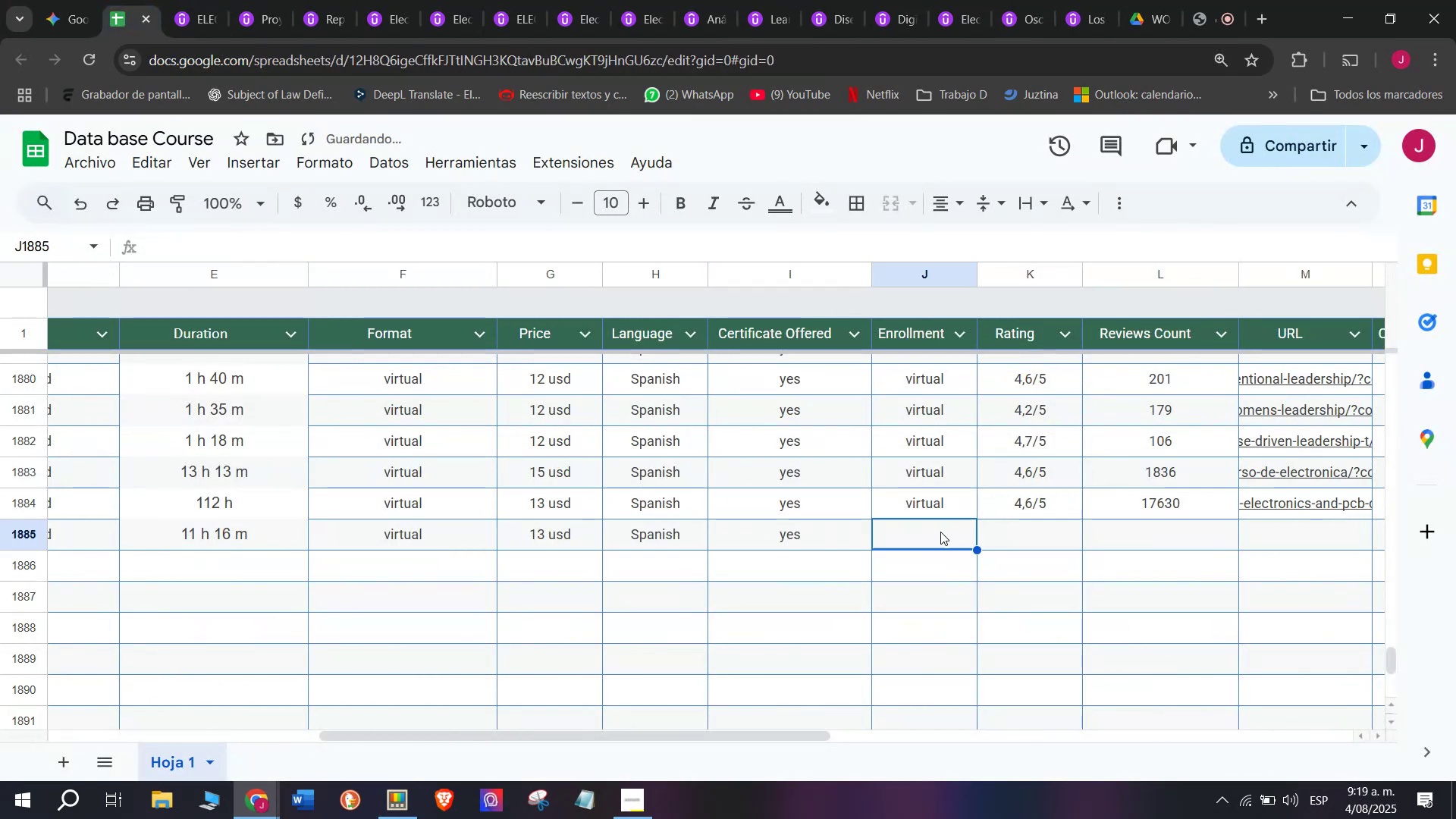 
key(Z)
 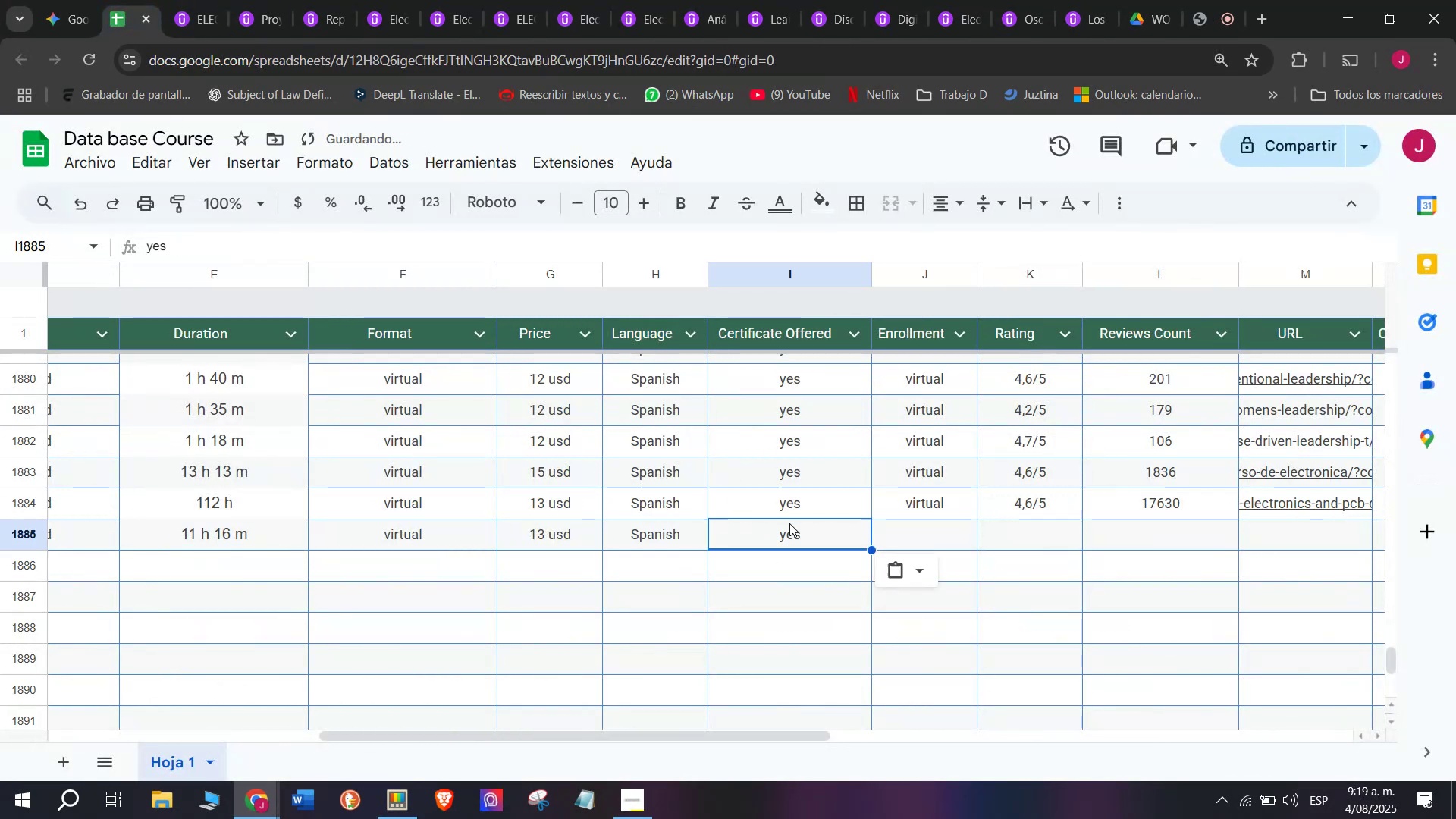 
key(Control+V)
 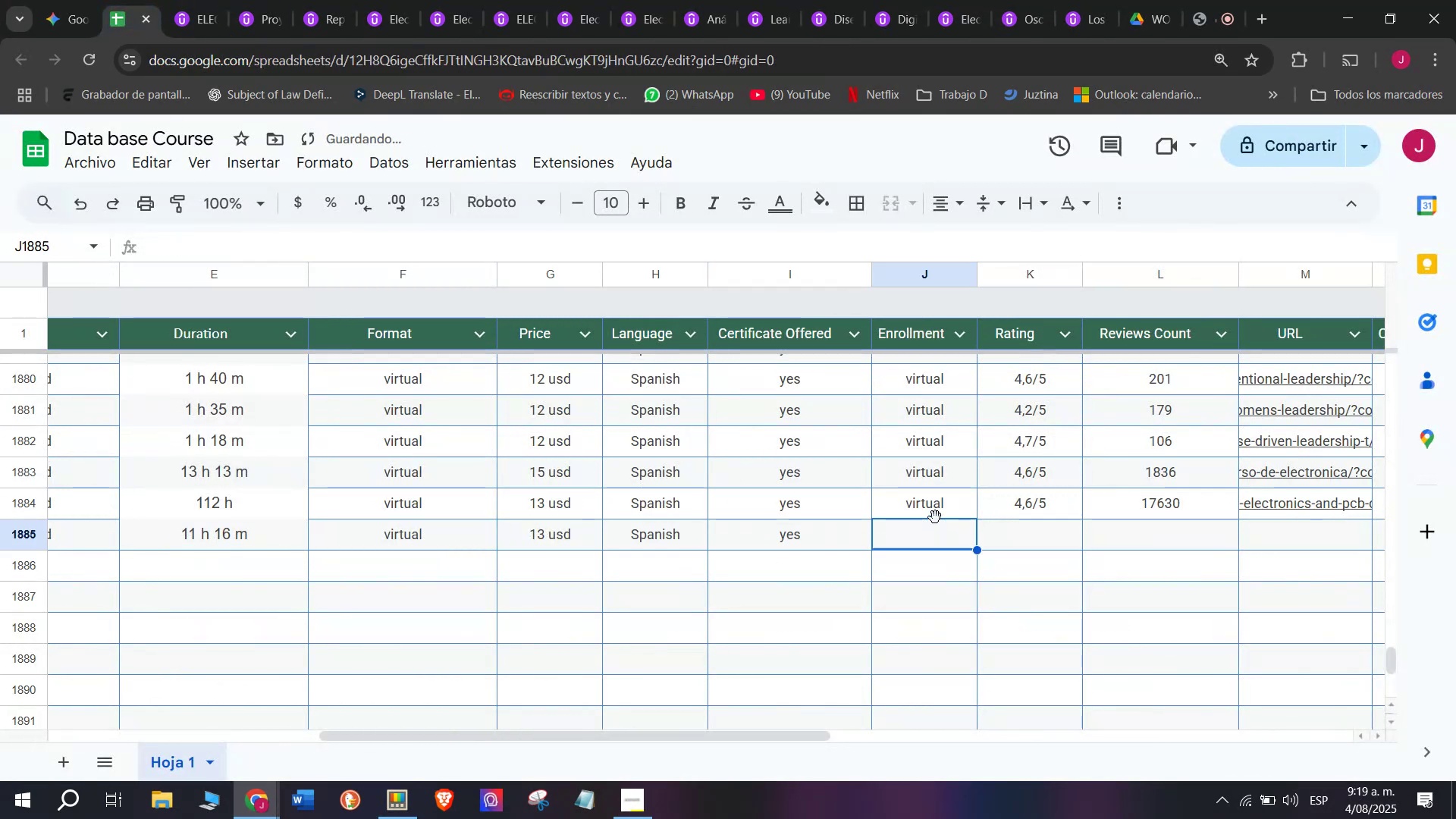 
triple_click([933, 505])
 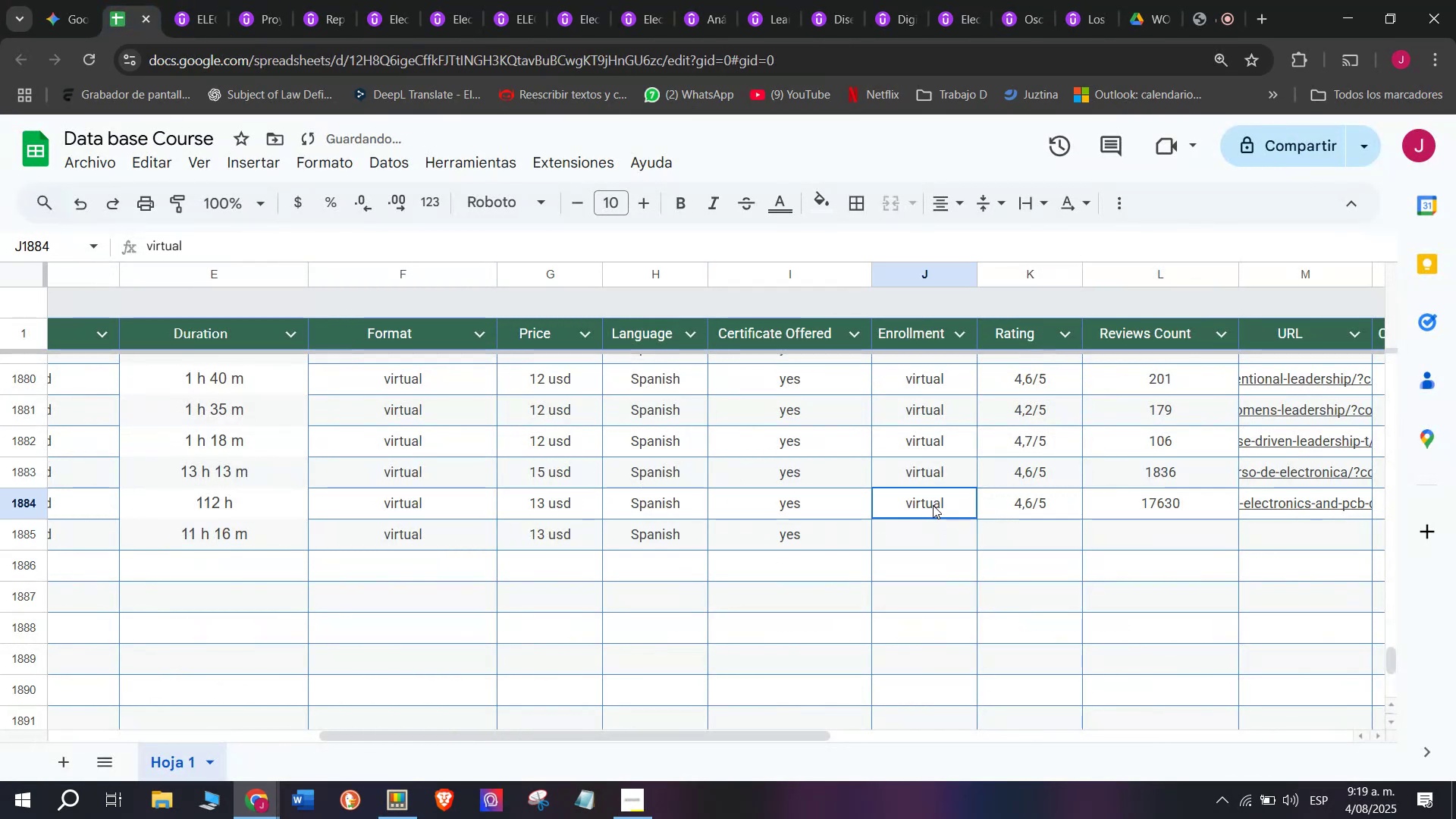 
key(Control+ControlLeft)
 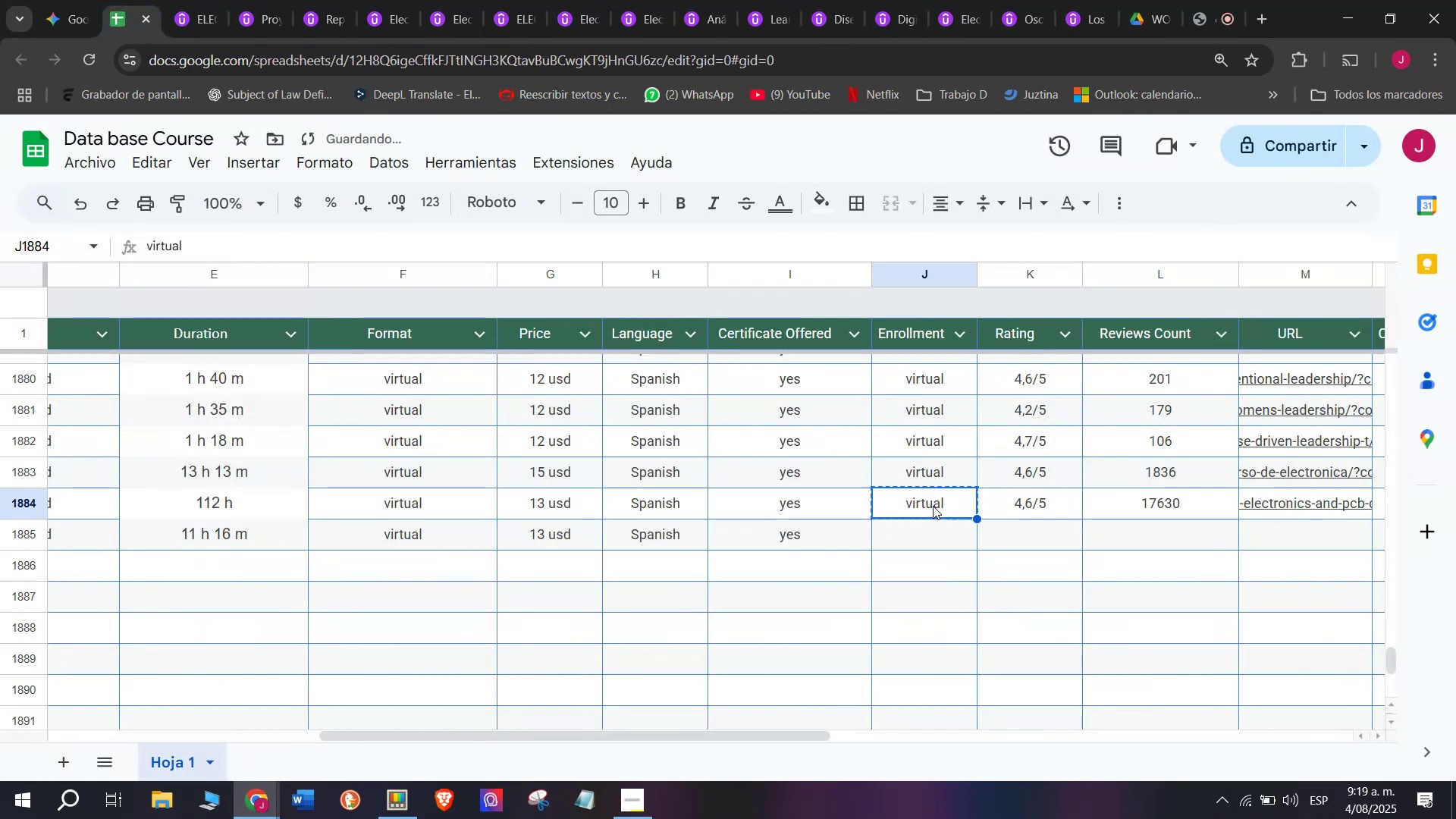 
key(Break)
 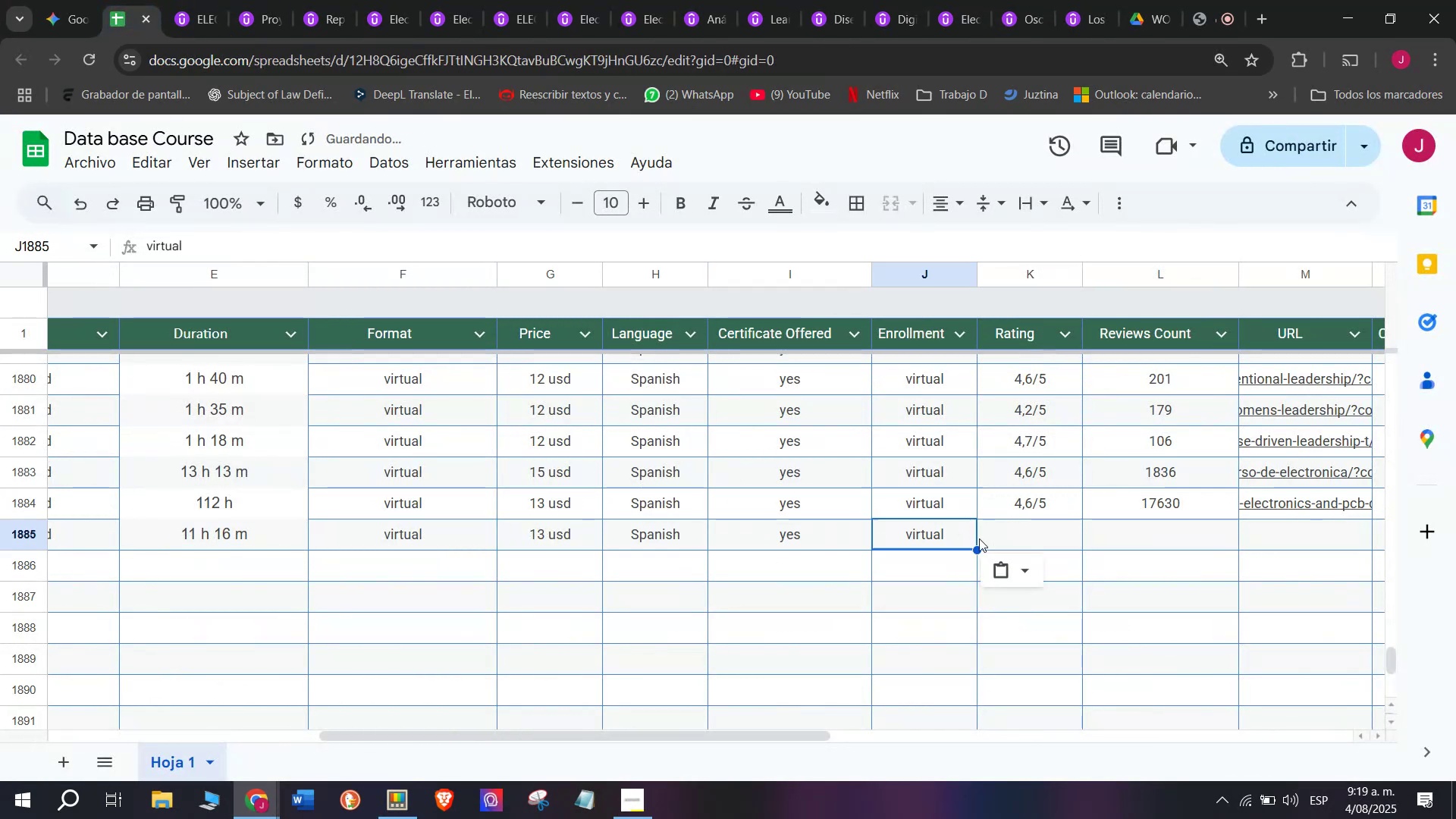 
key(Control+C)
 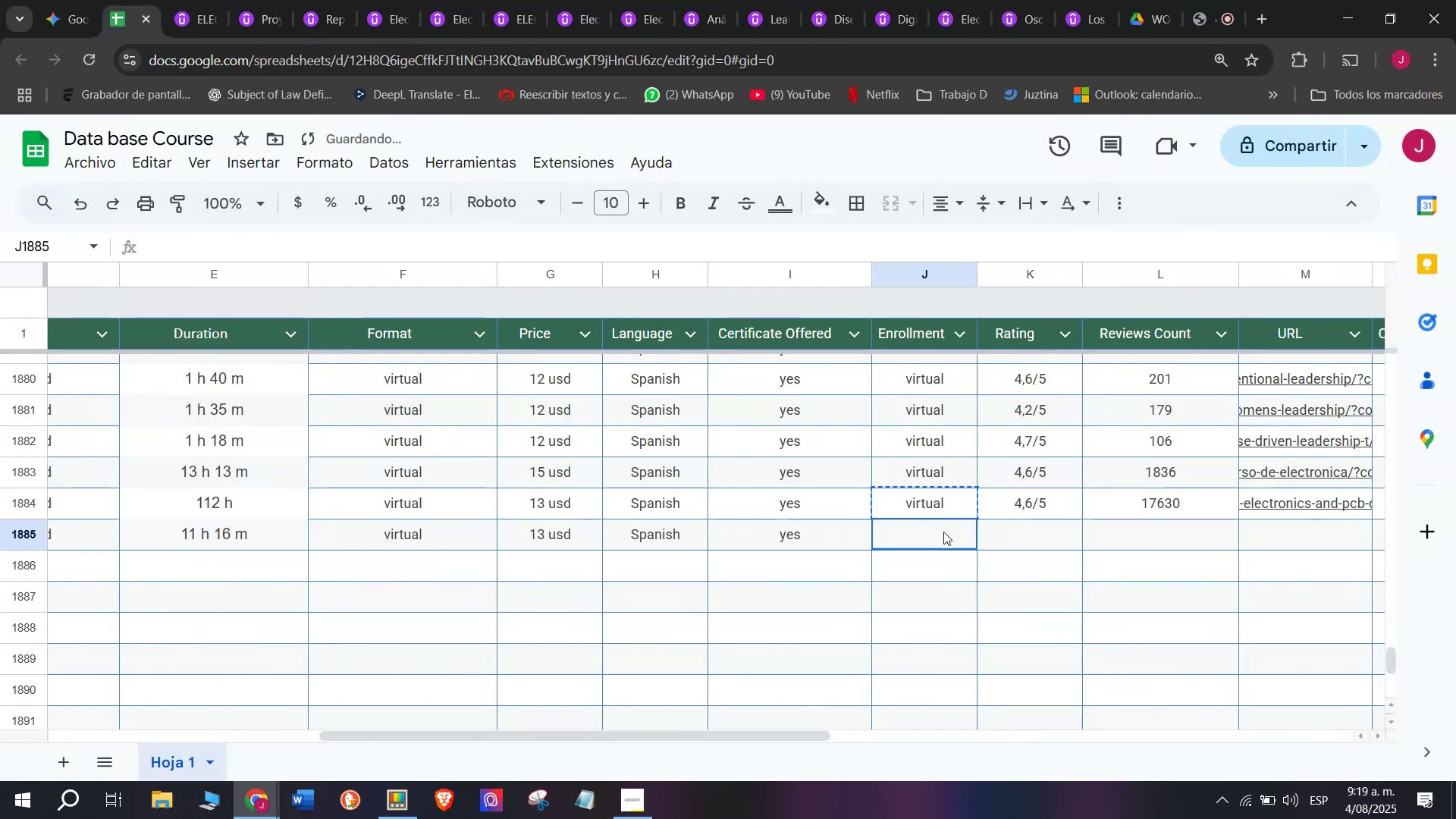 
key(Z)
 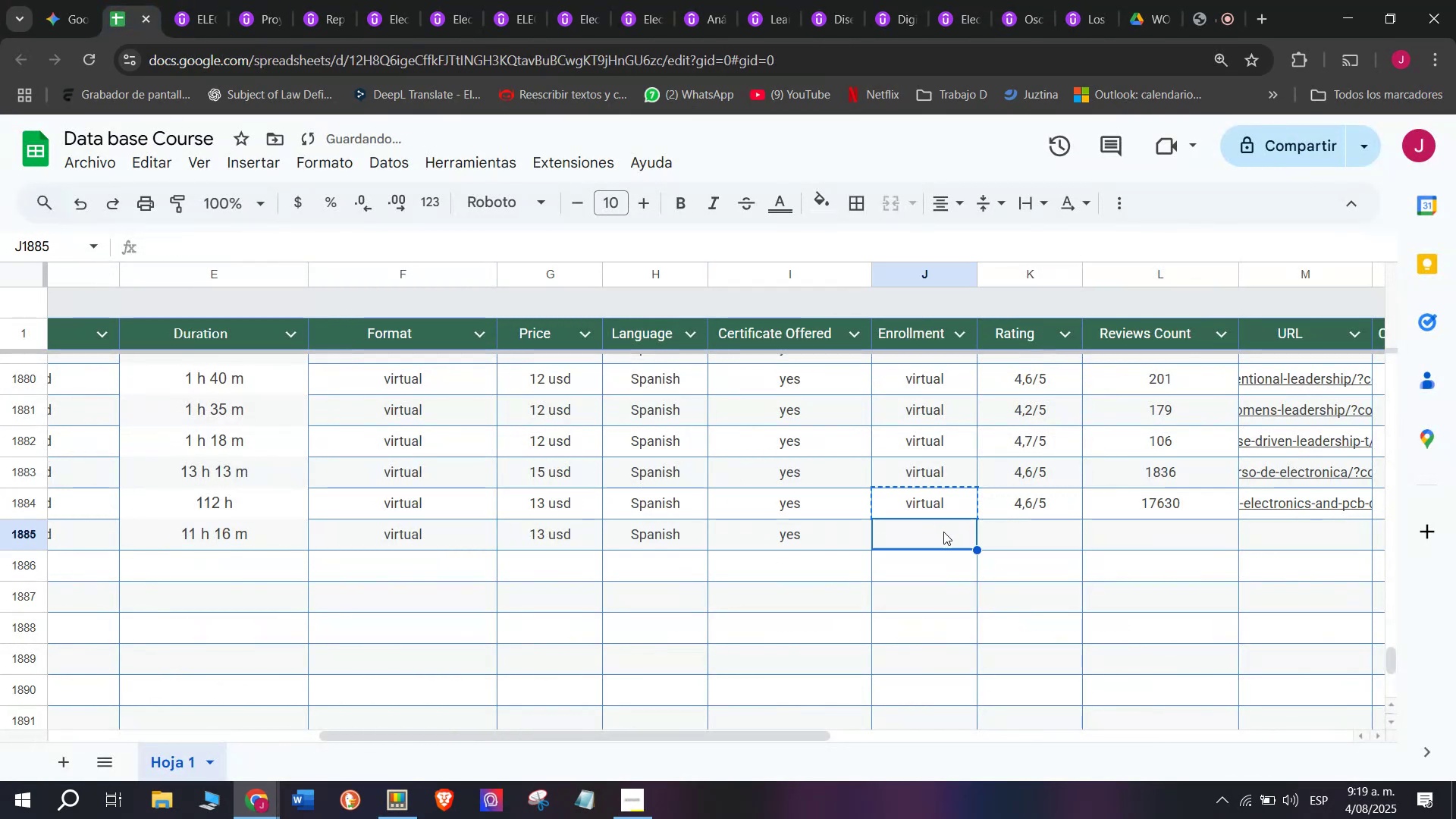 
key(Control+ControlLeft)
 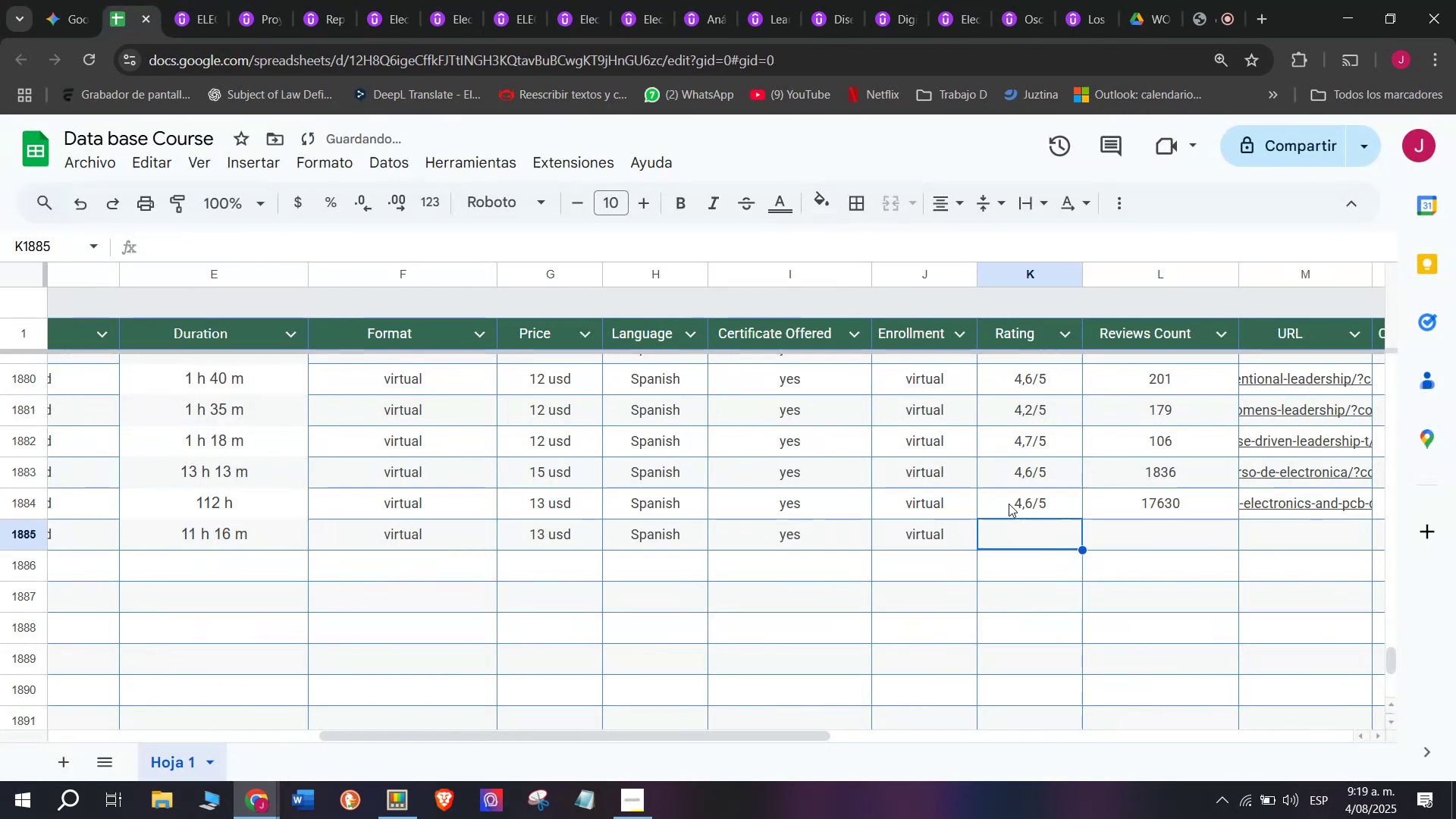 
key(Control+V)
 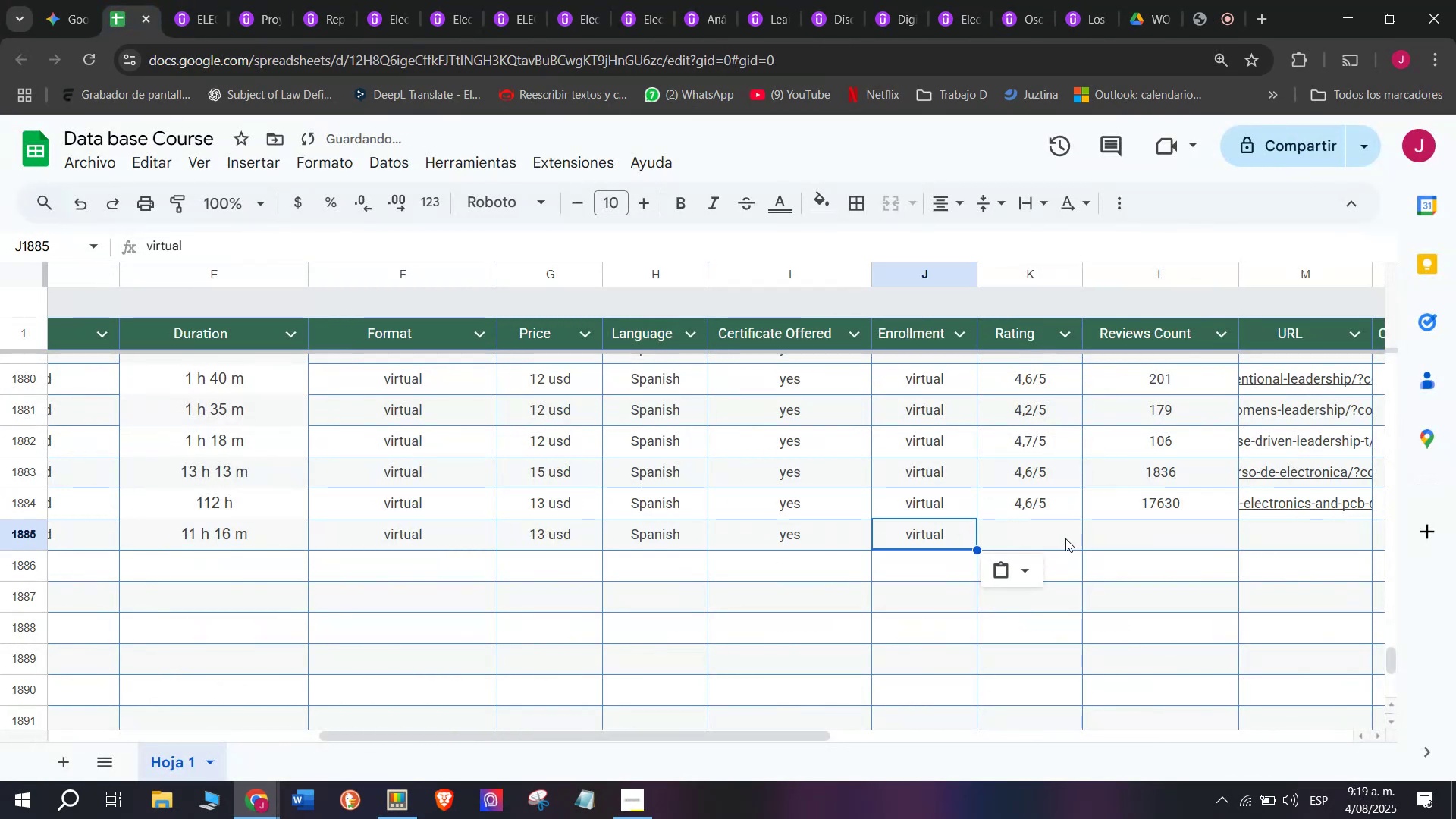 
triple_click([1065, 538])
 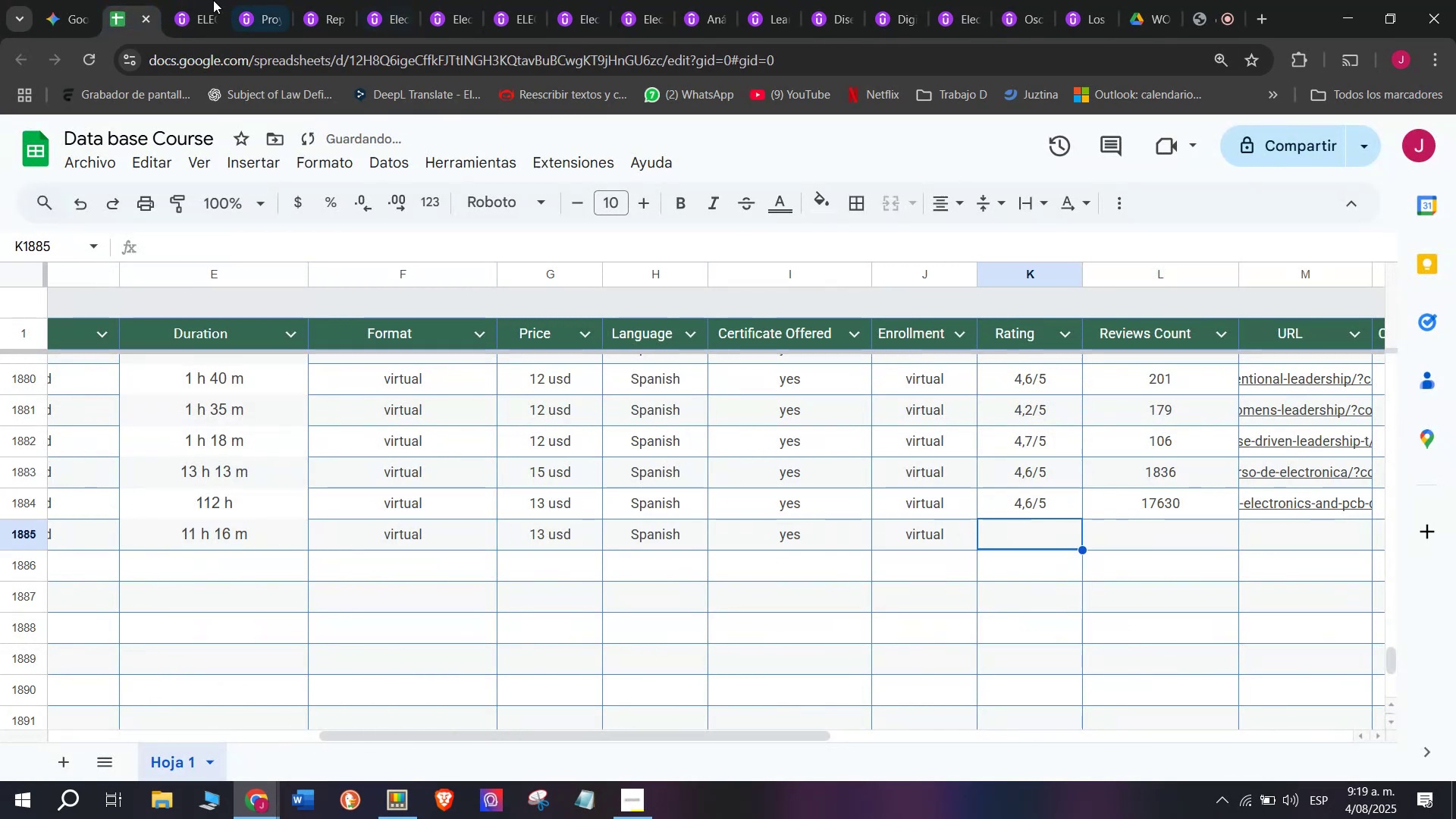 
left_click([181, 0])
 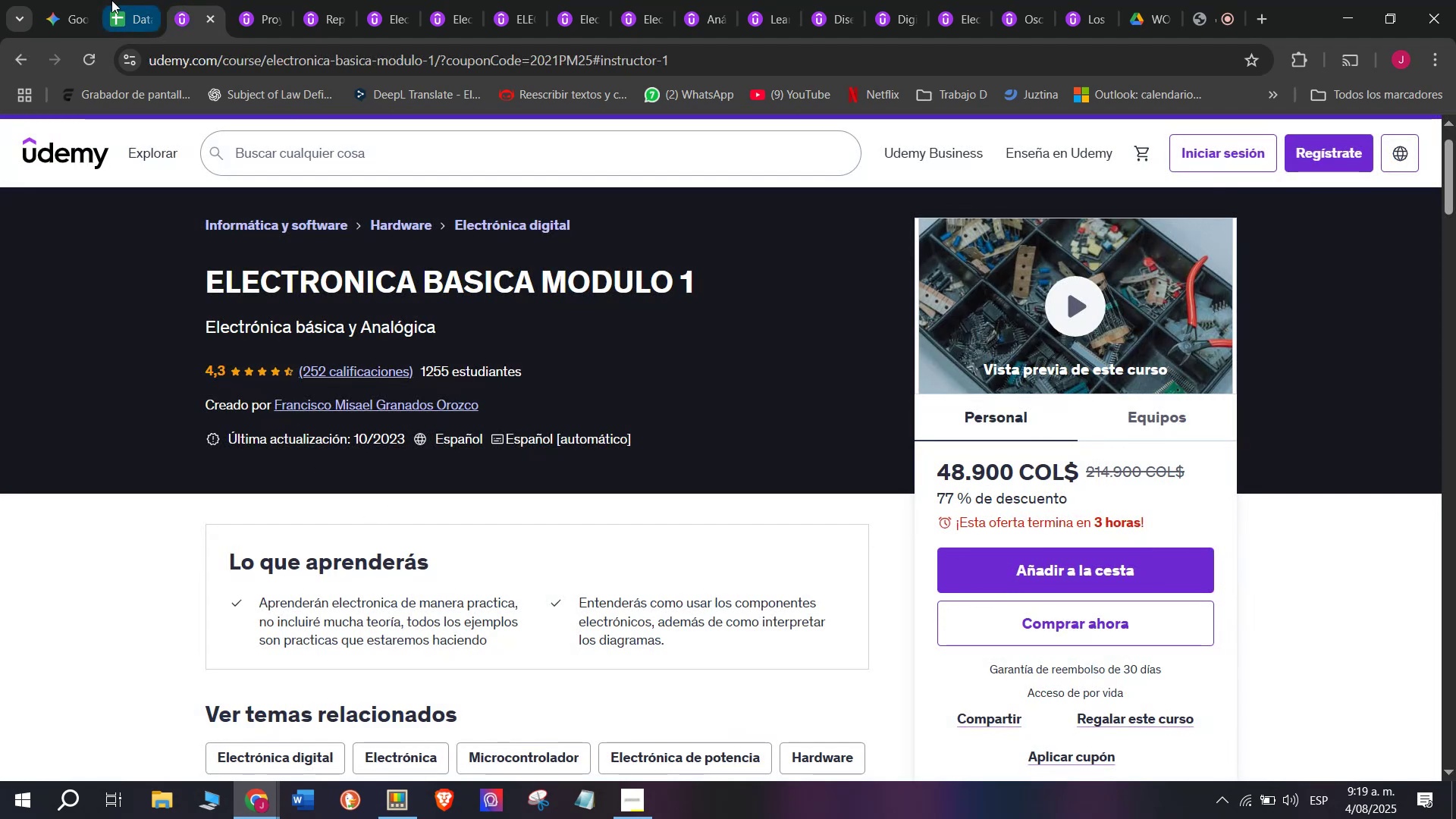 
left_click([111, 0])
 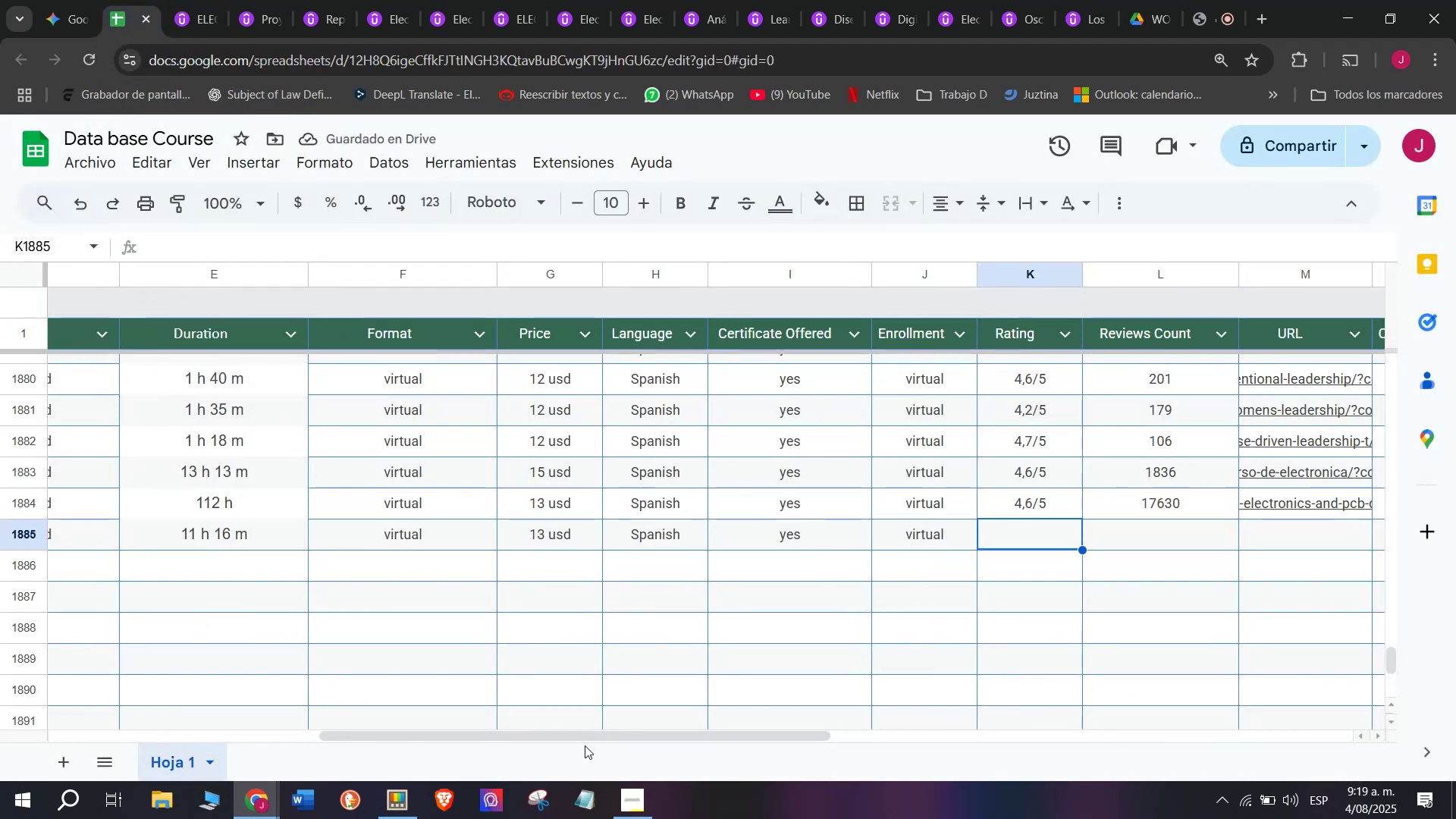 
left_click_drag(start_coordinate=[595, 733], to_coordinate=[689, 747])
 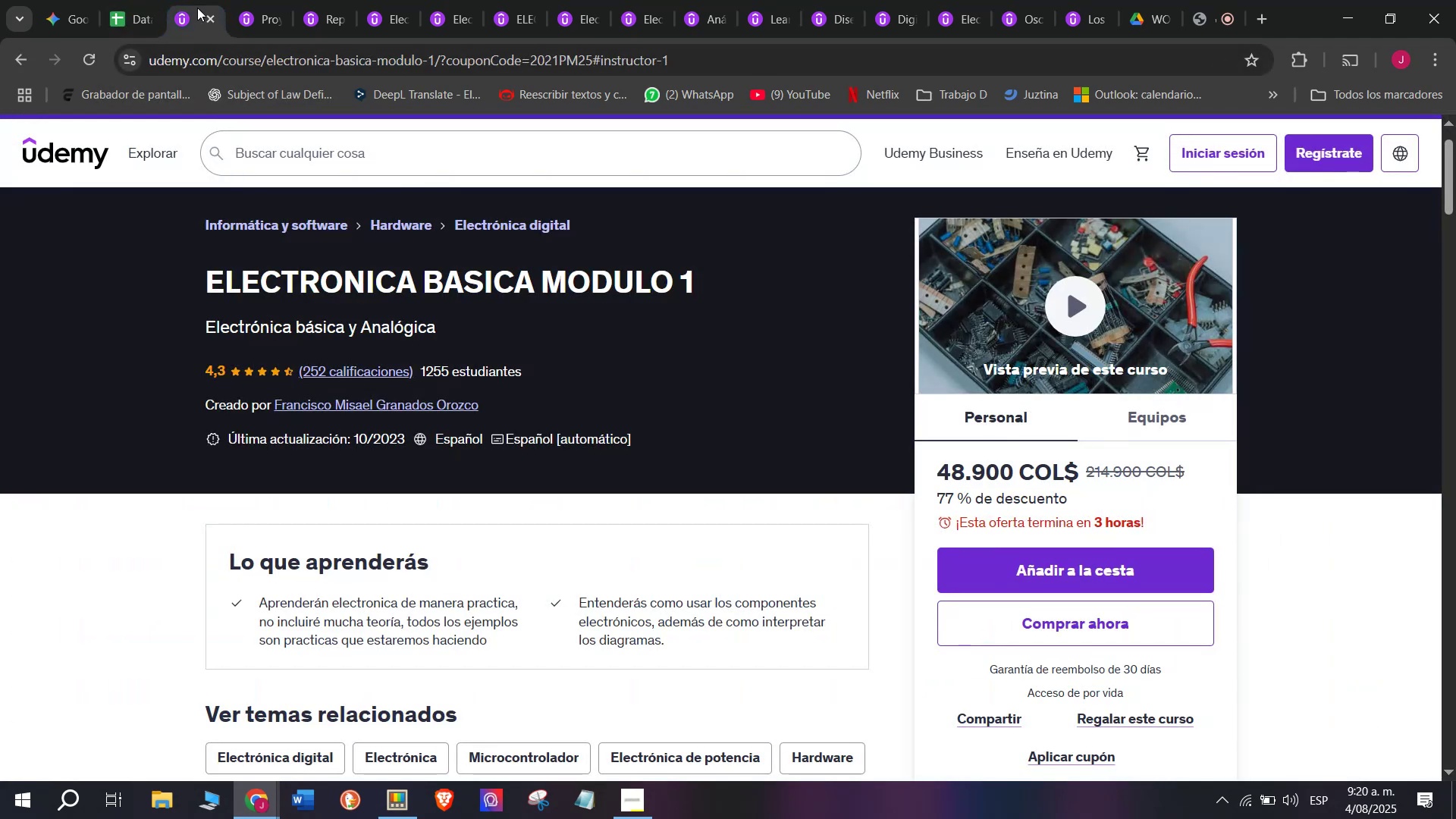 
left_click([121, 0])
 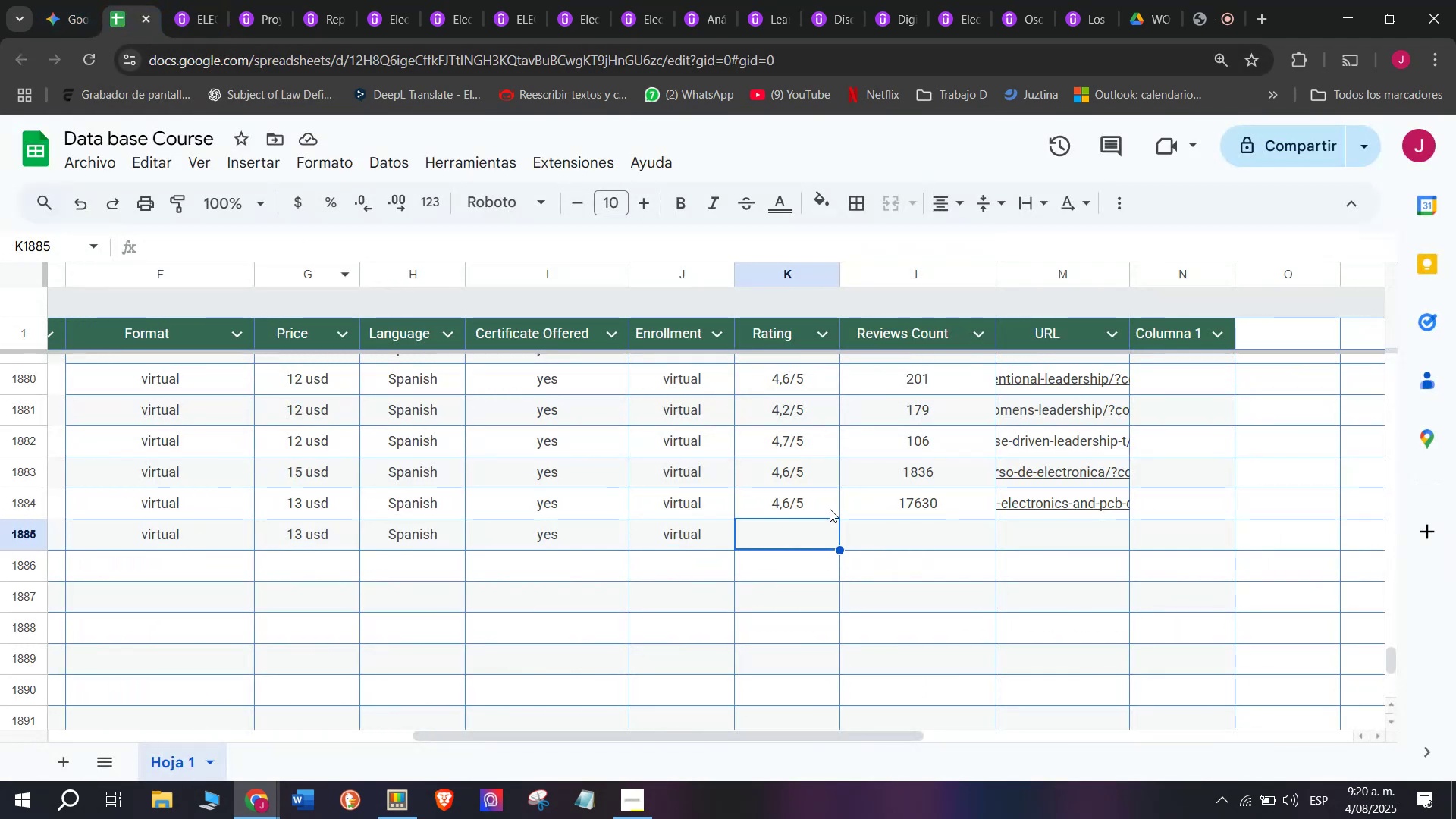 
left_click([811, 498])
 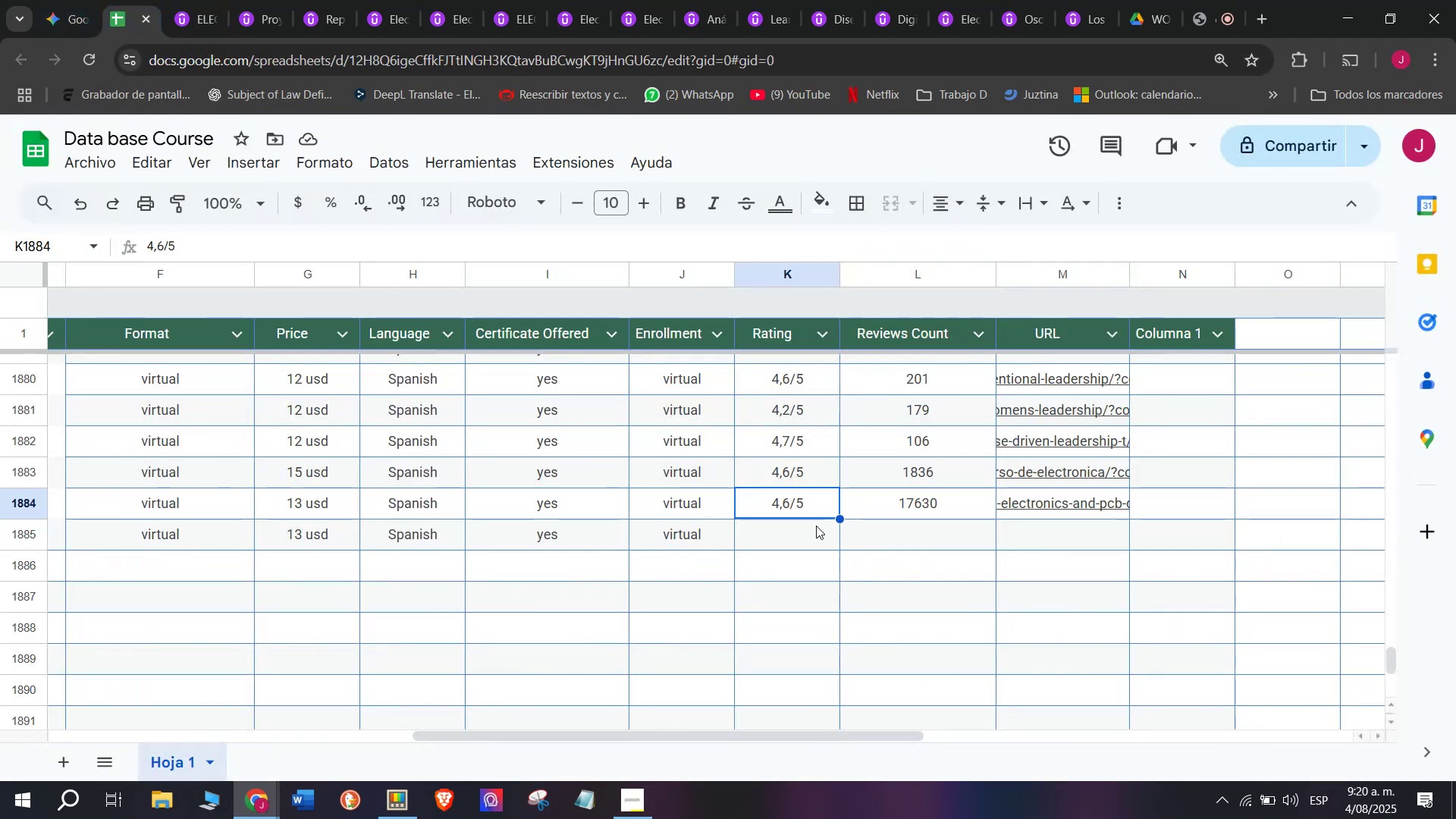 
key(Control+ControlLeft)
 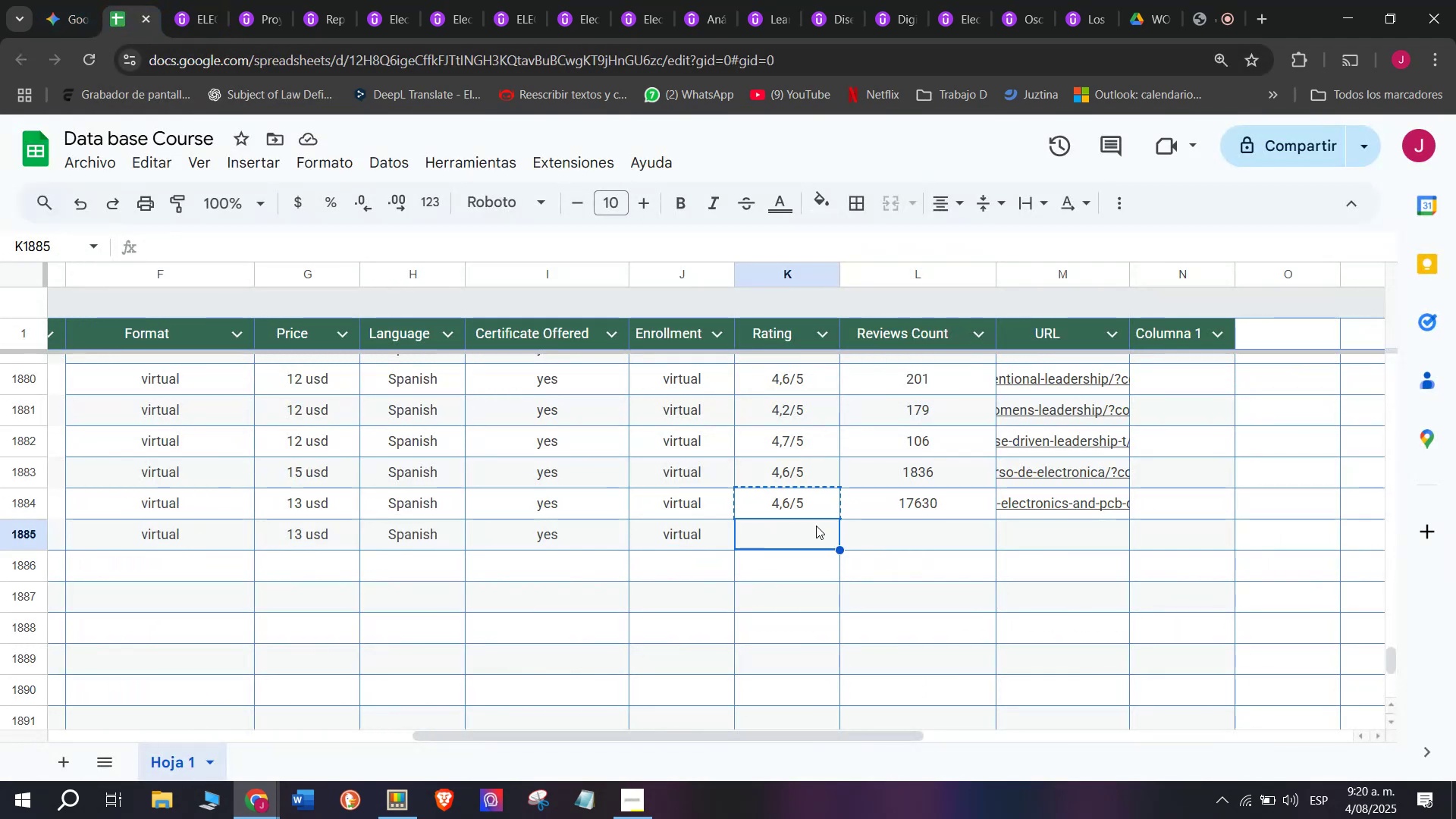 
key(Break)
 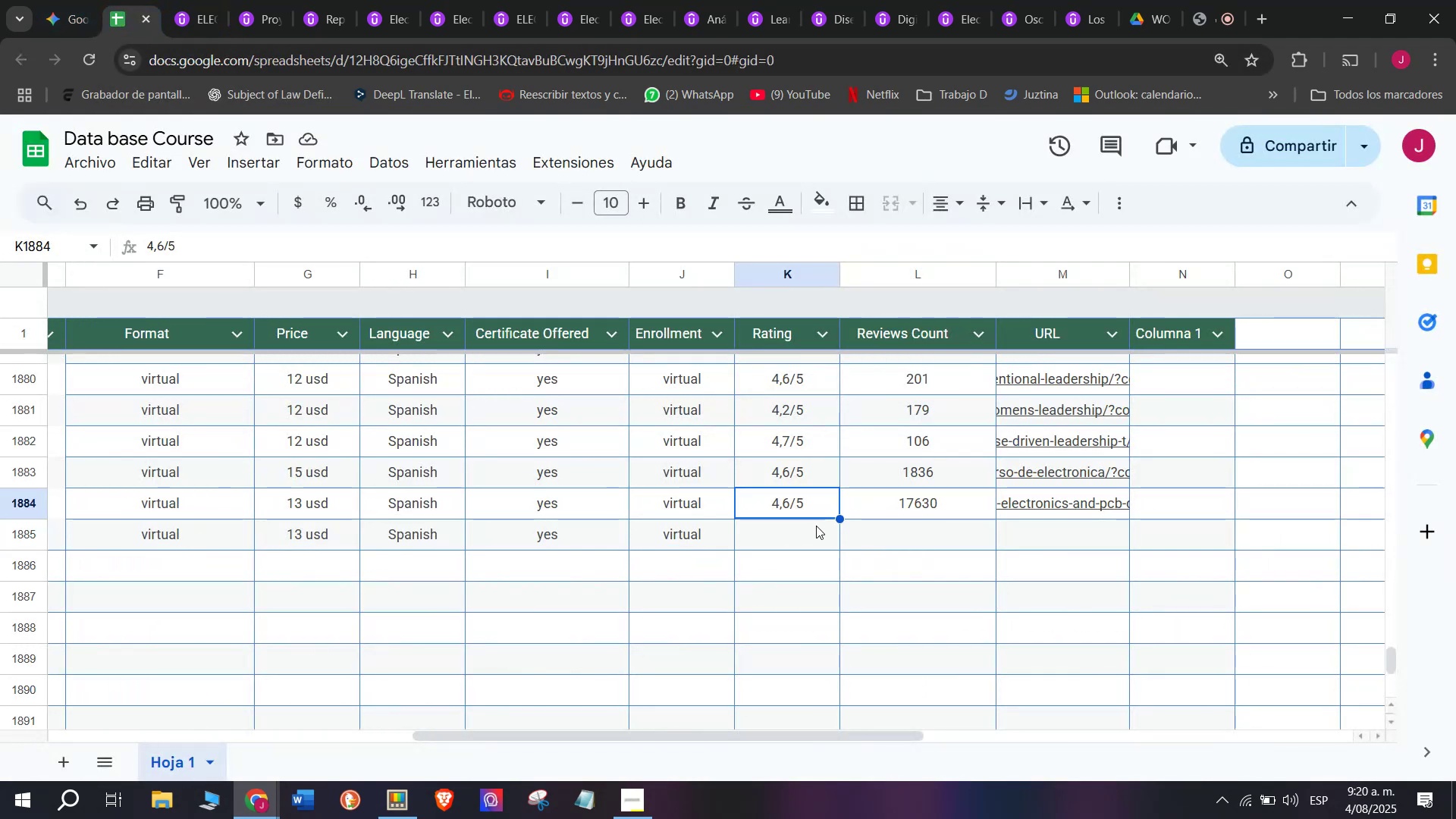 
key(Control+C)
 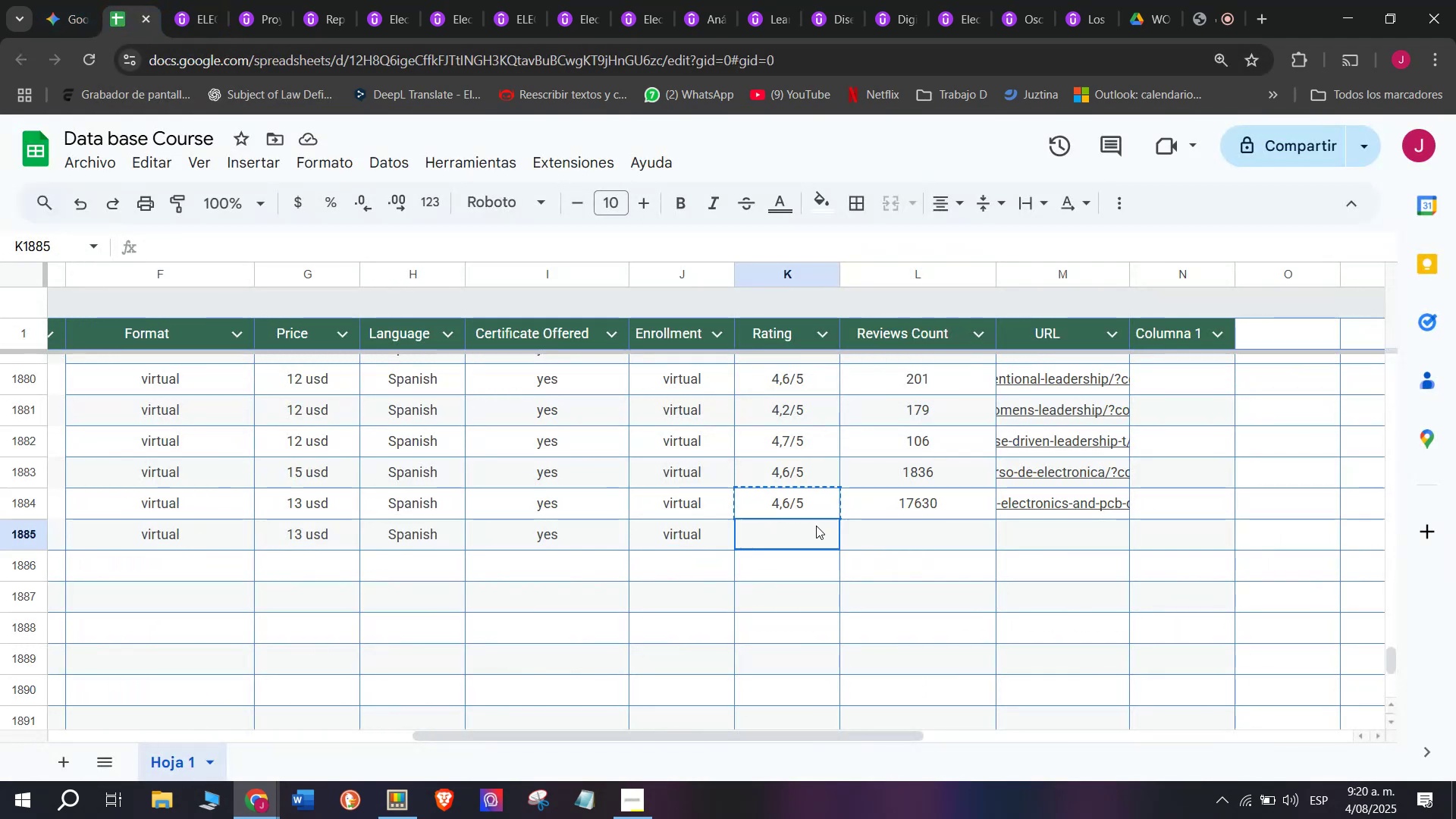 
left_click([816, 526])
 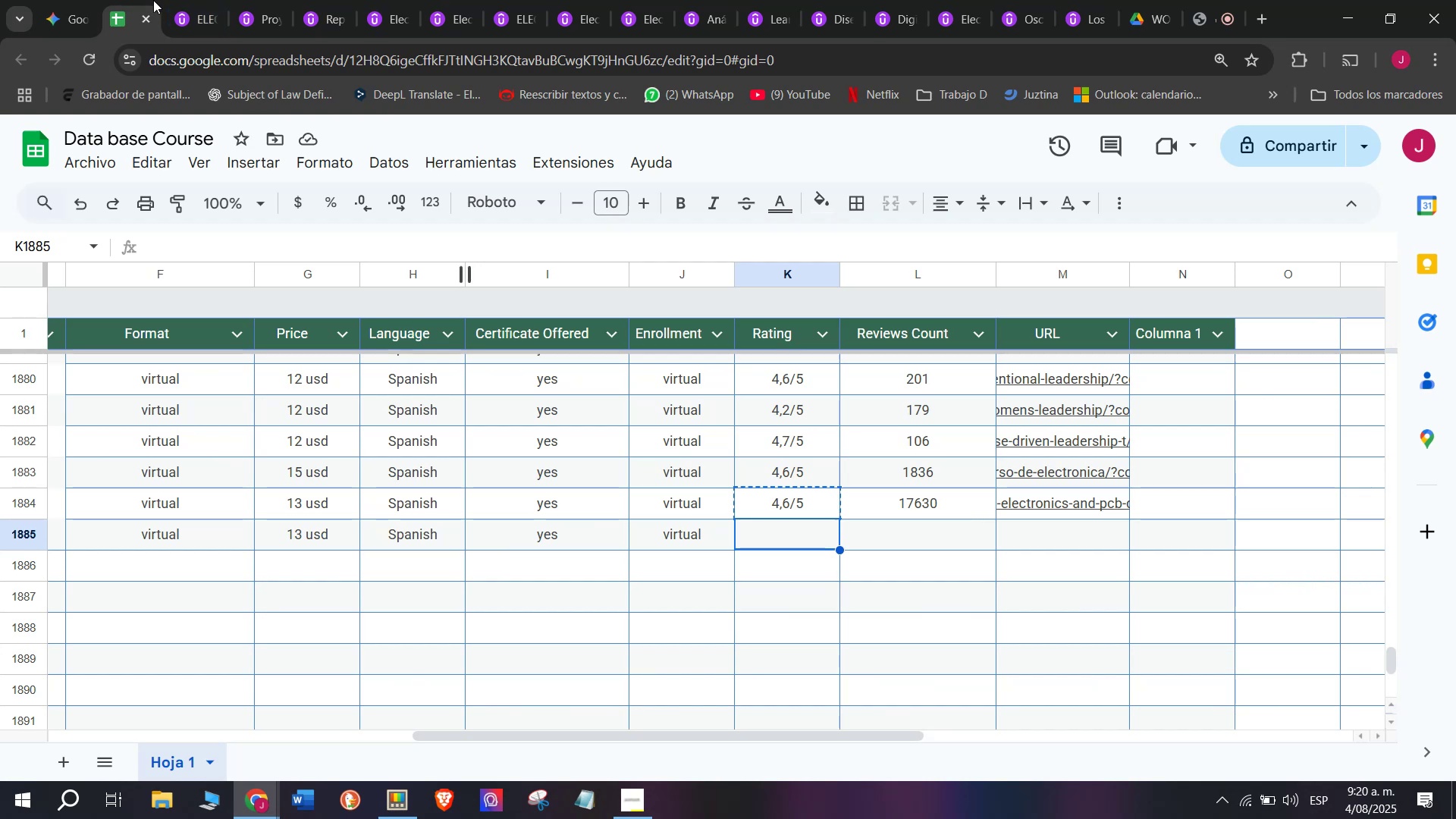 
left_click([172, 0])
 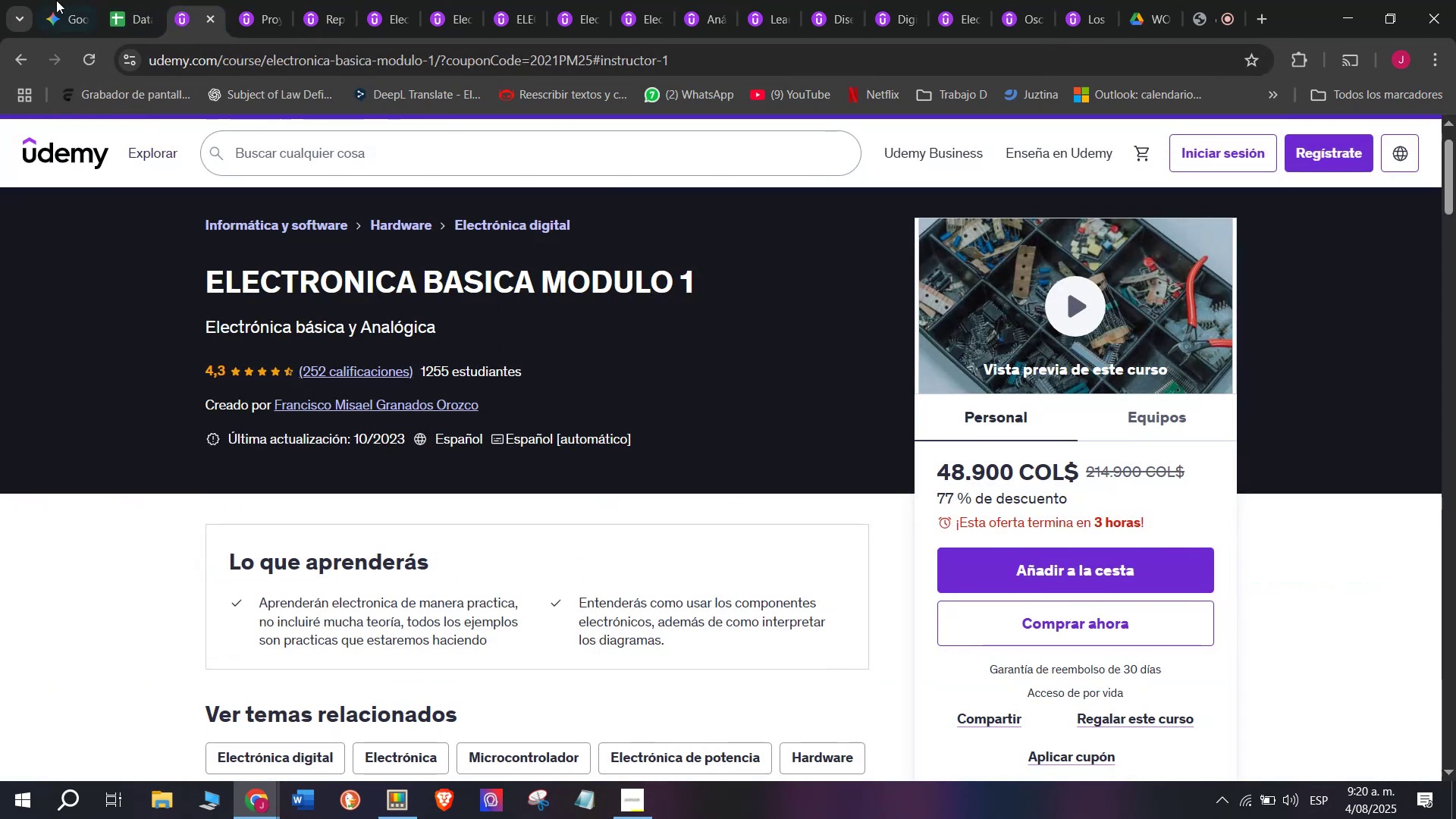 
left_click([117, 0])
 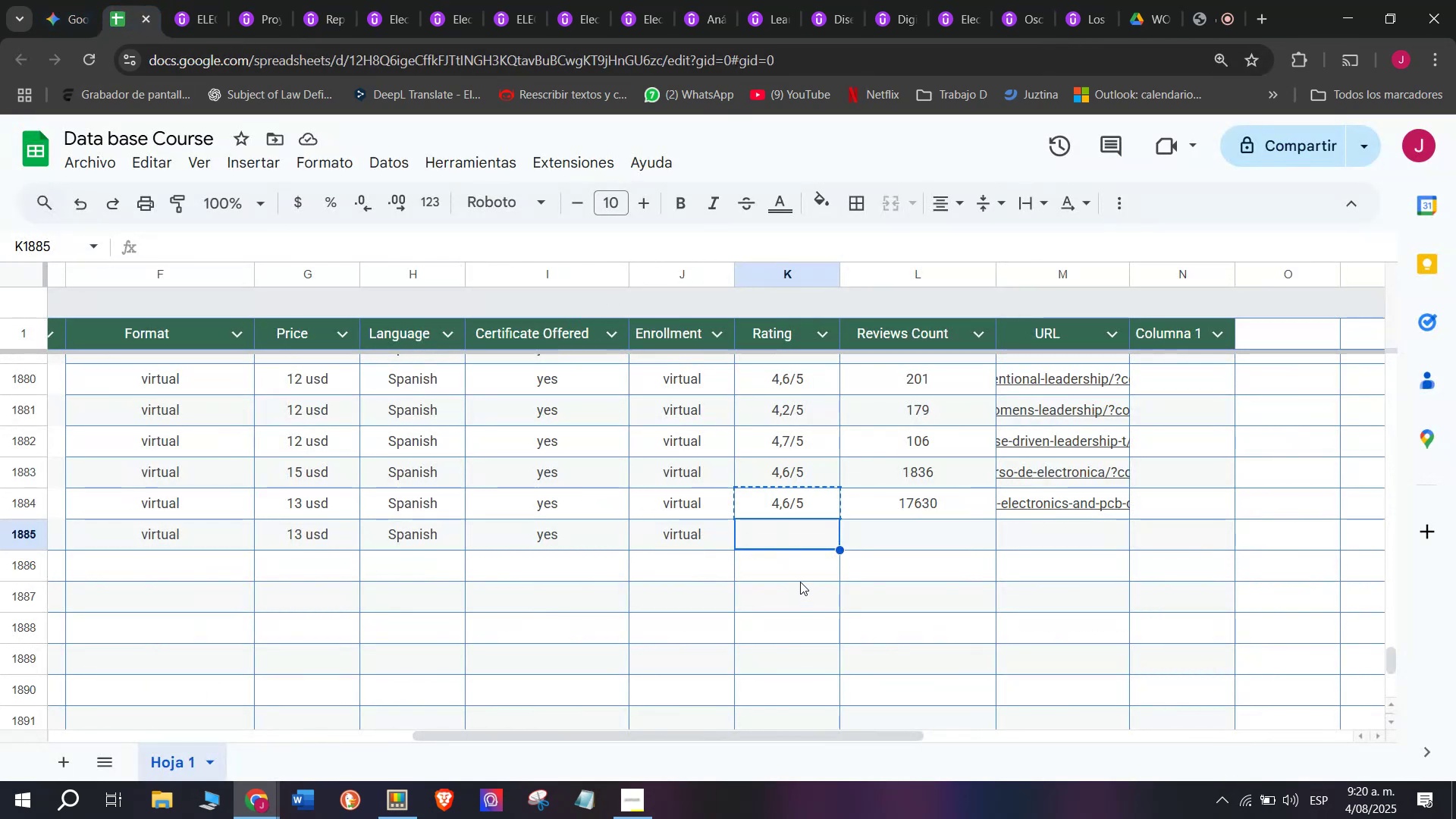 
left_click([783, 535])
 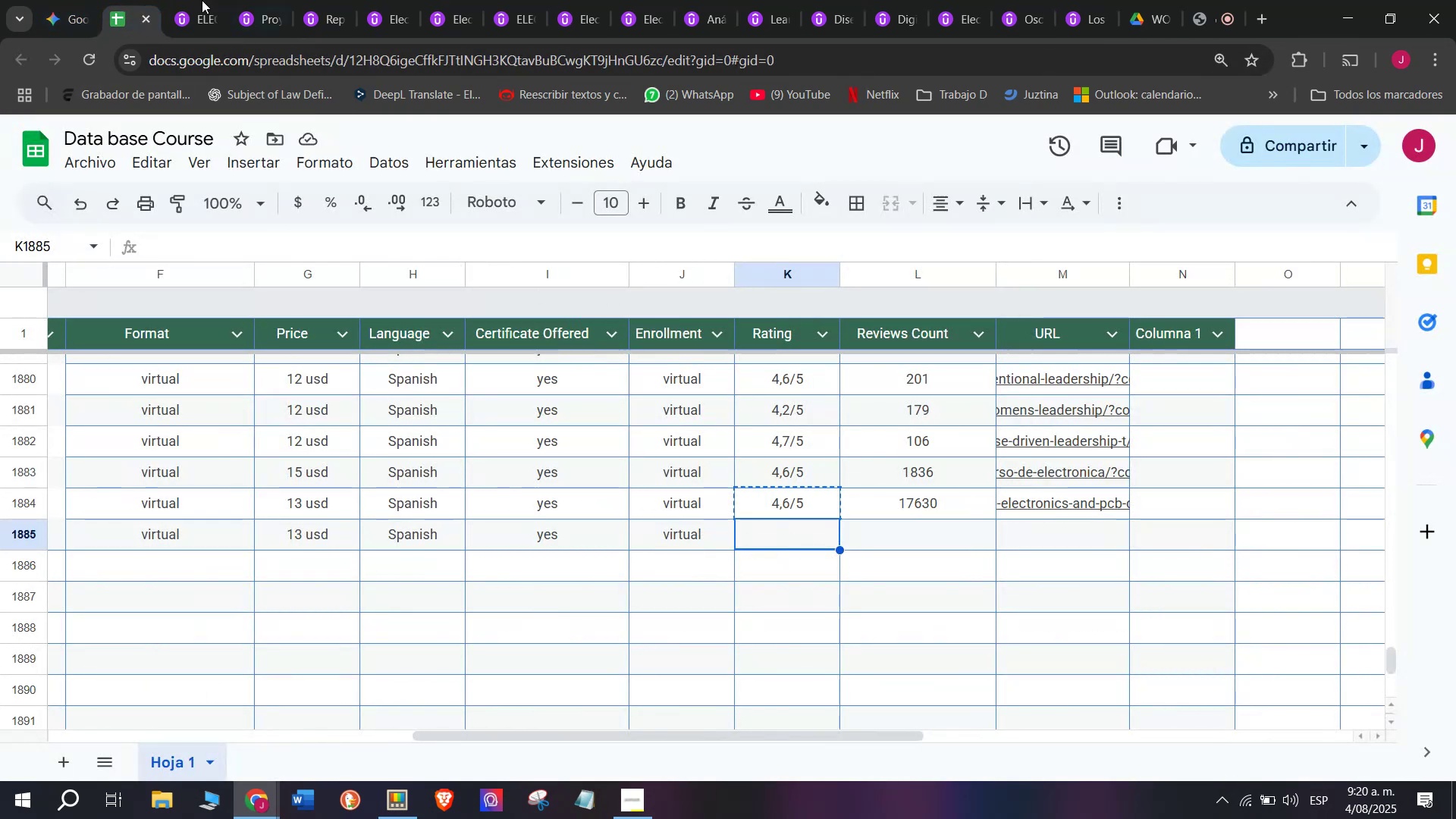 
left_click([187, 0])
 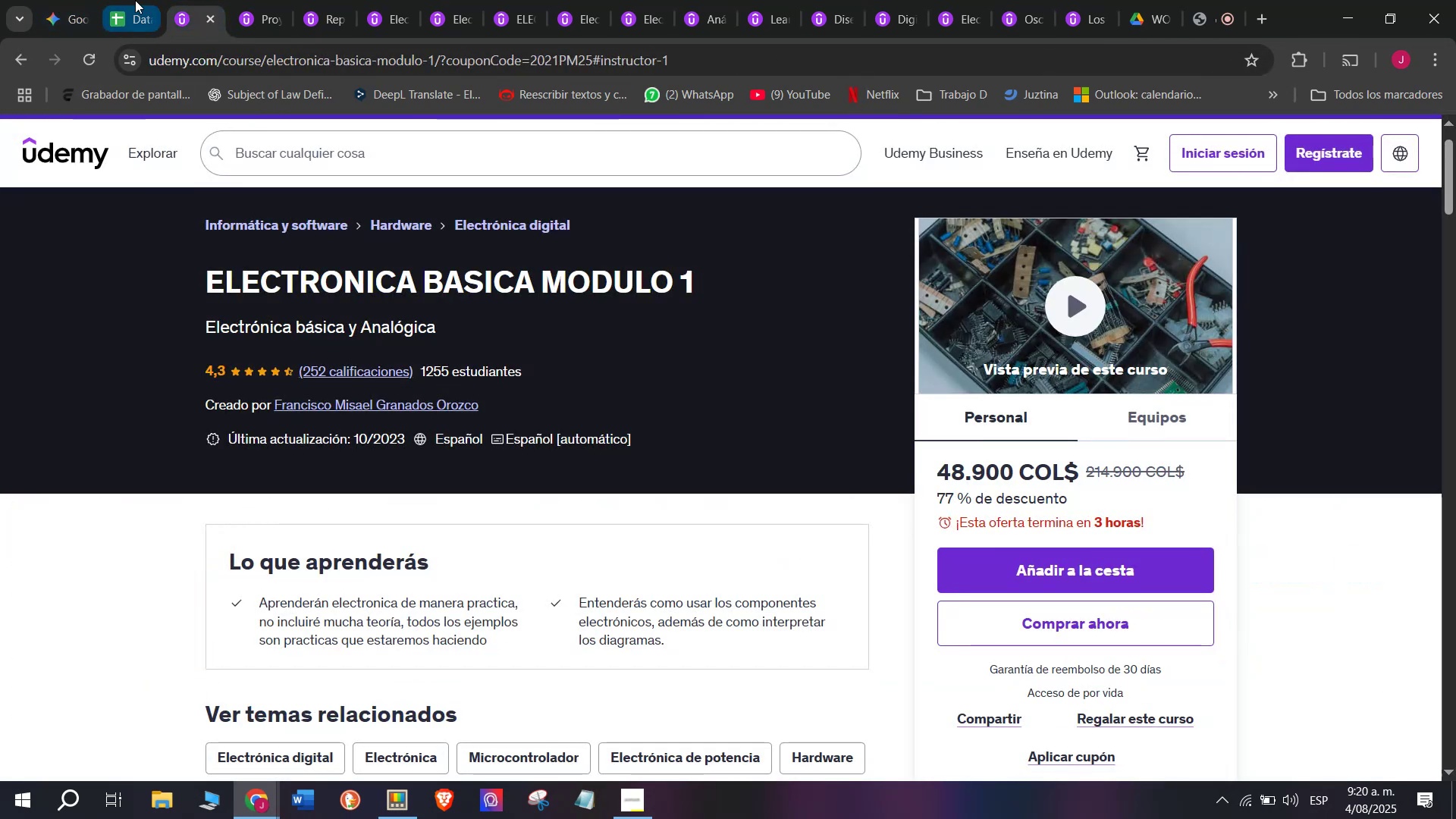 
left_click([135, 0])
 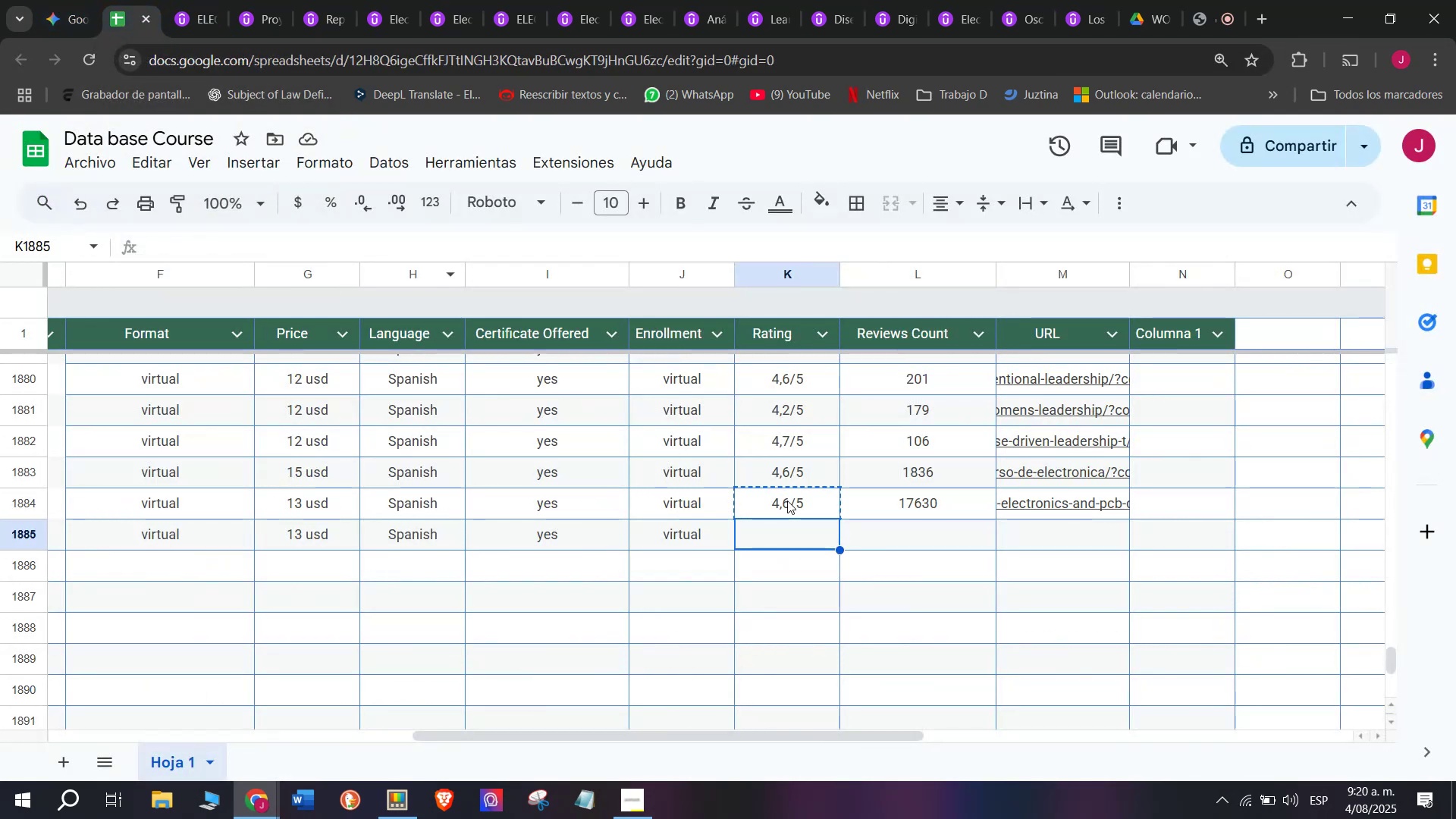 
left_click([894, 529])
 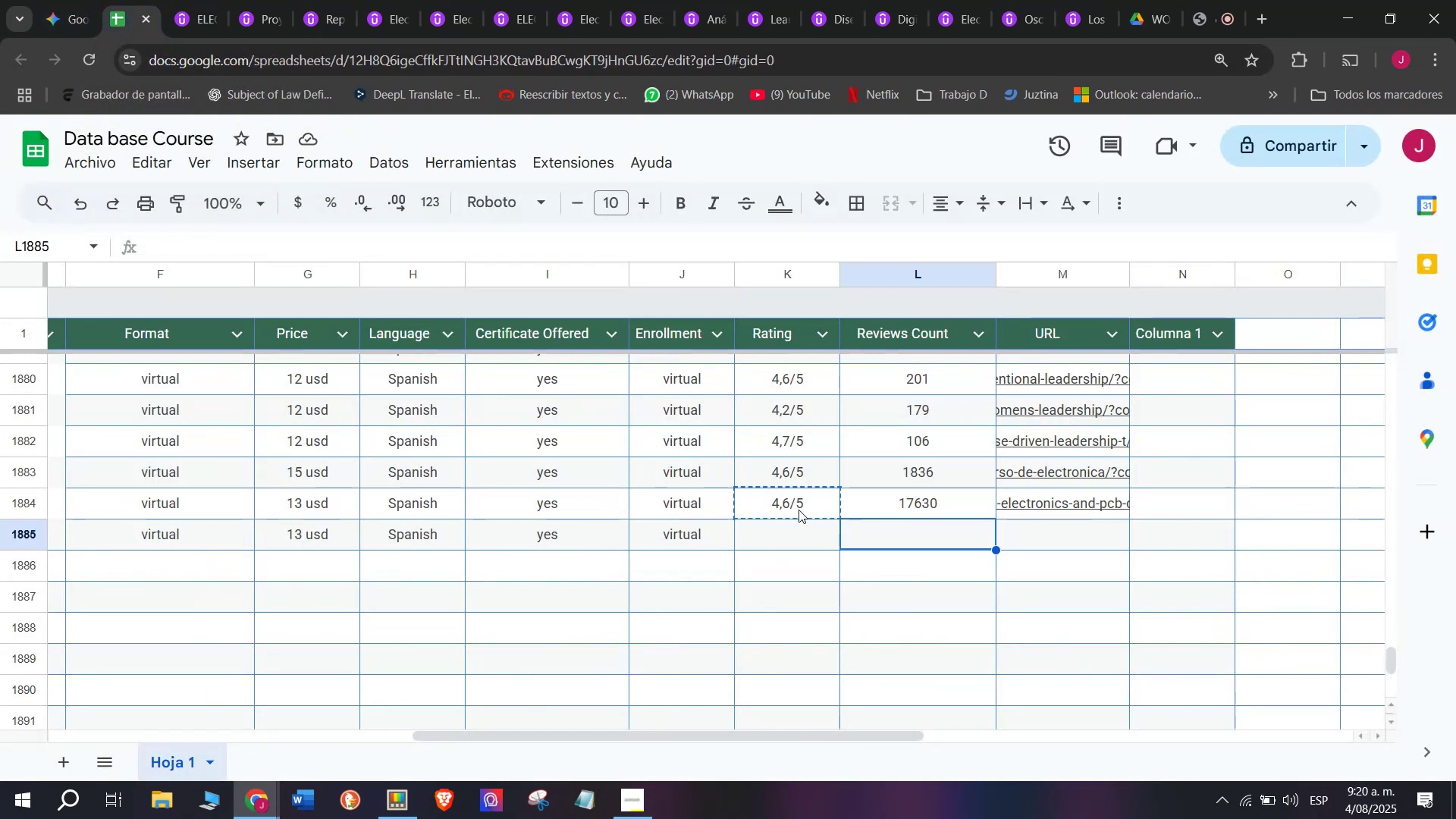 
double_click([799, 509])
 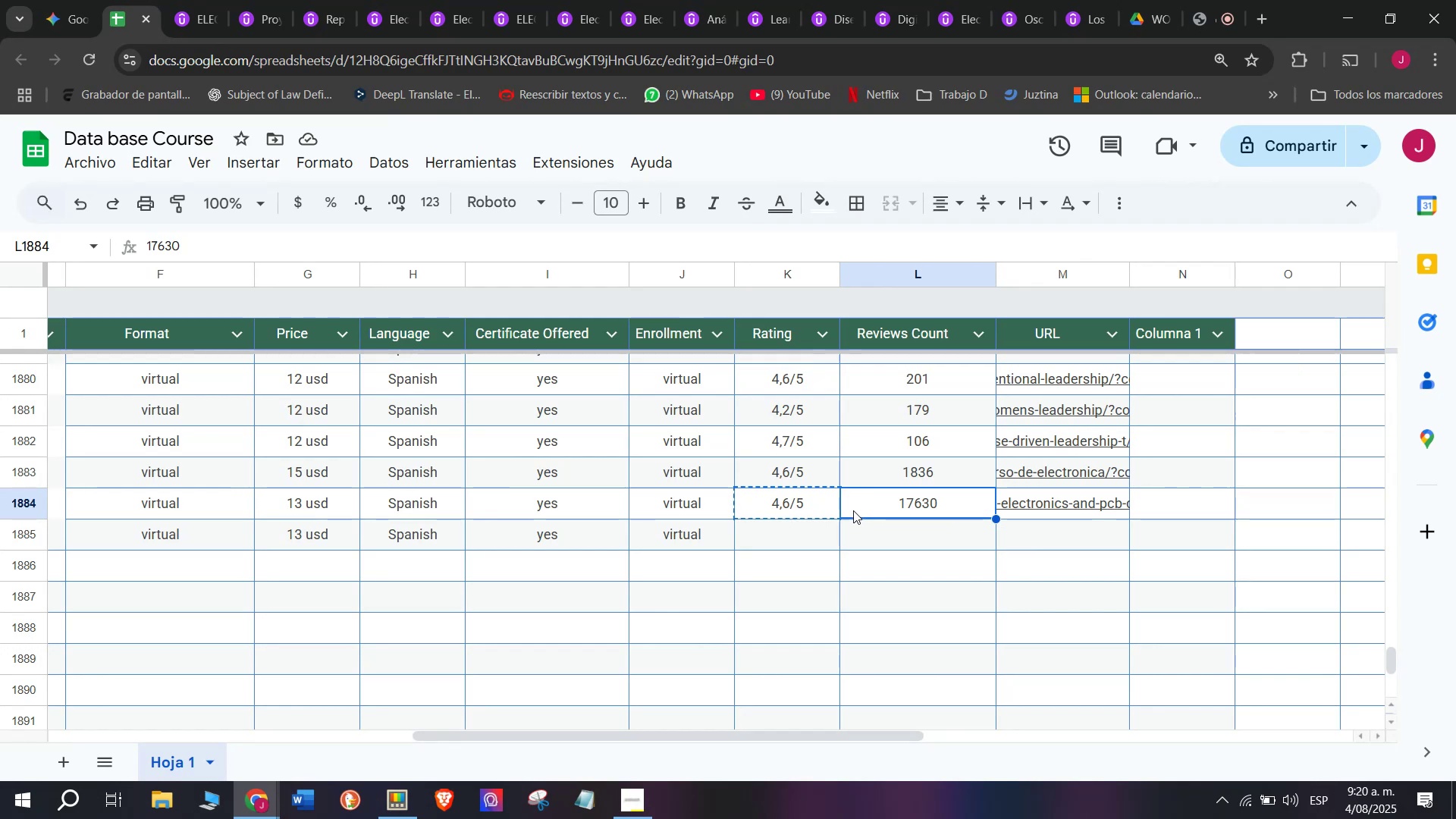 
double_click([788, 503])
 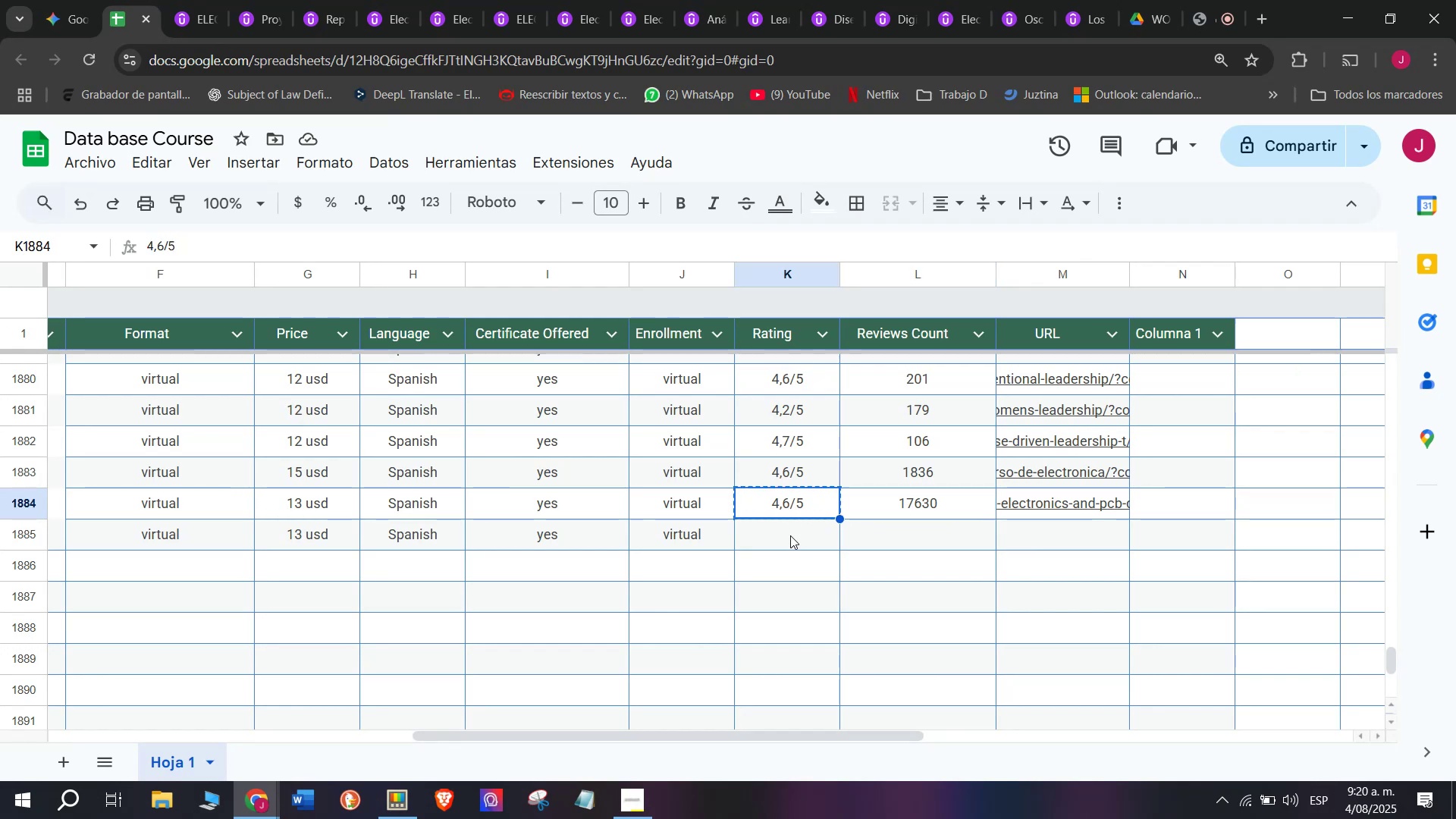 
triple_click([790, 535])
 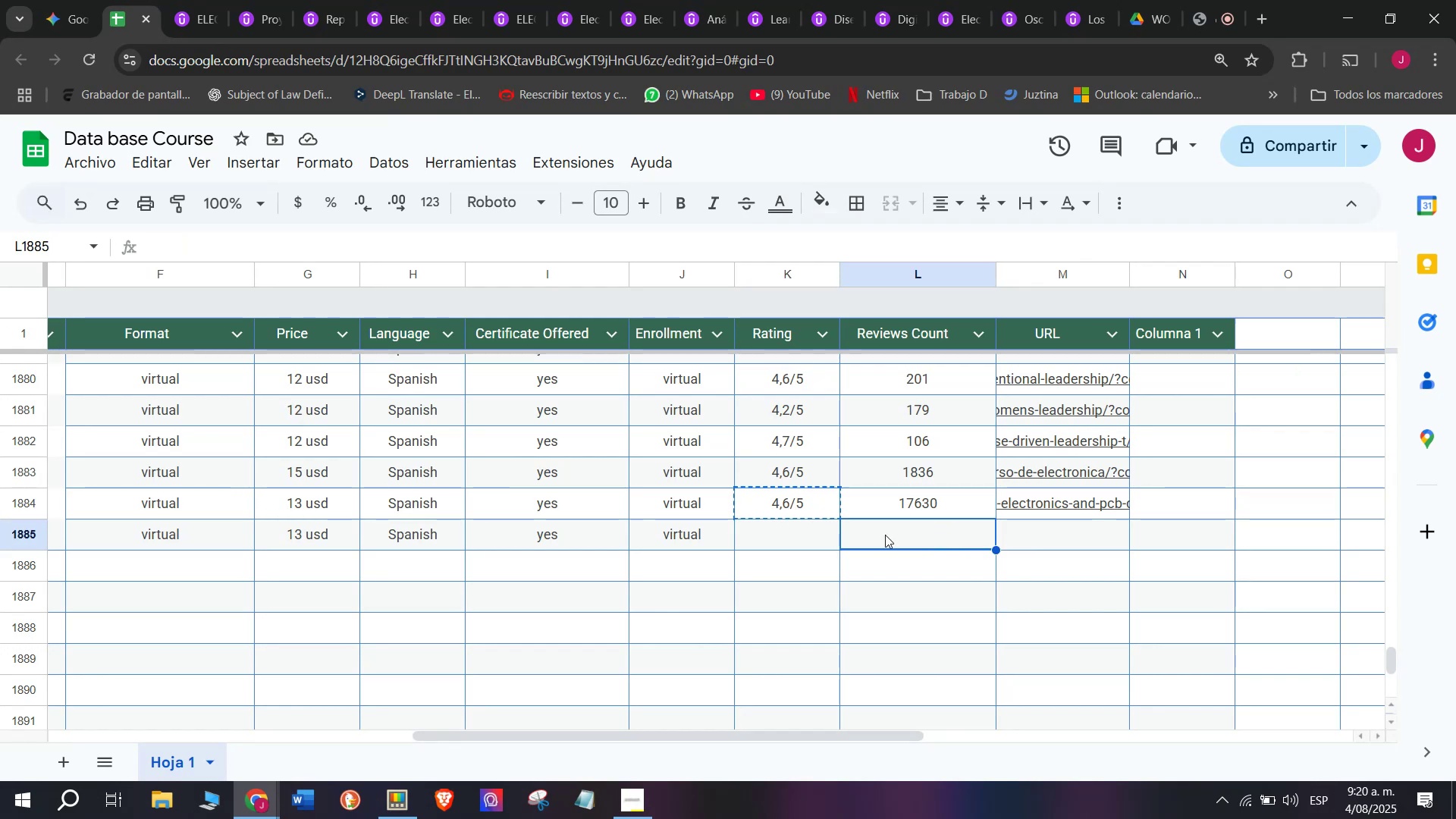 
left_click([783, 486])
 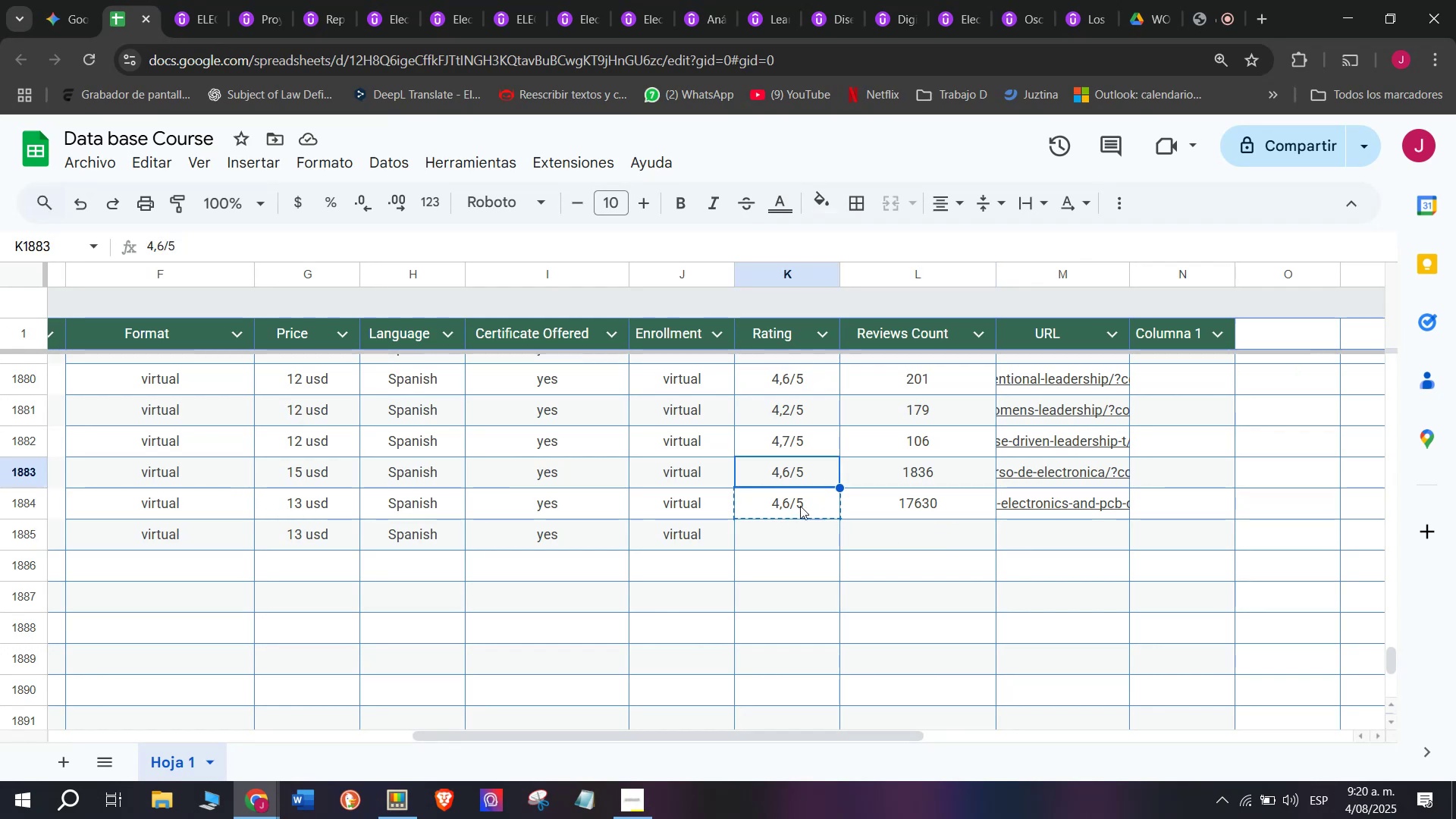 
left_click([796, 501])
 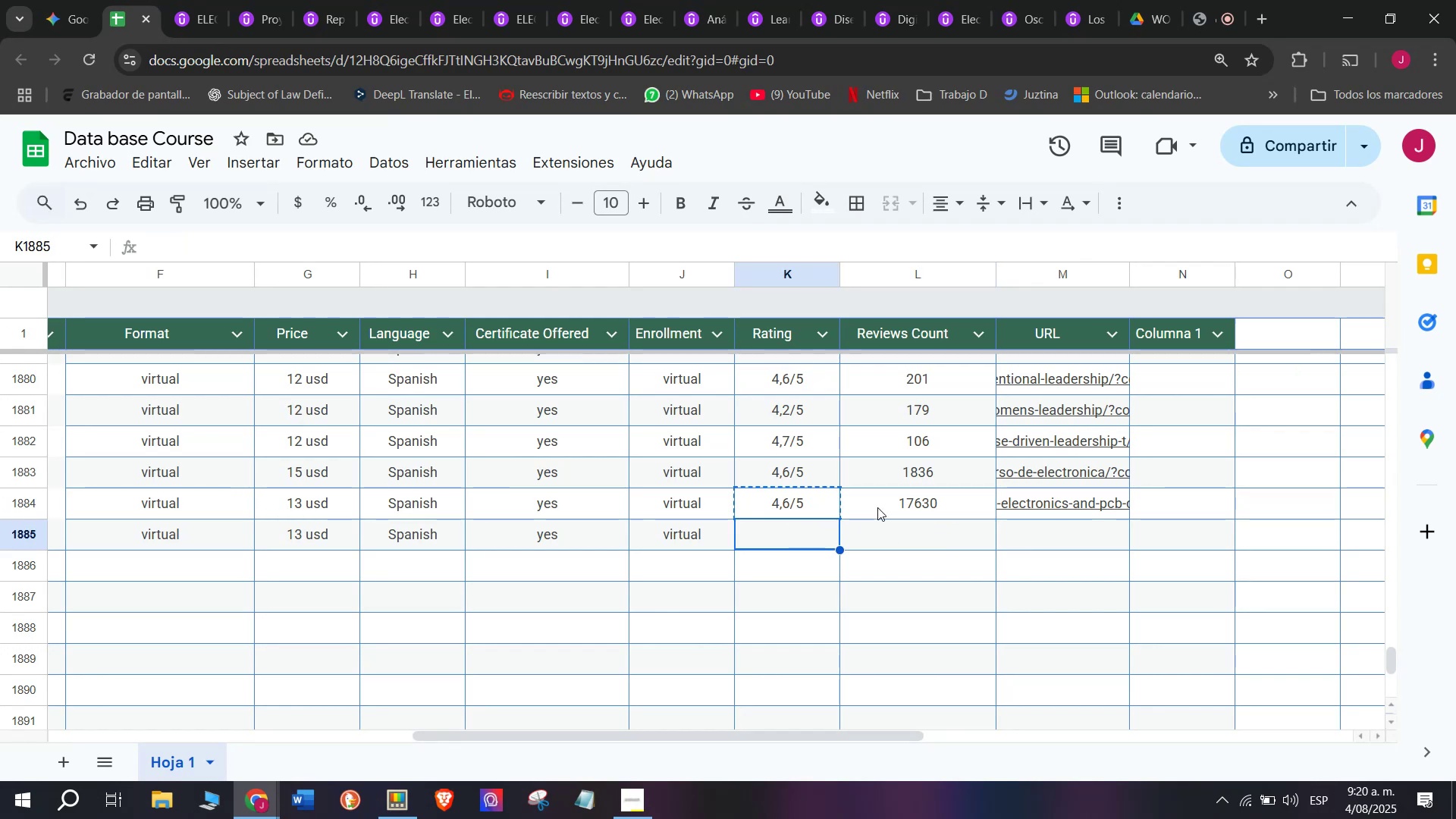 
double_click([909, 495])
 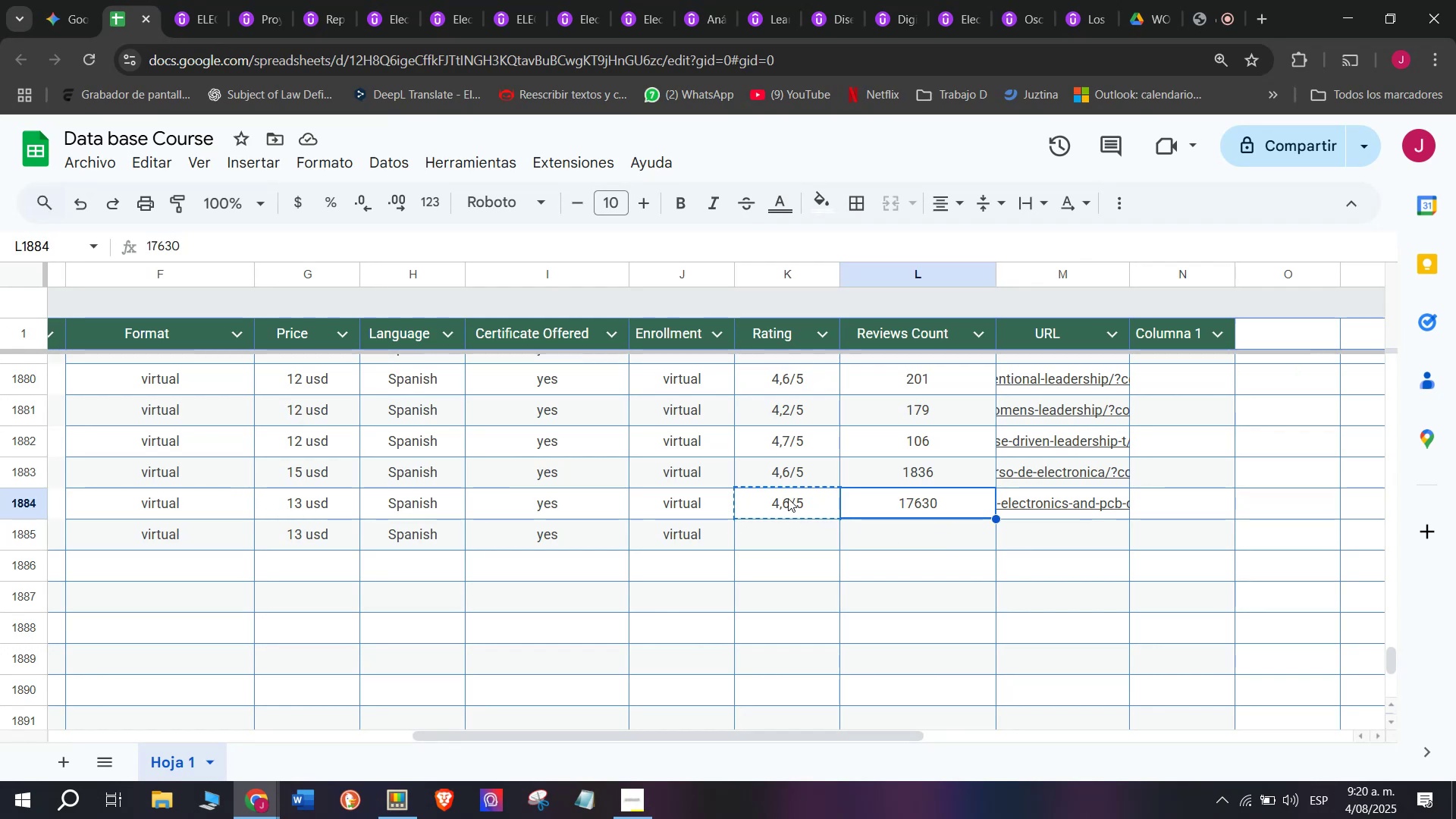 
triple_click([788, 498])
 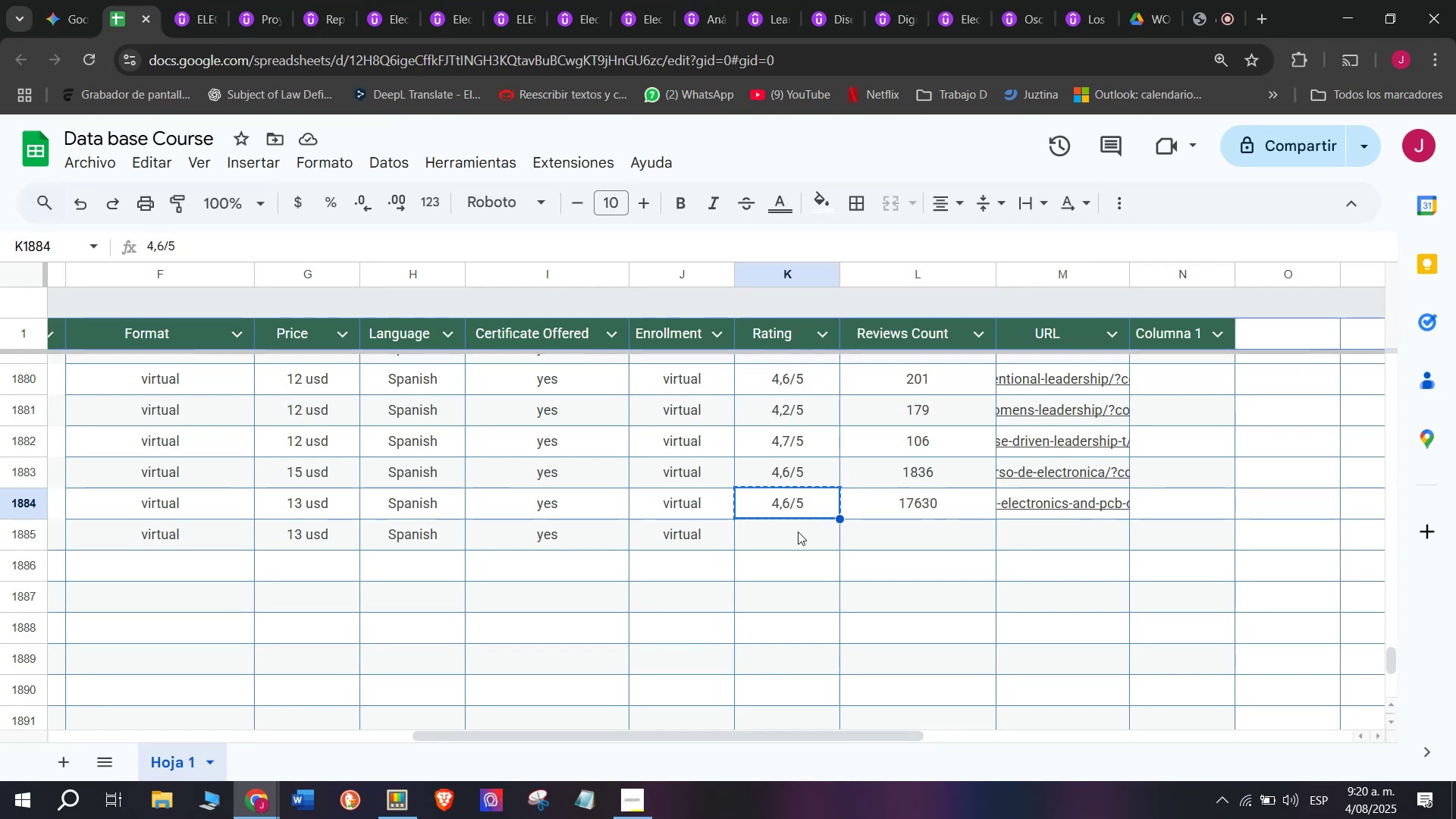 
triple_click([798, 532])
 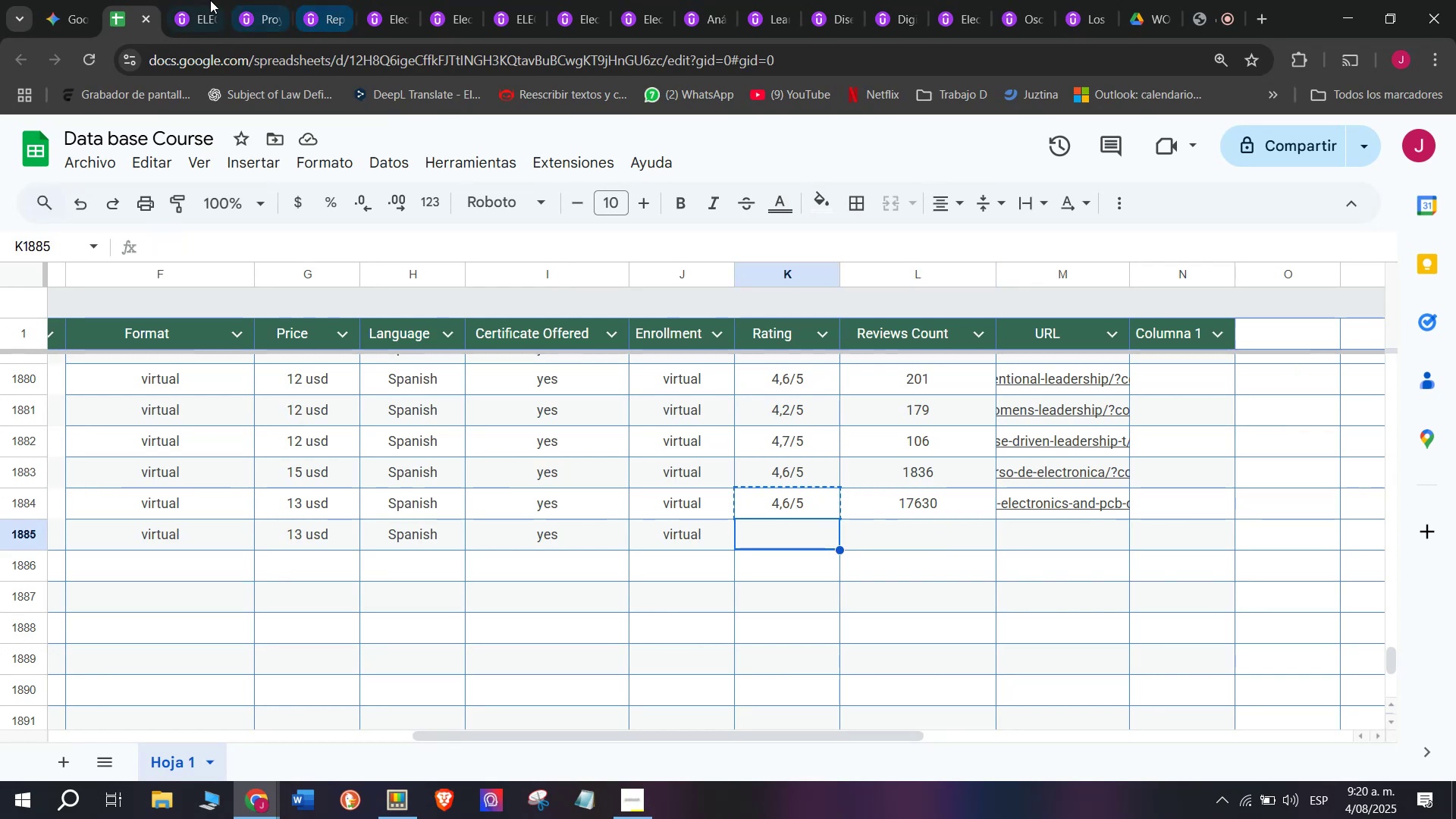 
left_click([179, 0])
 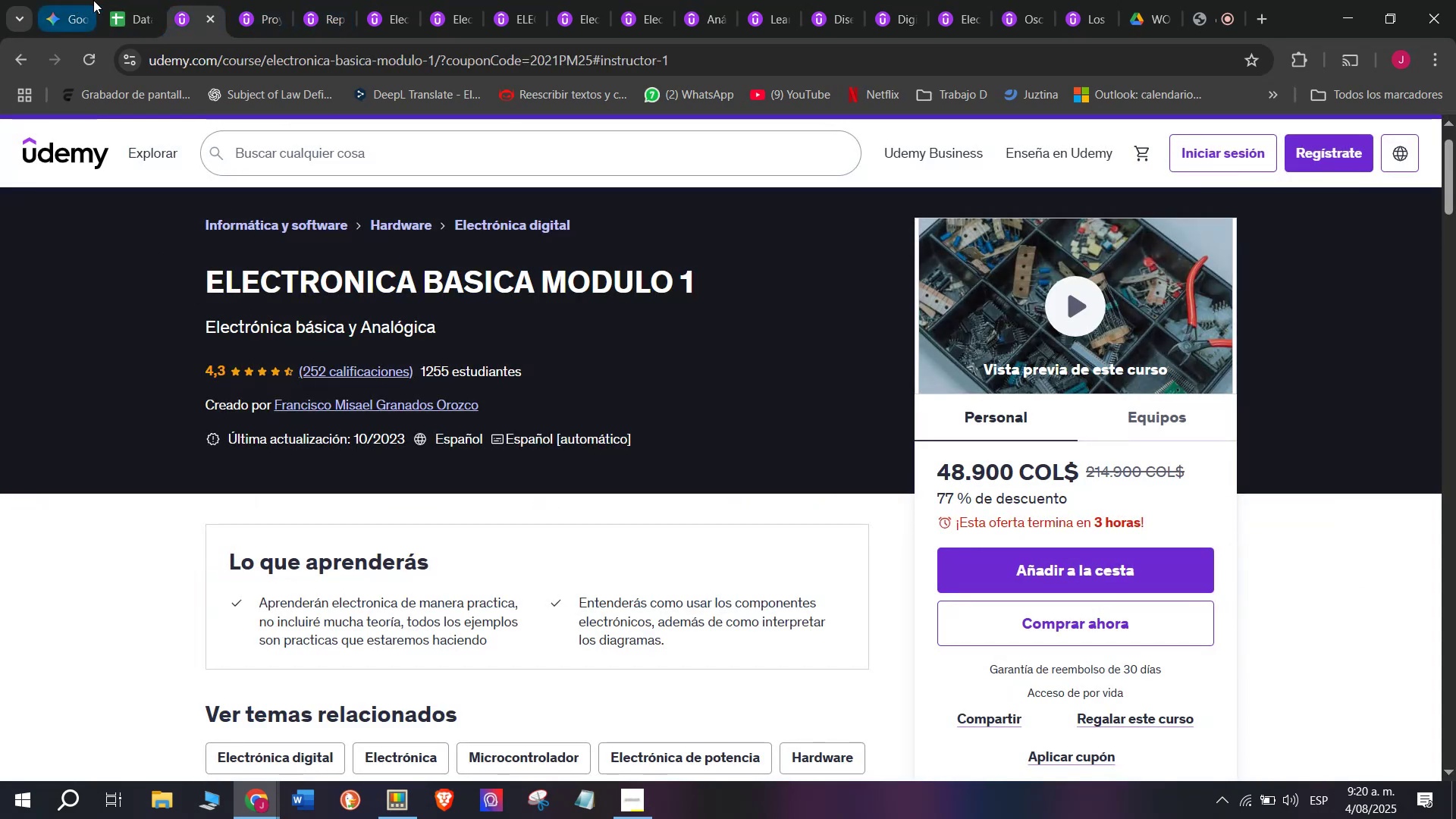 
left_click([111, 0])
 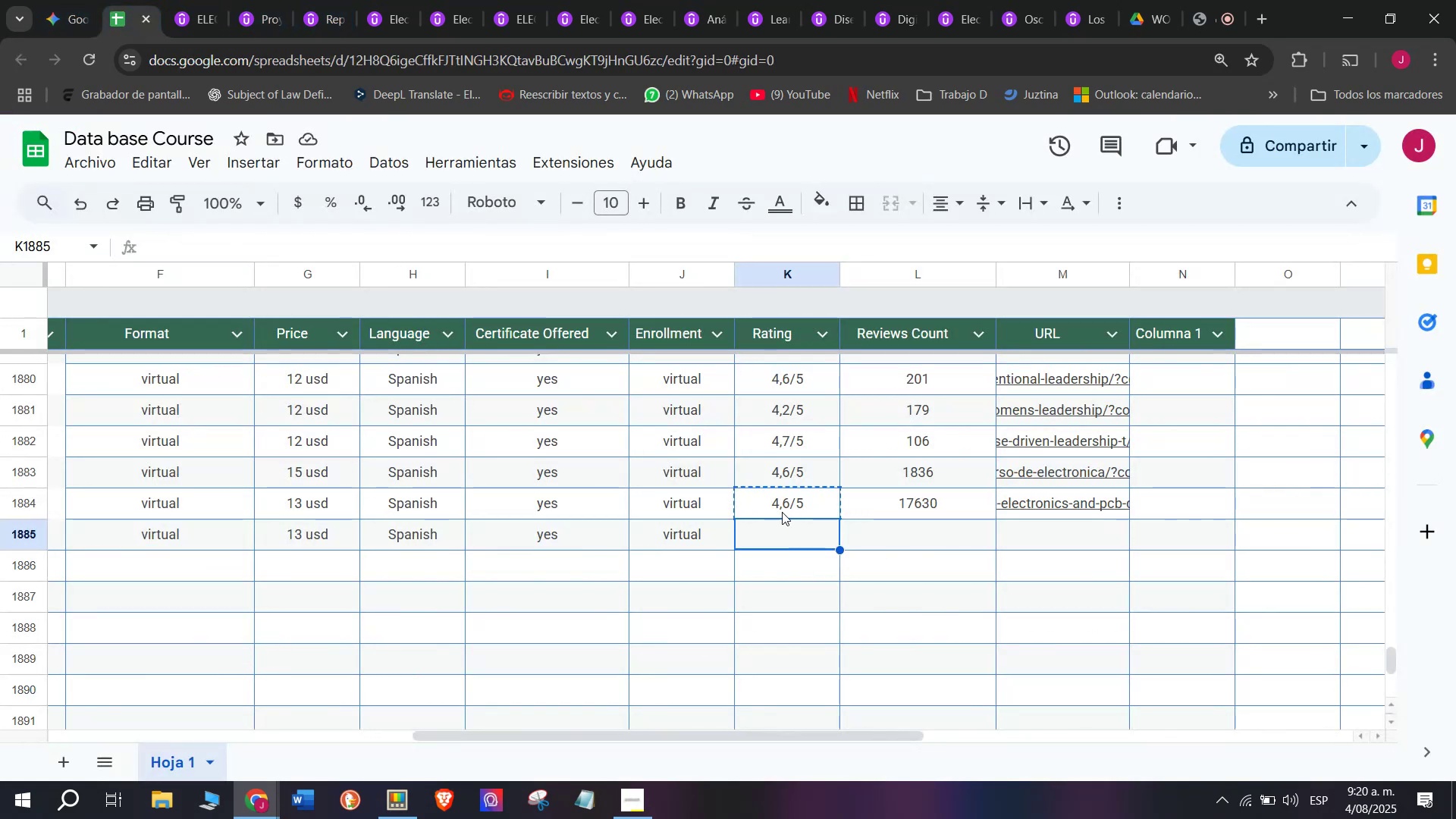 
left_click([793, 494])
 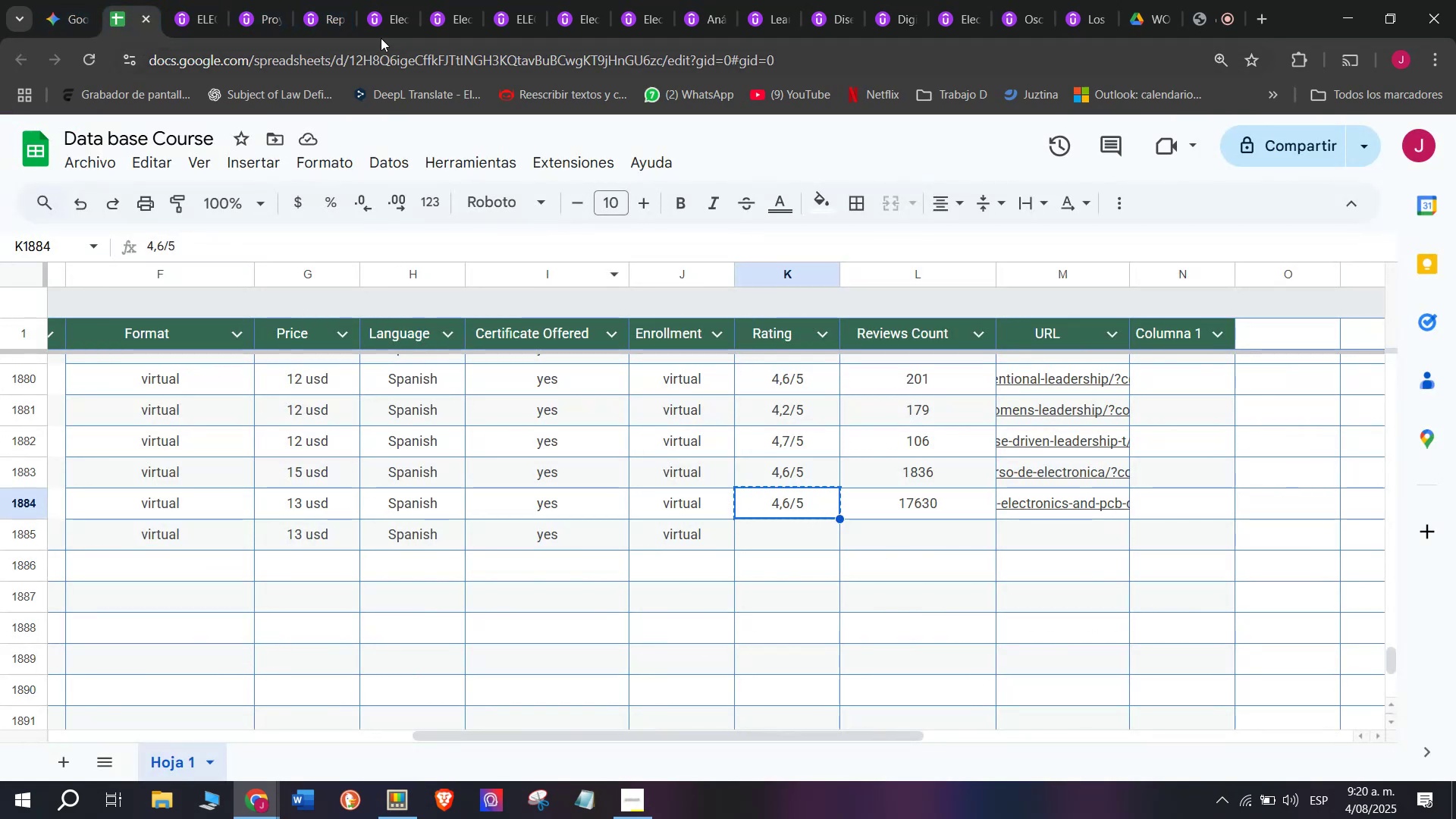 
left_click([200, 0])
 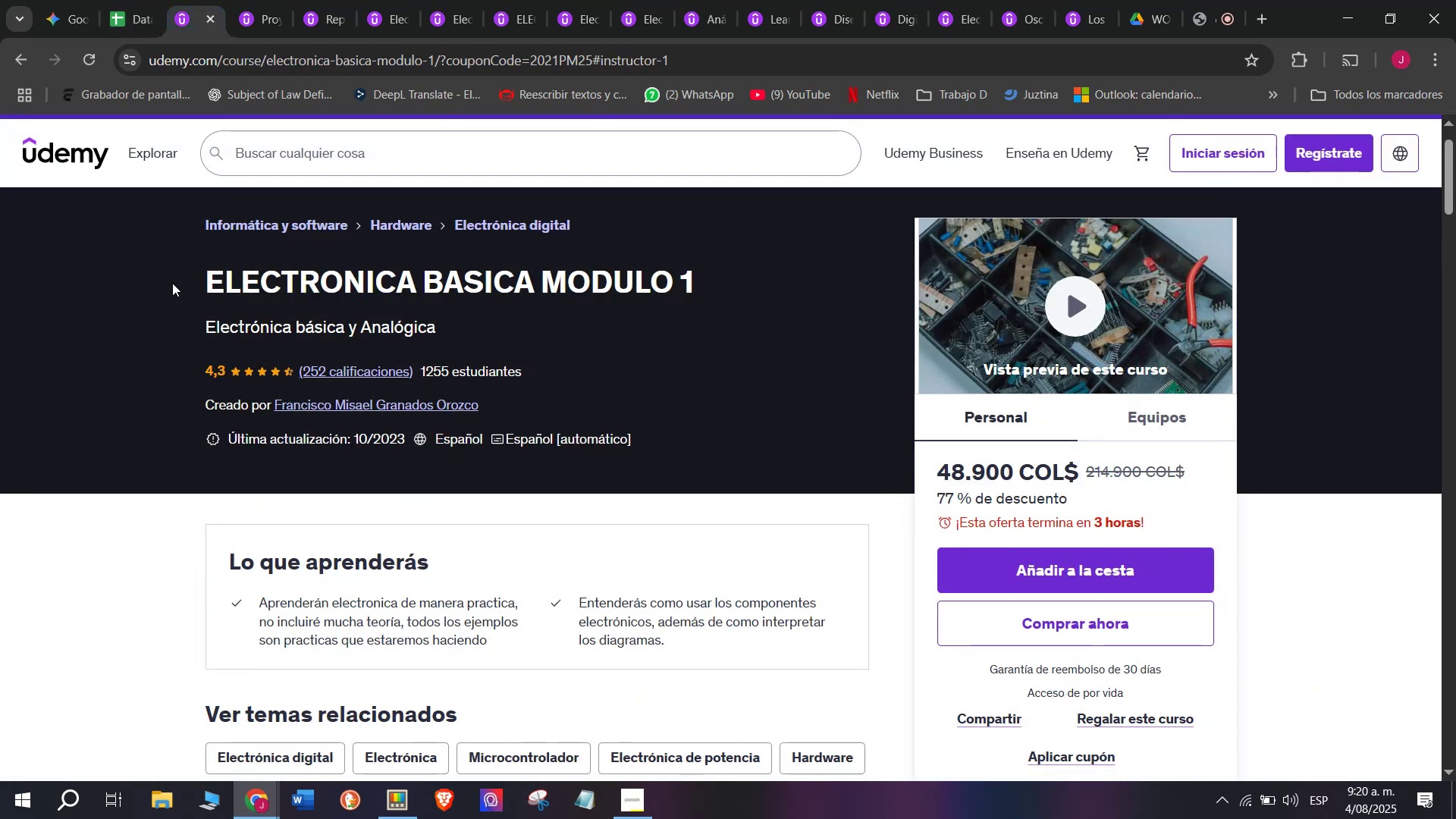 
left_click_drag(start_coordinate=[184, 271], to_coordinate=[700, 271])
 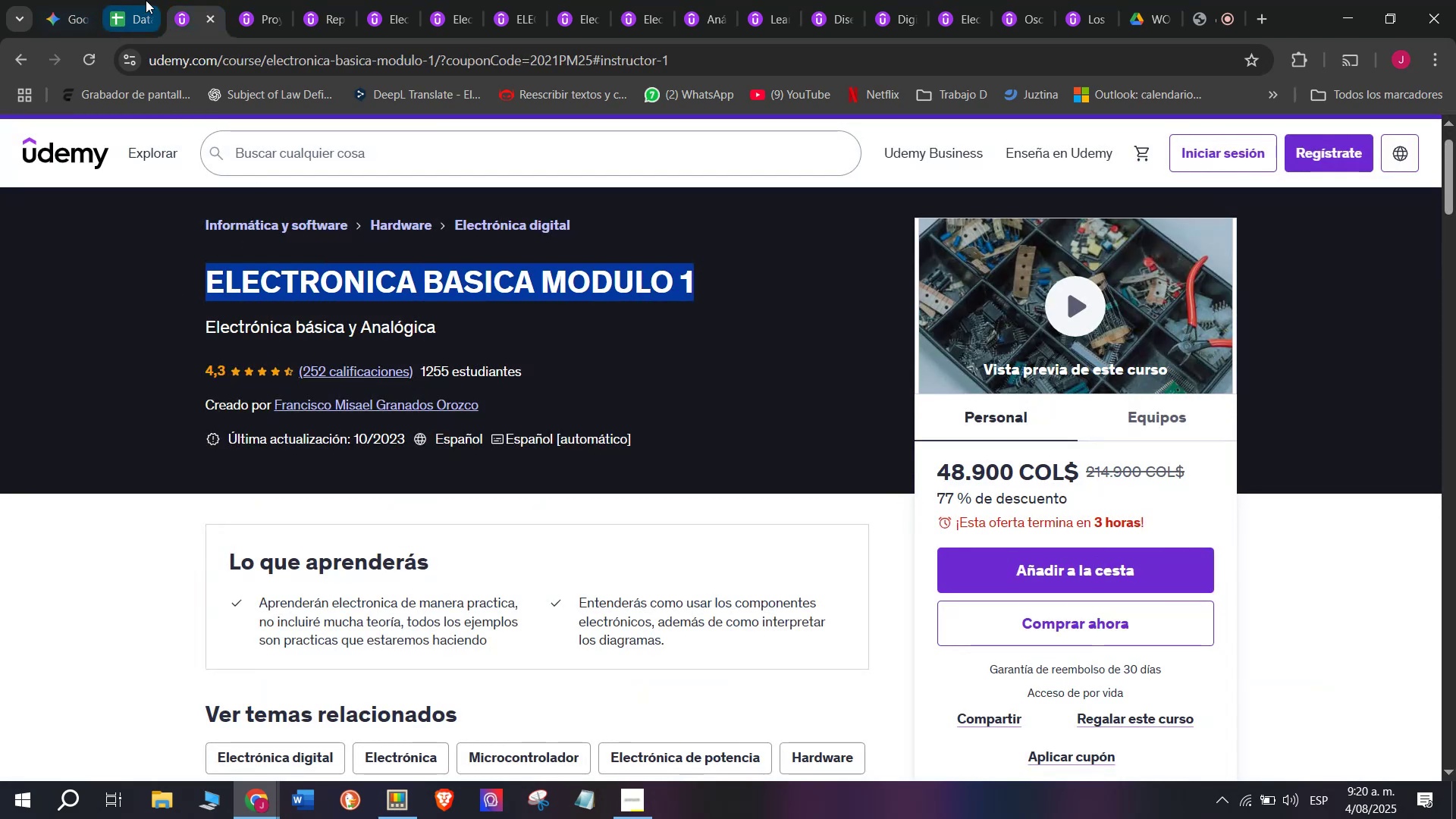 
left_click([146, 0])
 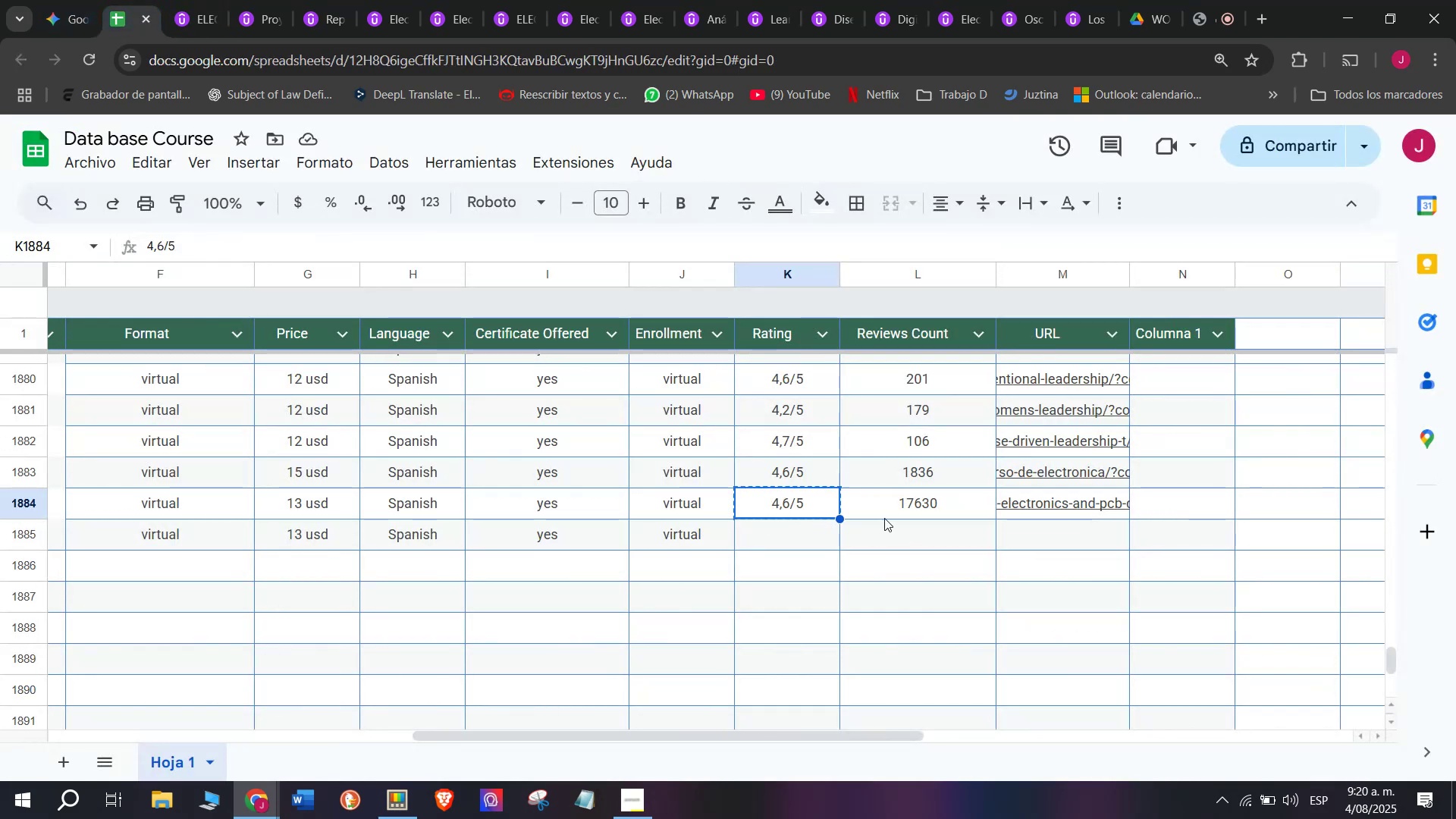 
left_click([176, 0])
 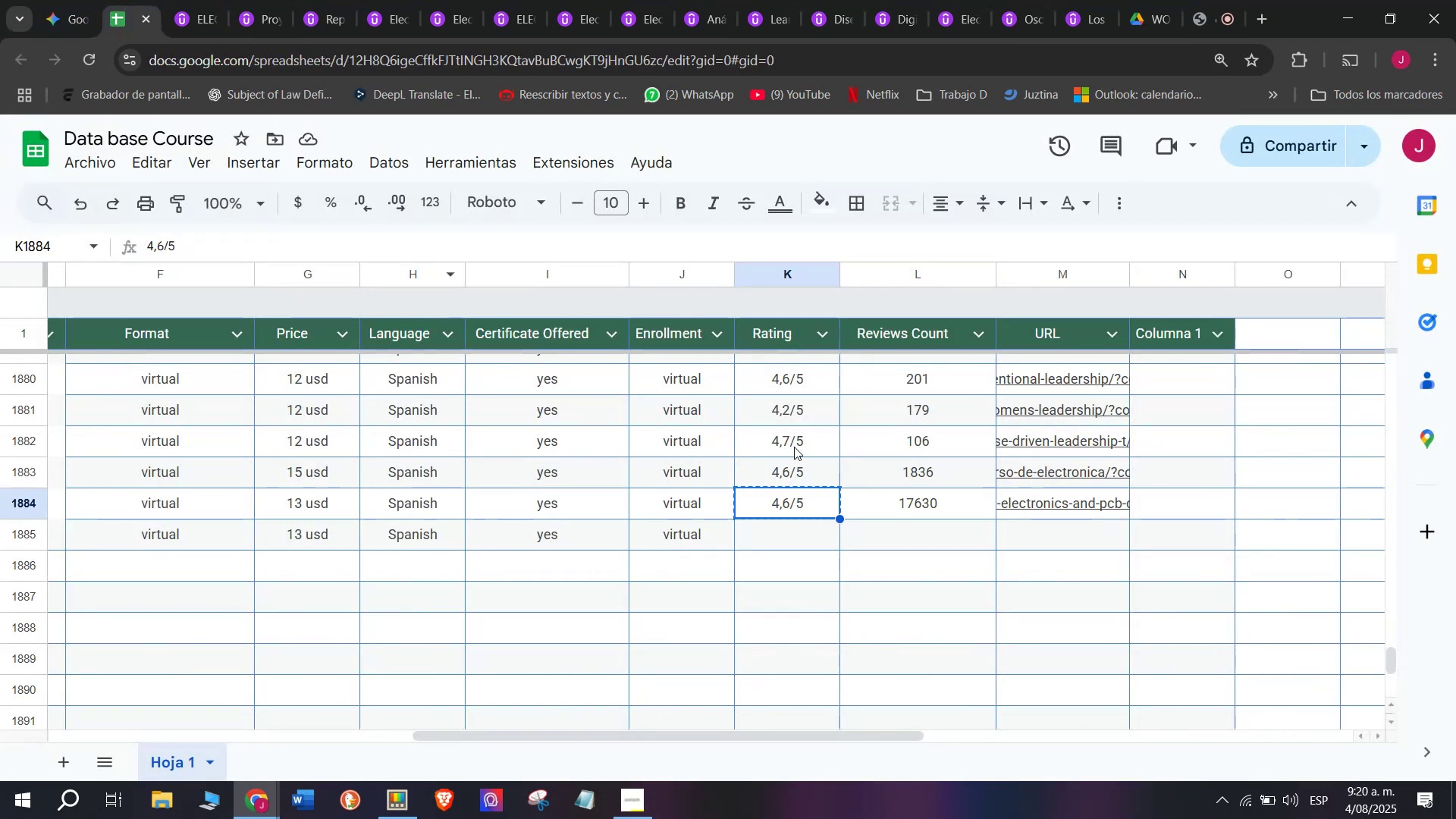 
left_click([799, 406])
 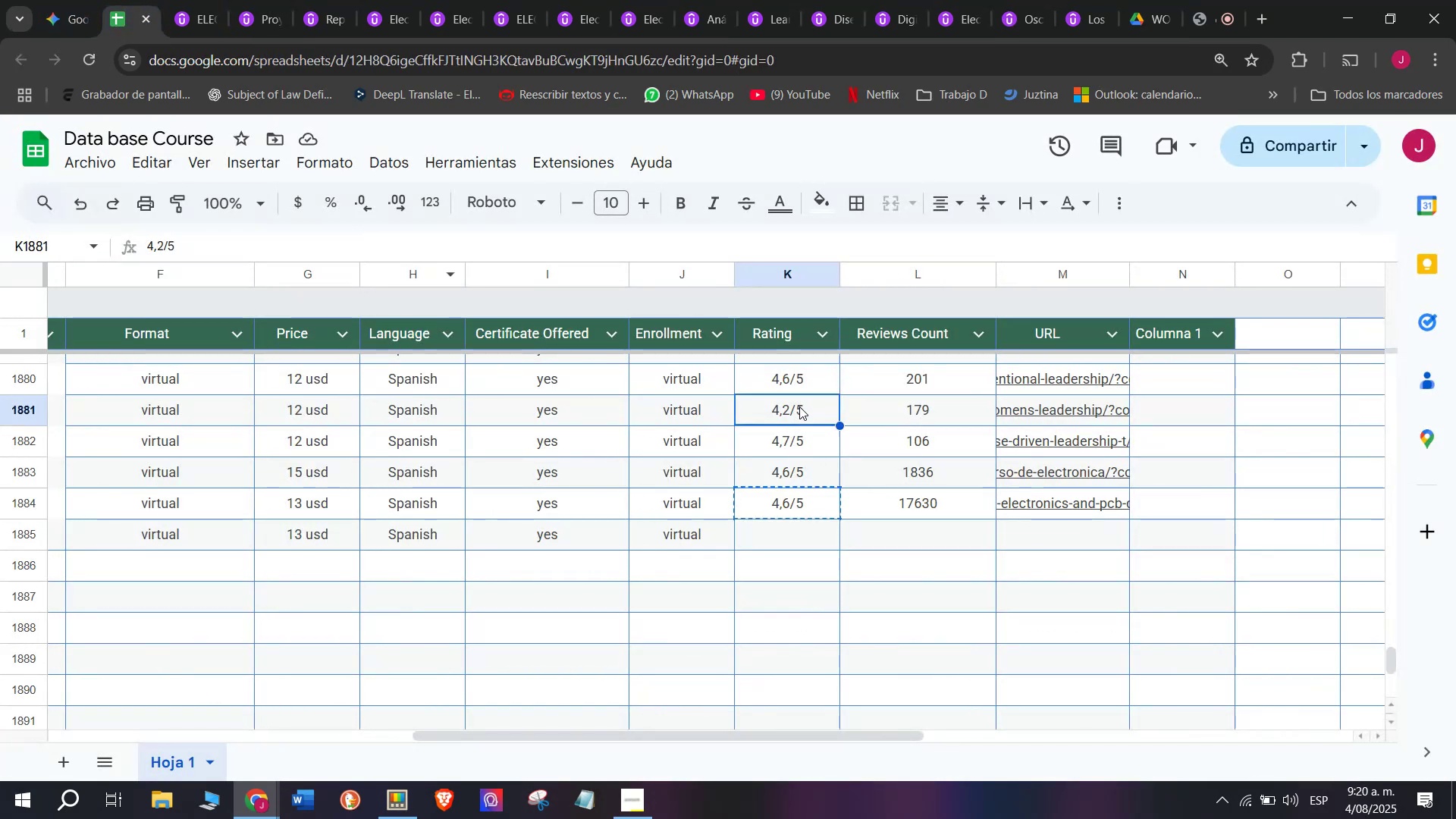 
key(Break)
 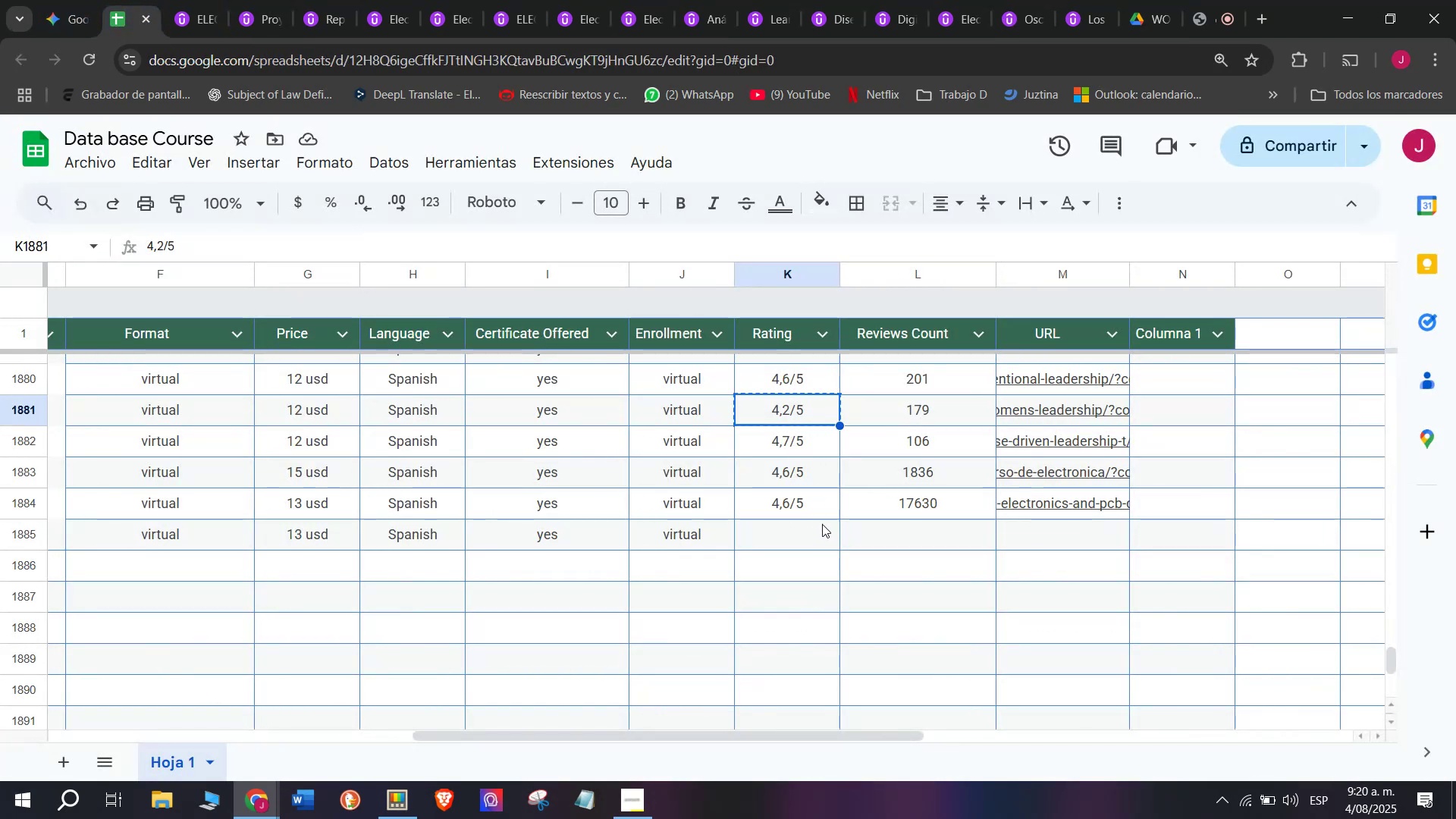 
key(Control+ControlLeft)
 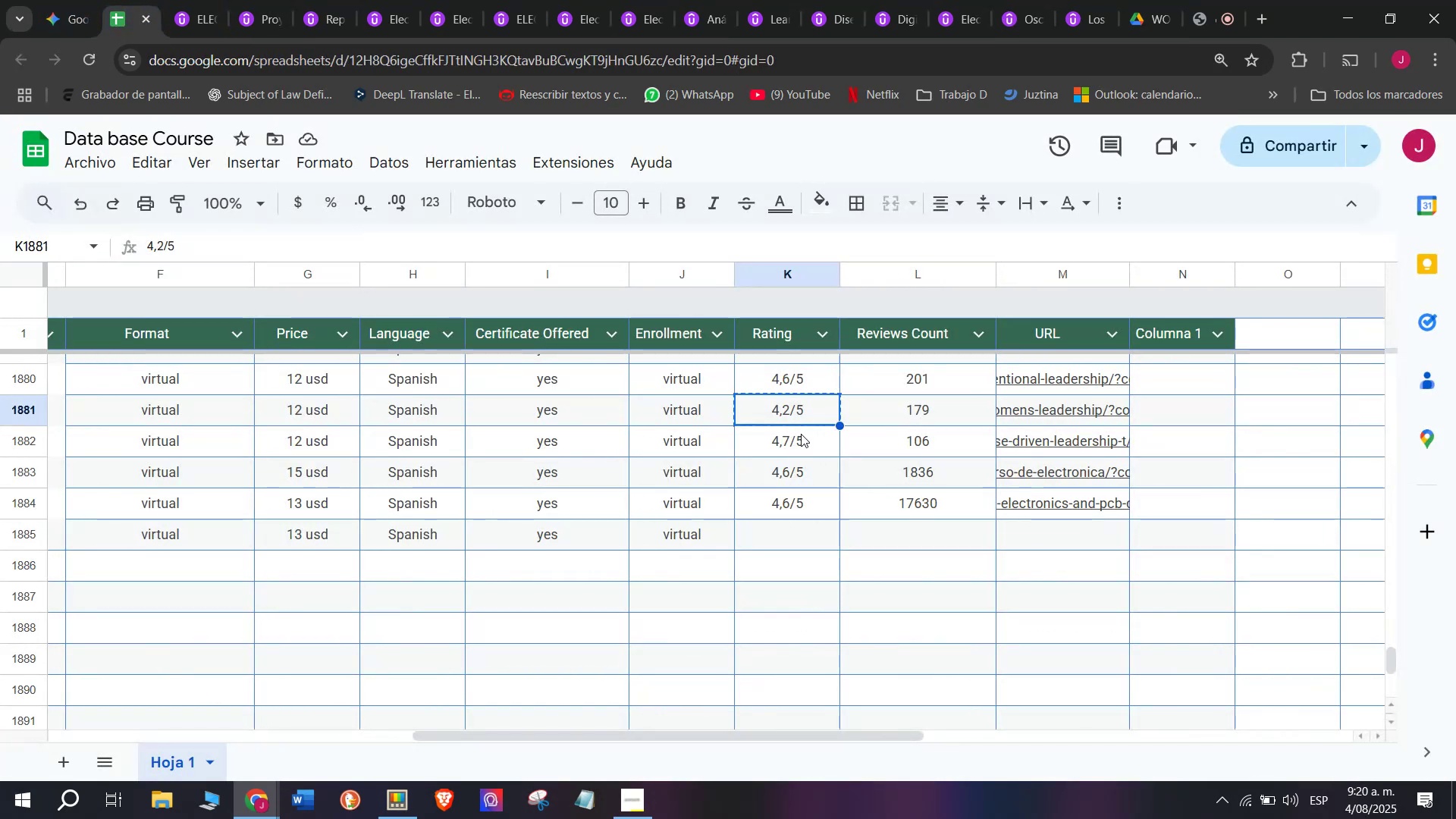 
key(Control+C)
 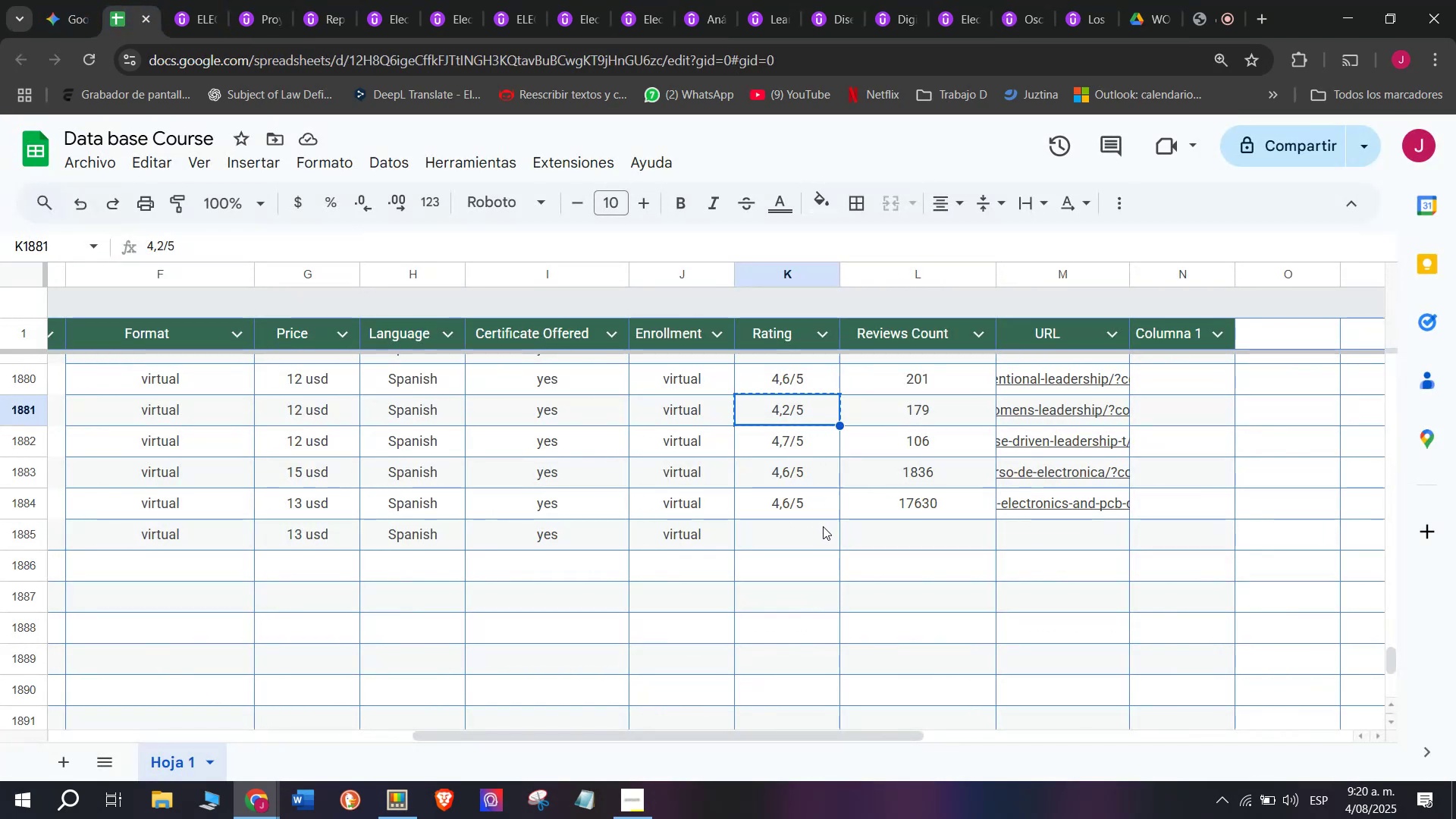 
left_click([823, 528])
 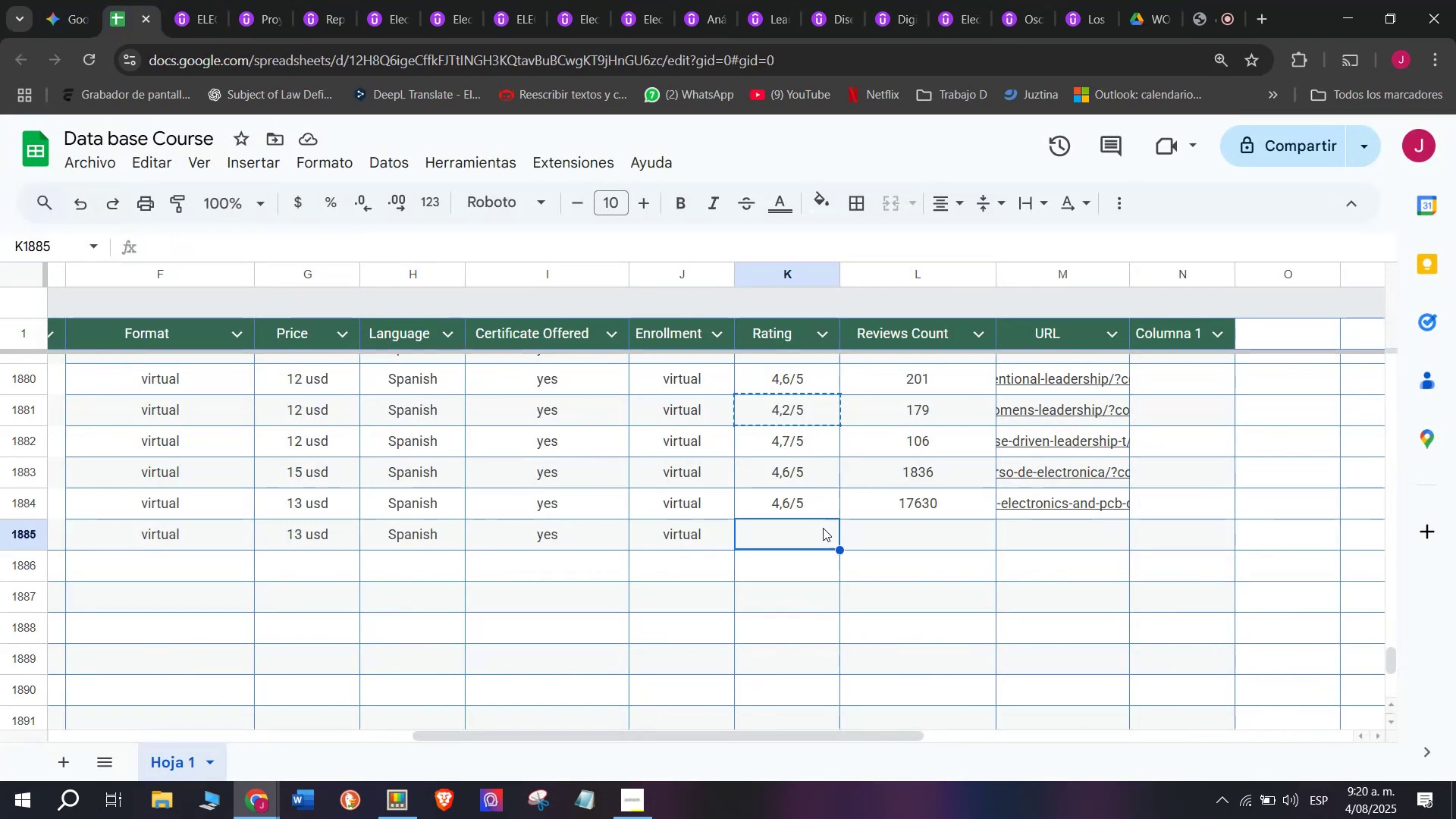 
key(Z)
 